 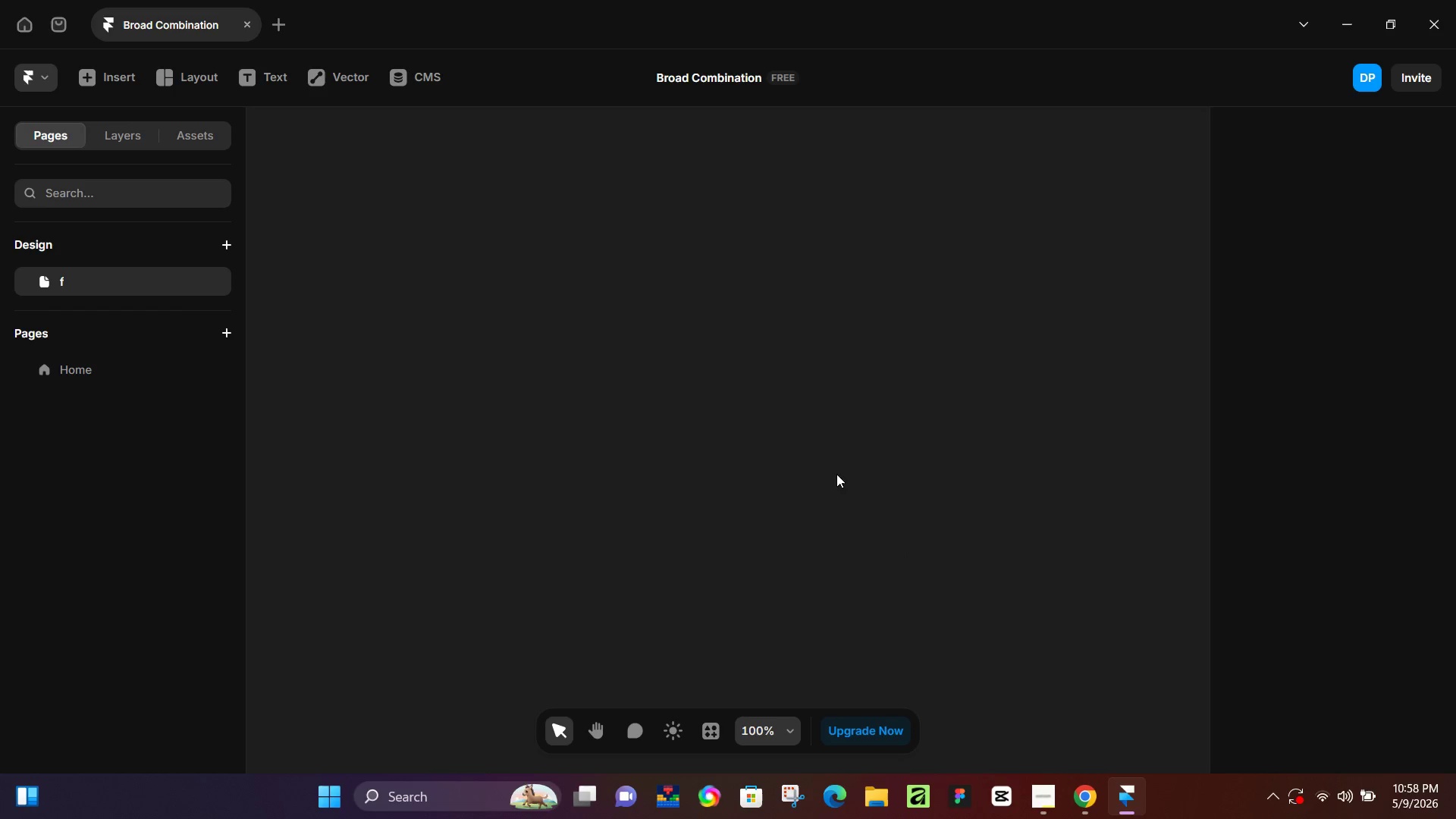 
left_click([120, 281])
 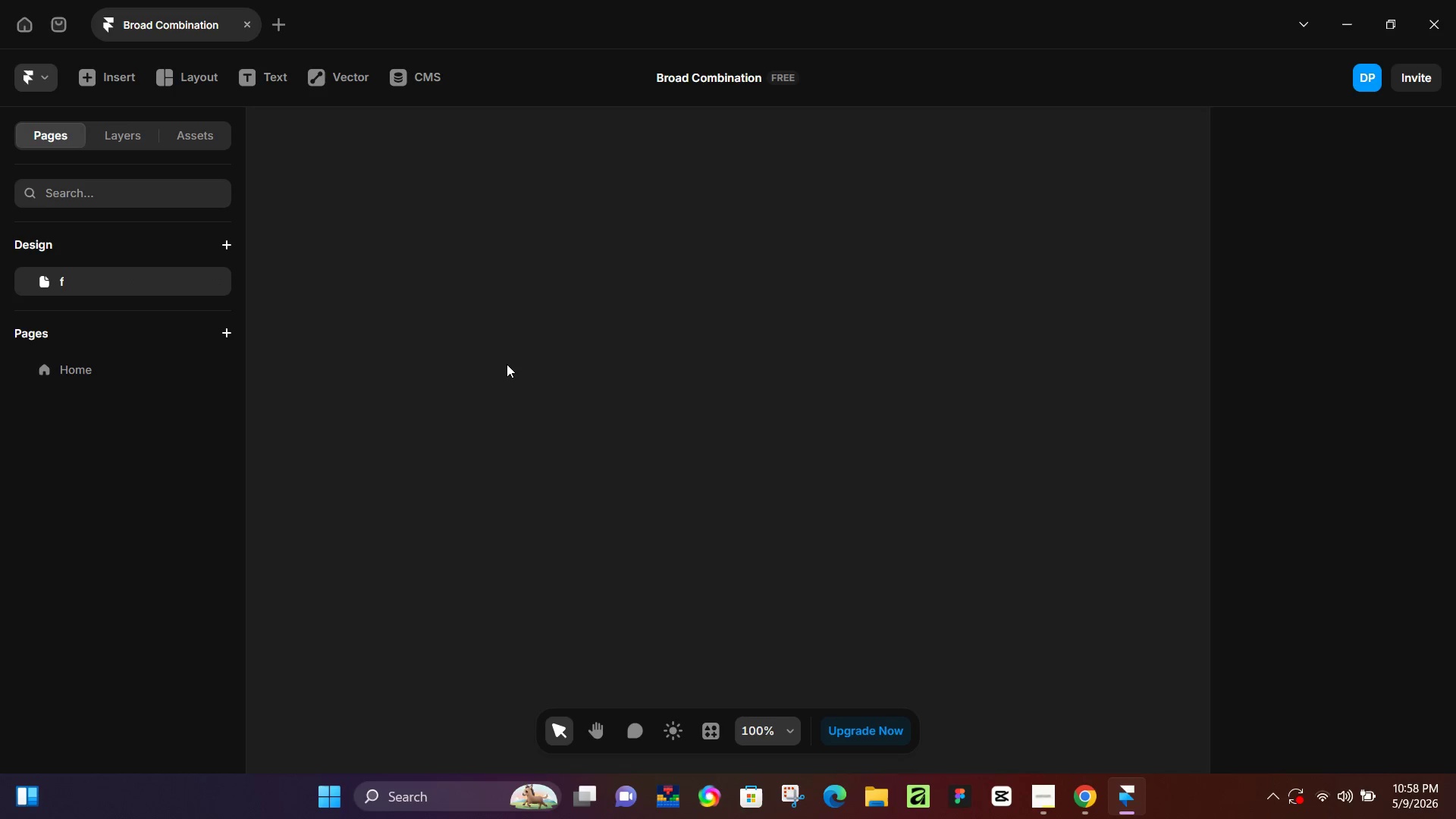 
left_click([594, 378])
 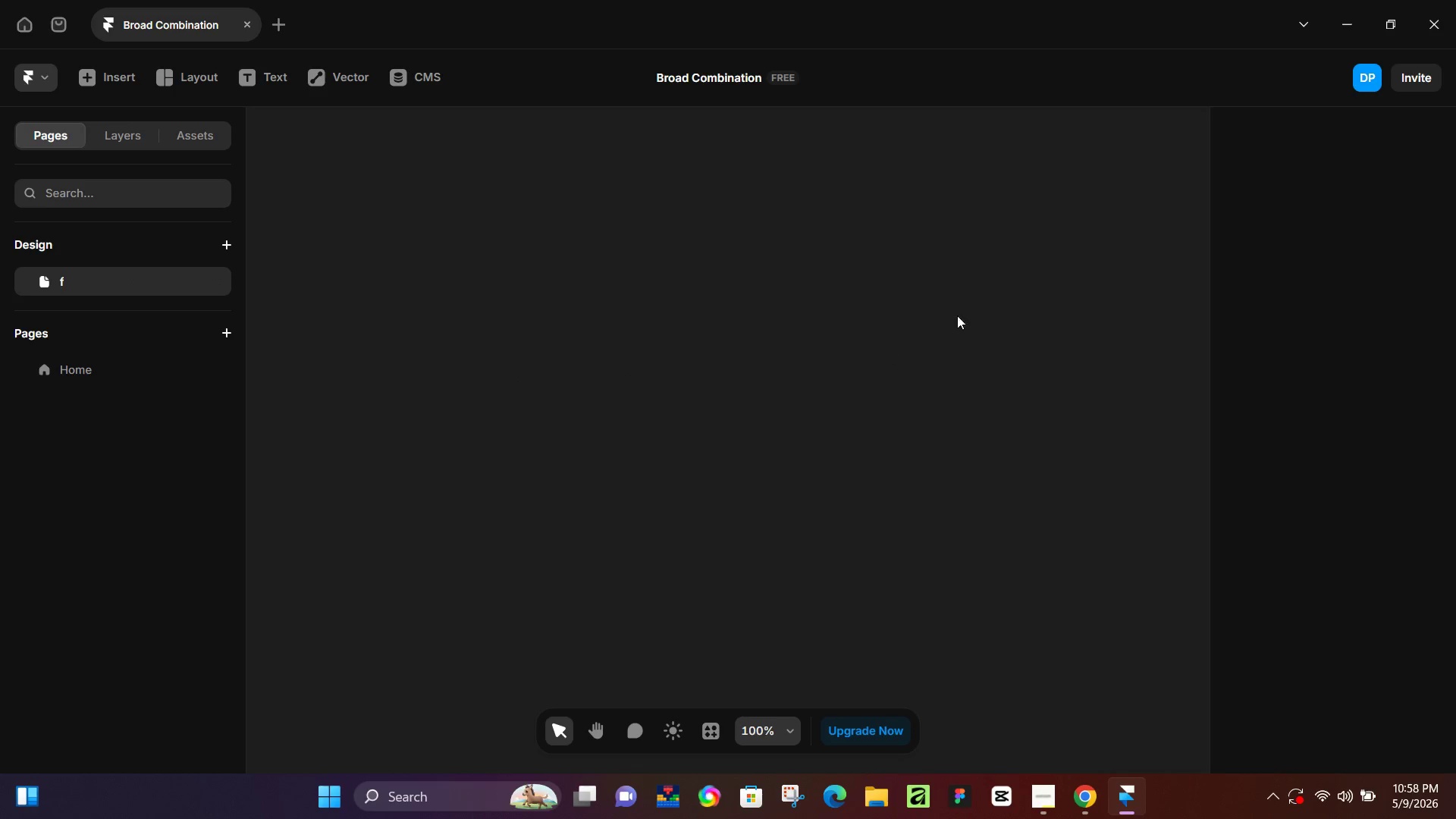 
scroll: coordinate [531, 369], scroll_direction: up, amount: 3.0
 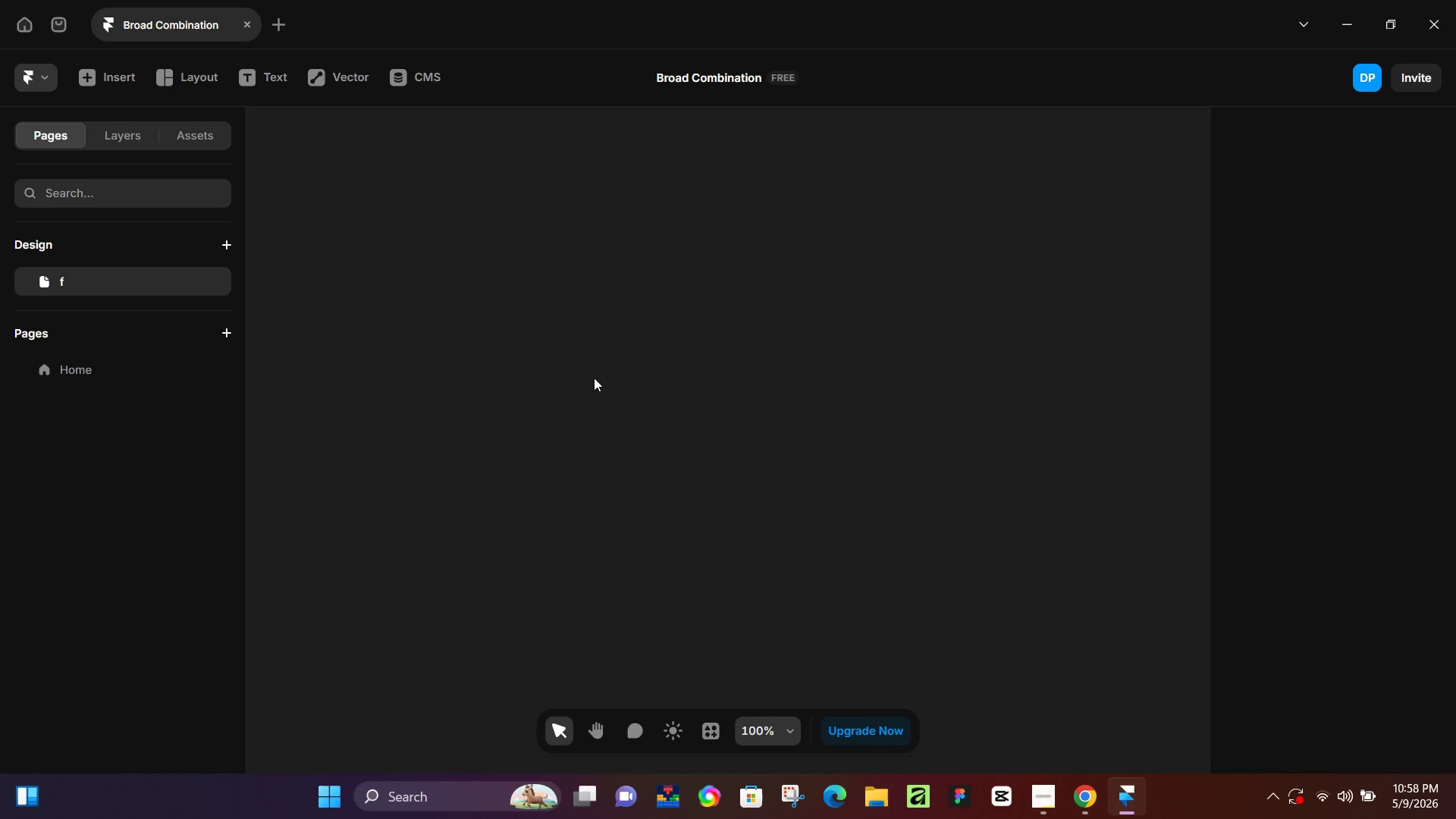 
left_click_drag(start_coordinate=[957, 315], to_coordinate=[405, 632])
 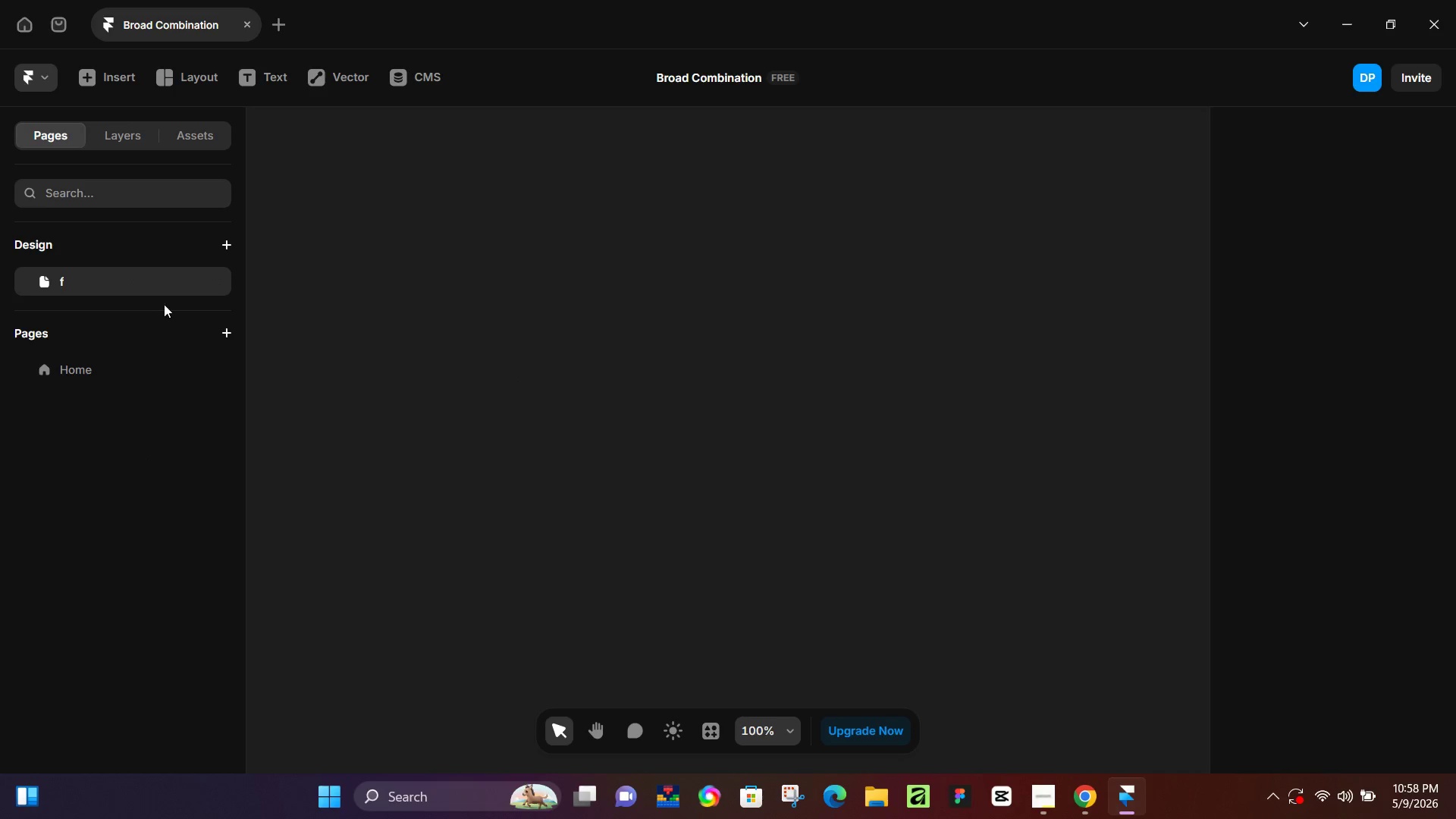 
key(Control+Z)
 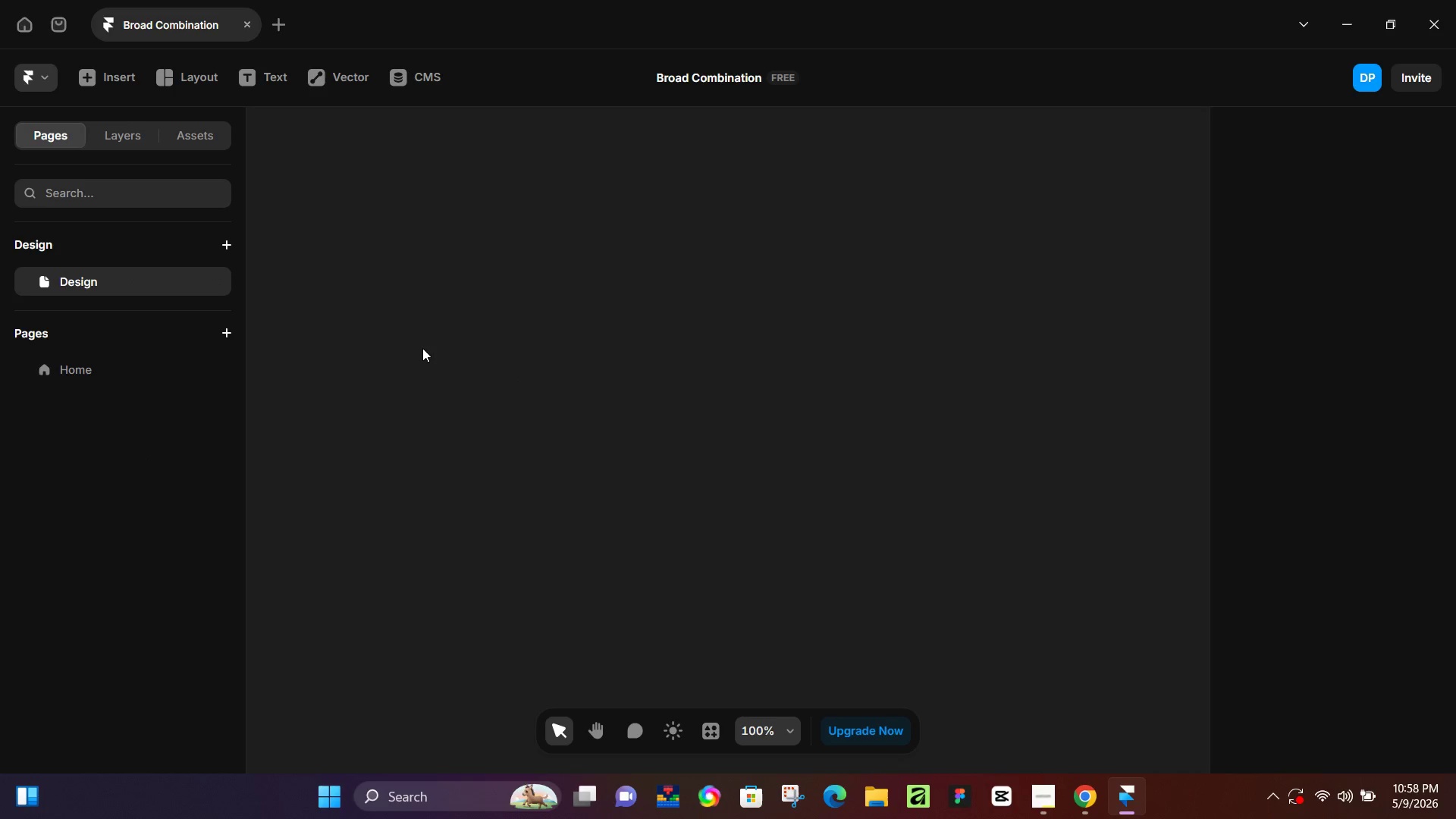 
left_click([422, 348])
 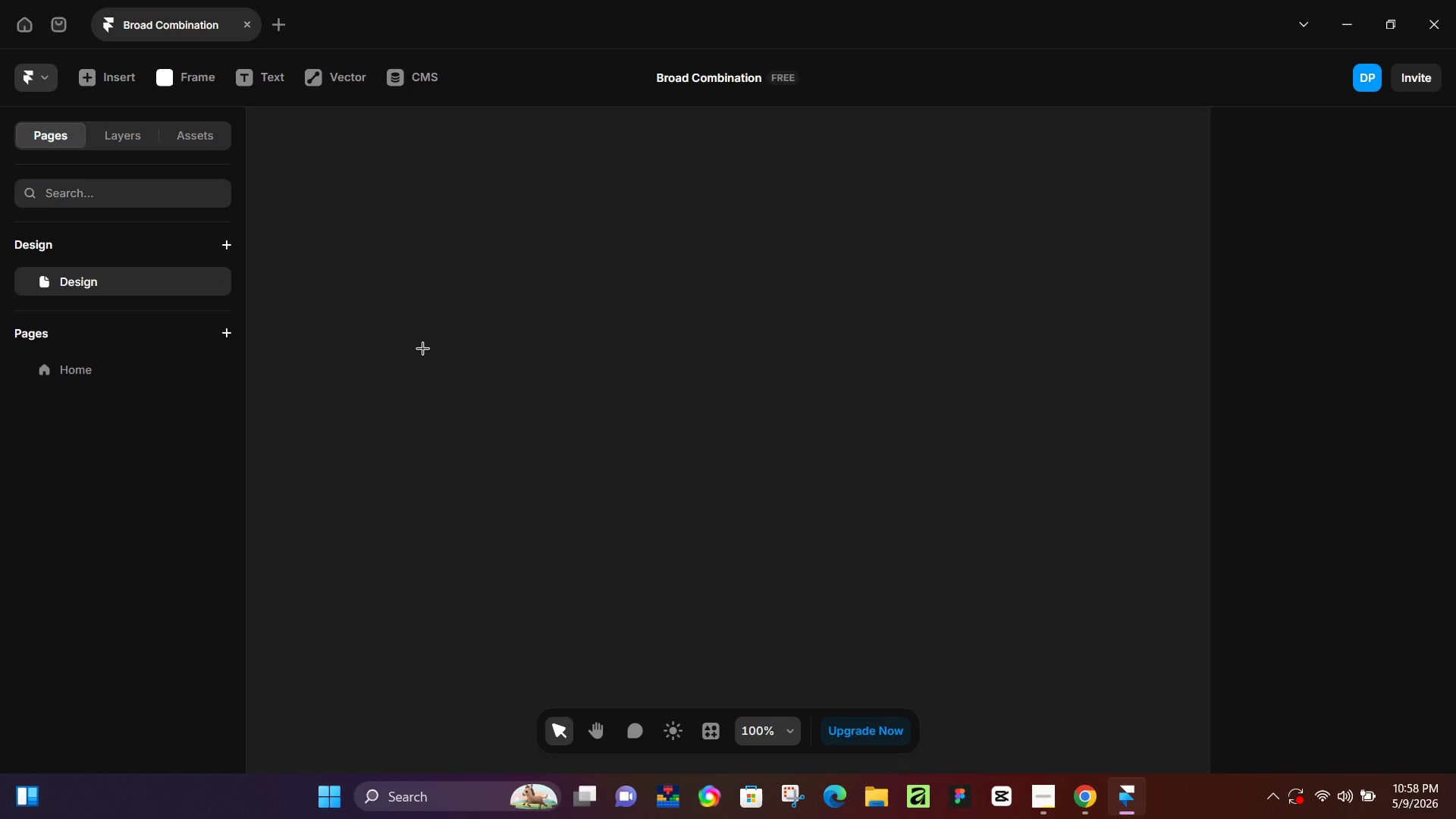 
key(F)
 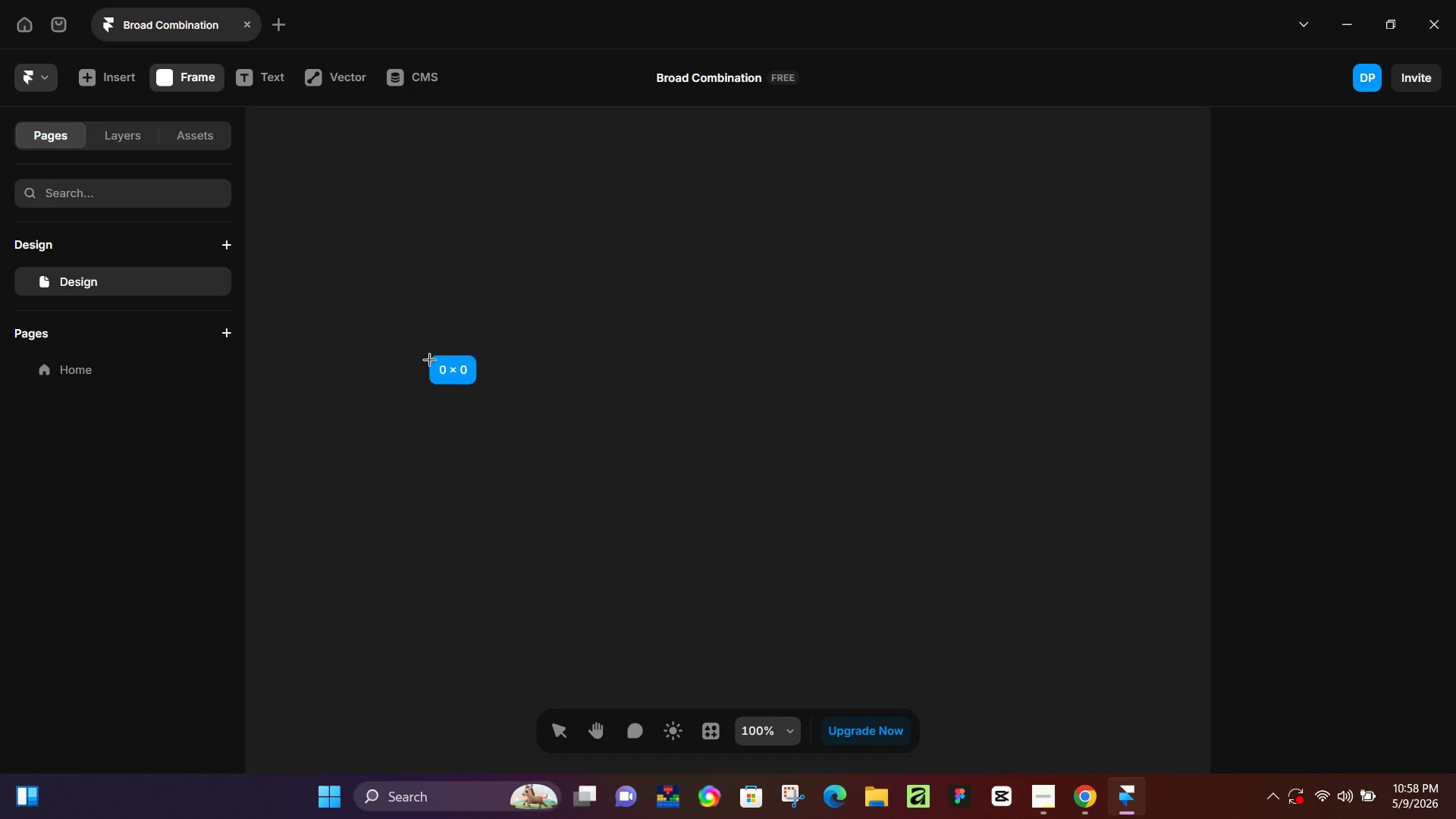 
left_click_drag(start_coordinate=[422, 348], to_coordinate=[730, 579])
 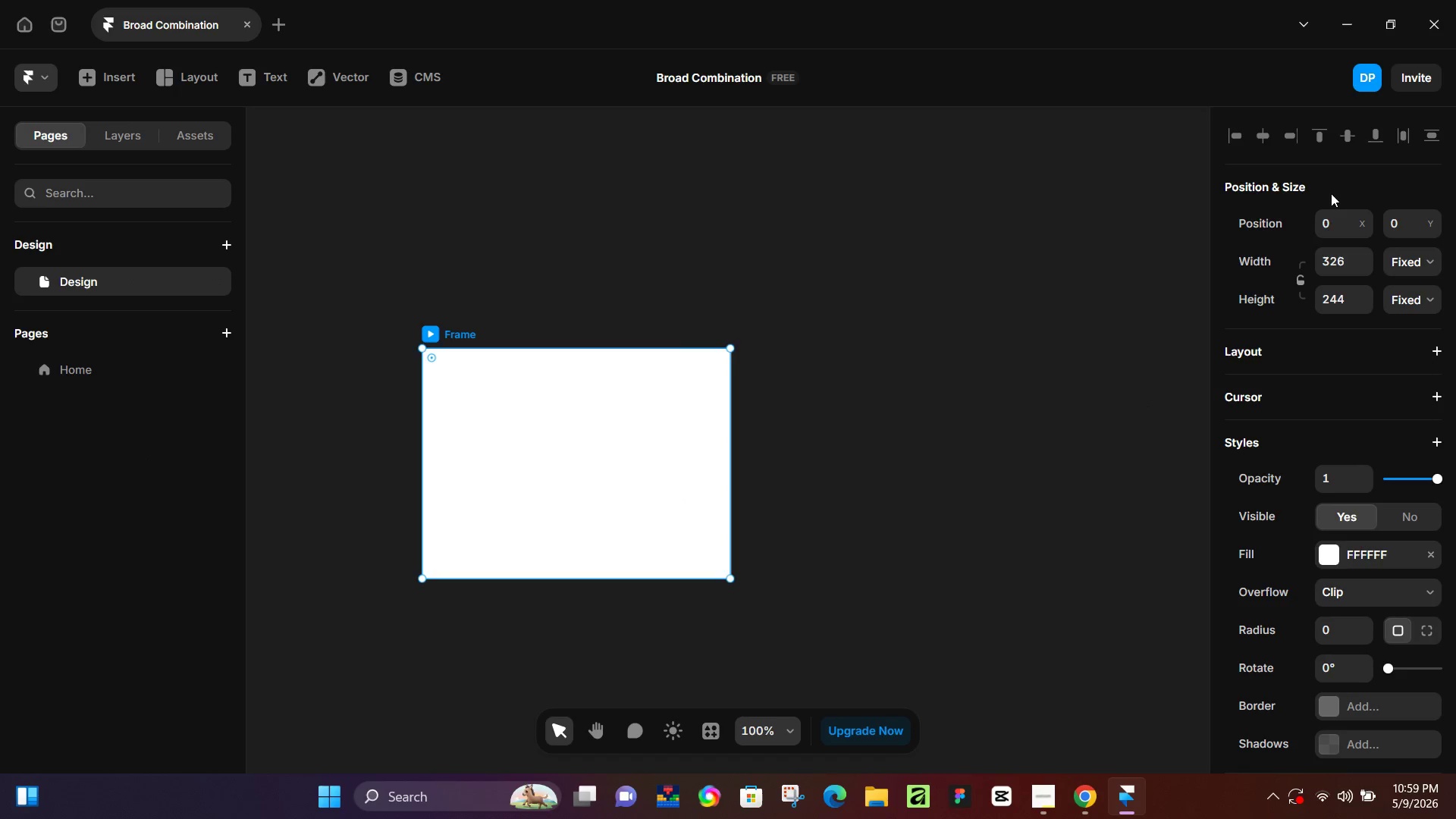 
left_click([1341, 262])
 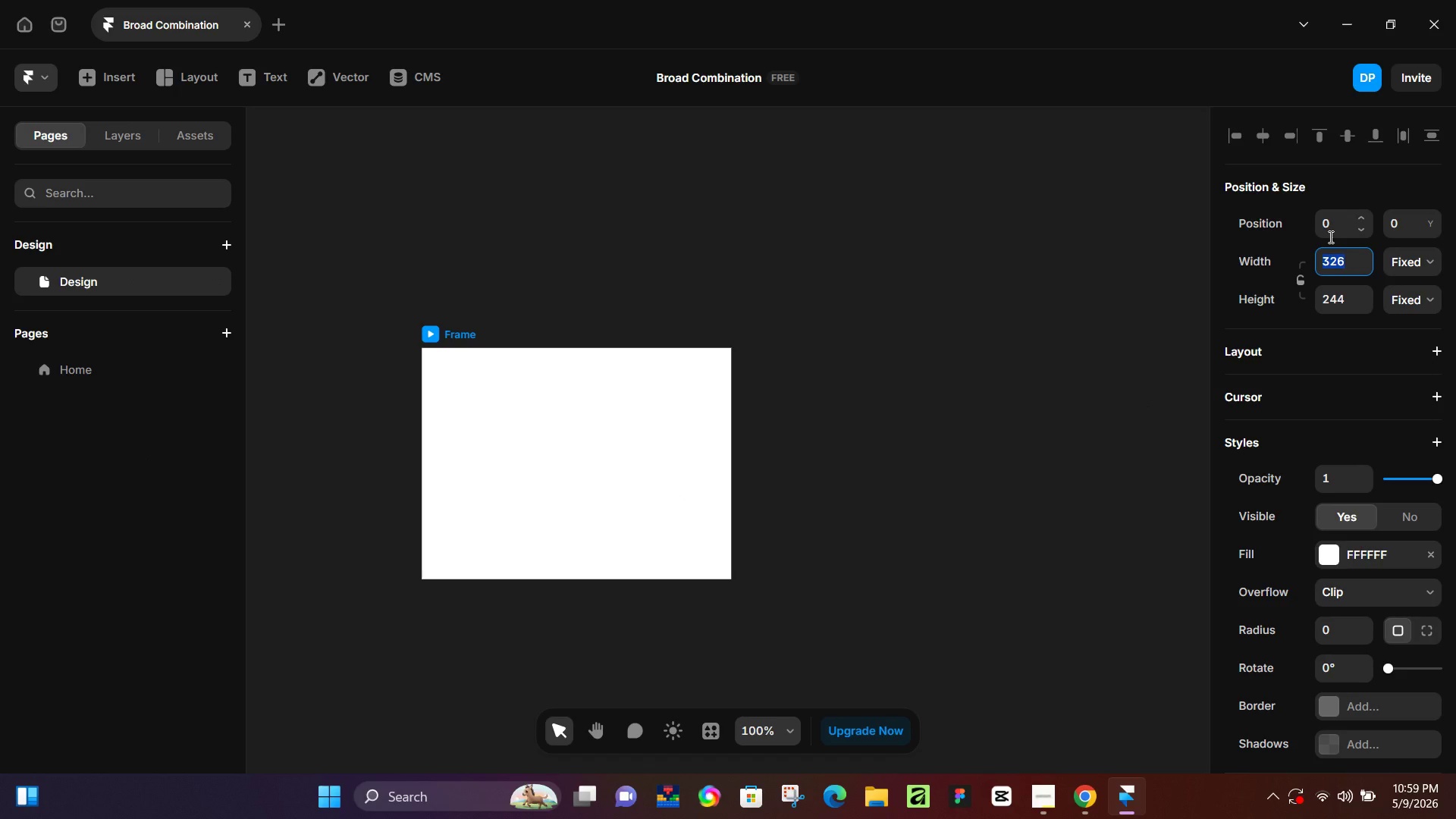 
key(Numpad2)
 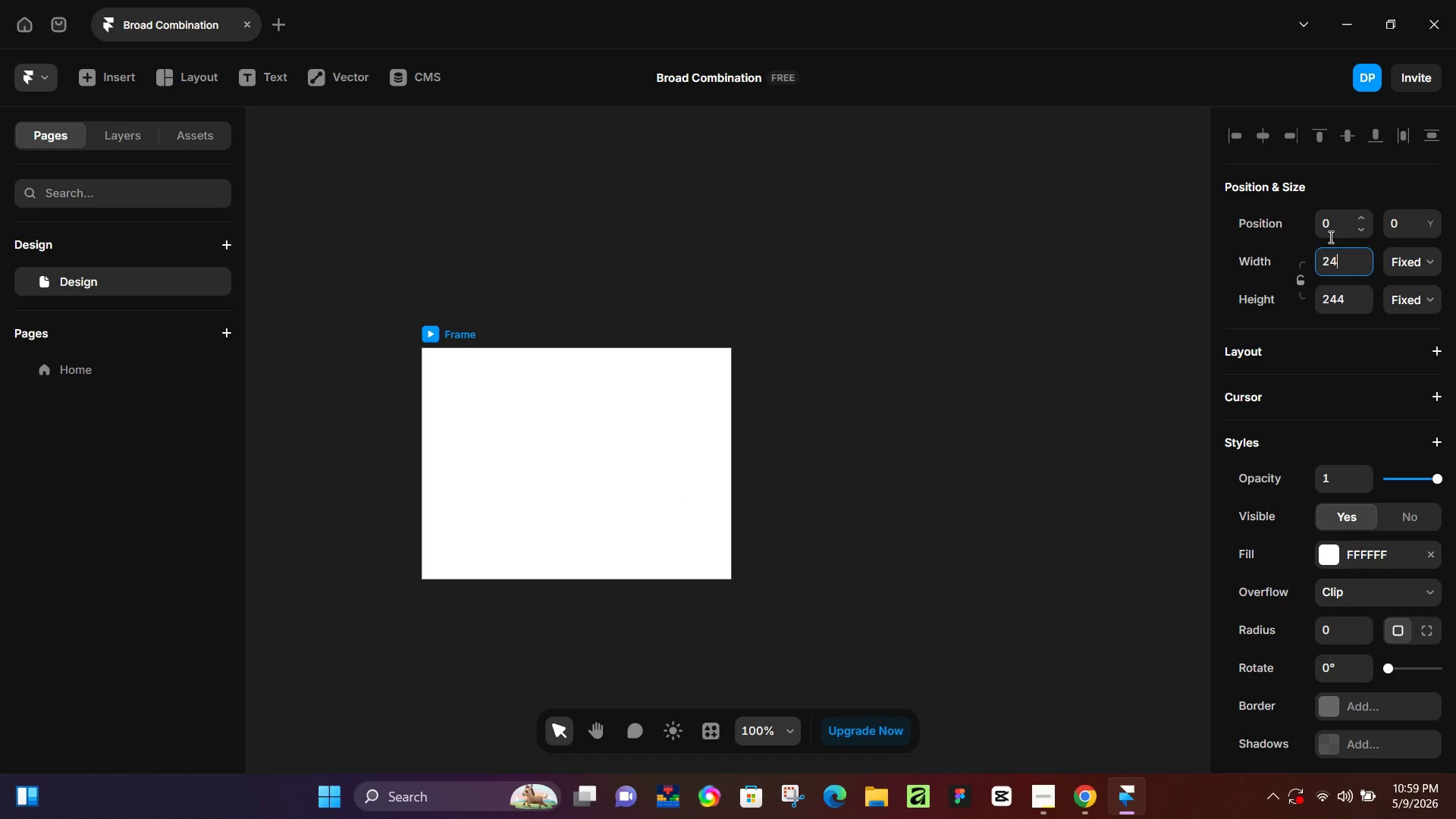 
key(Numpad4)
 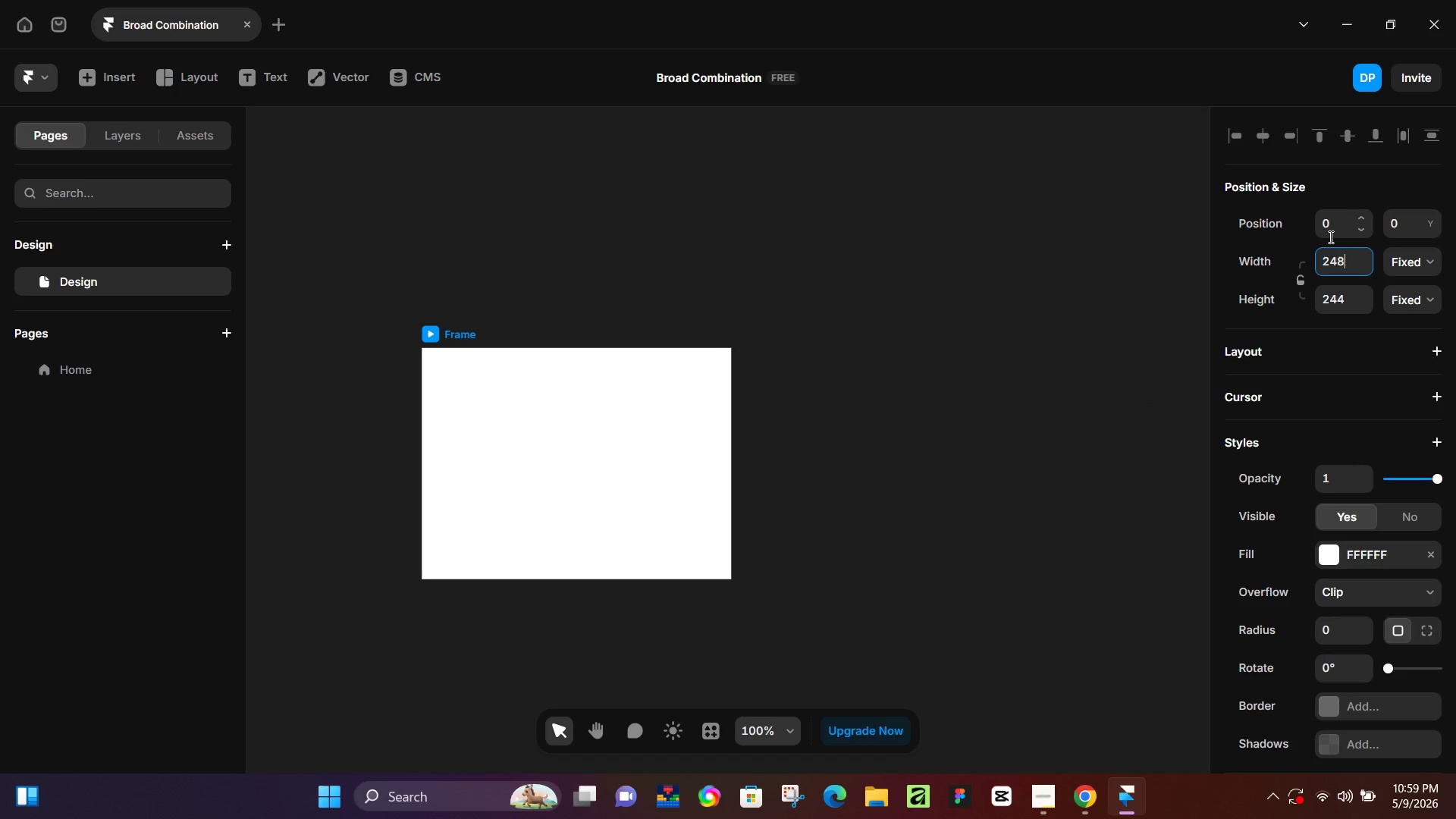 
key(Numpad8)
 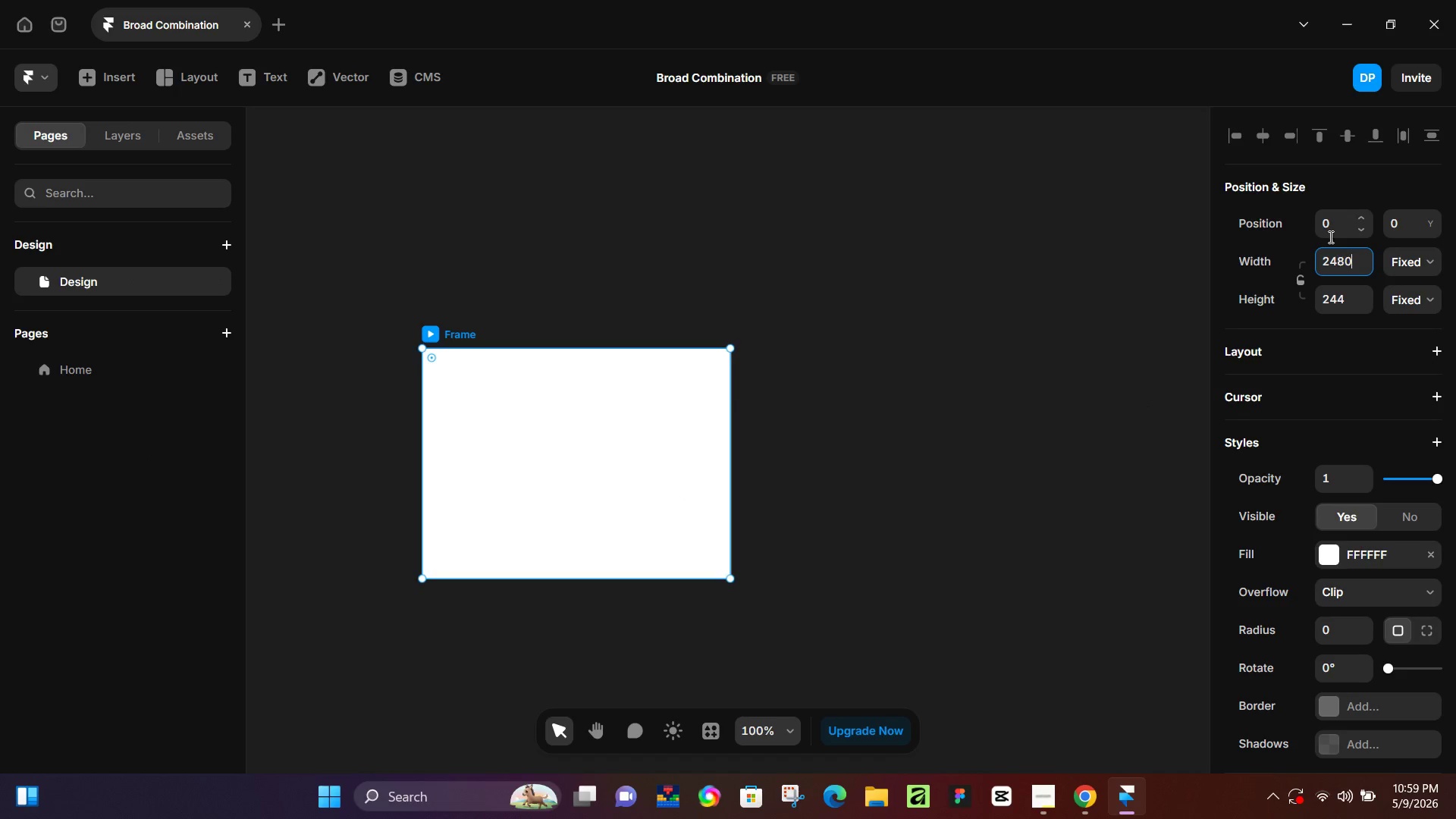 
key(Numpad0)
 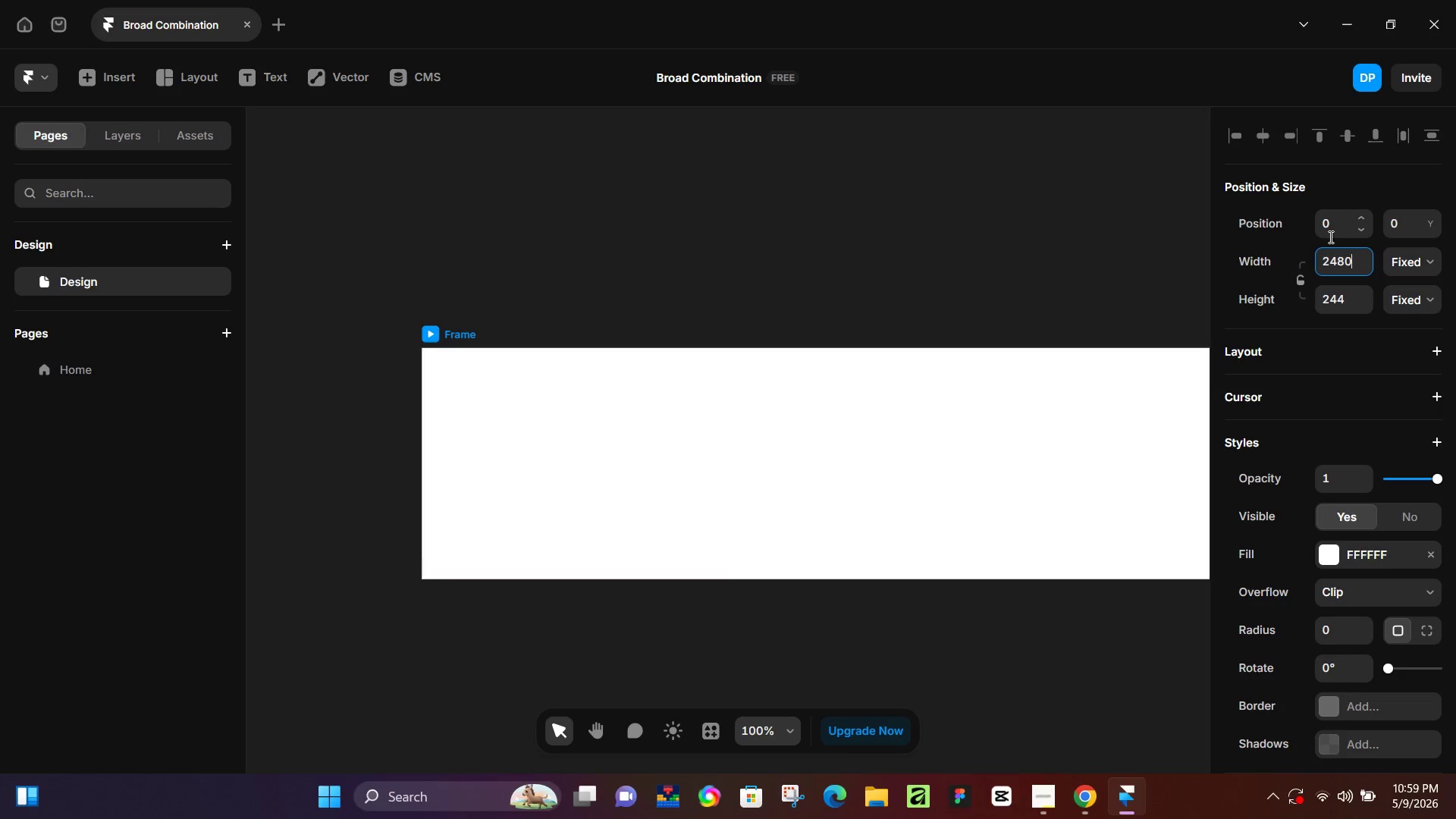 
key(NumpadEnter)
 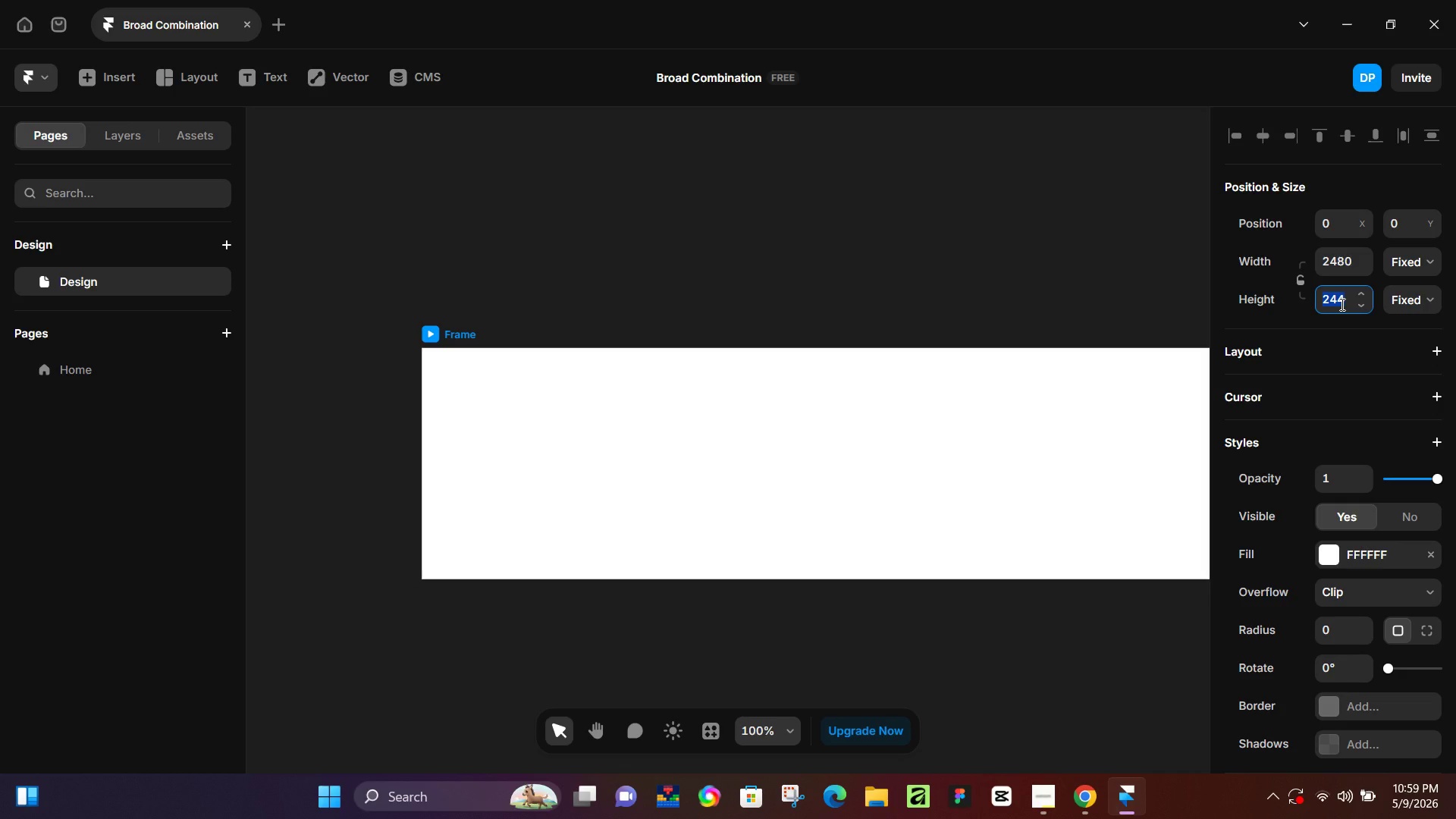 
key(Numpad3)
 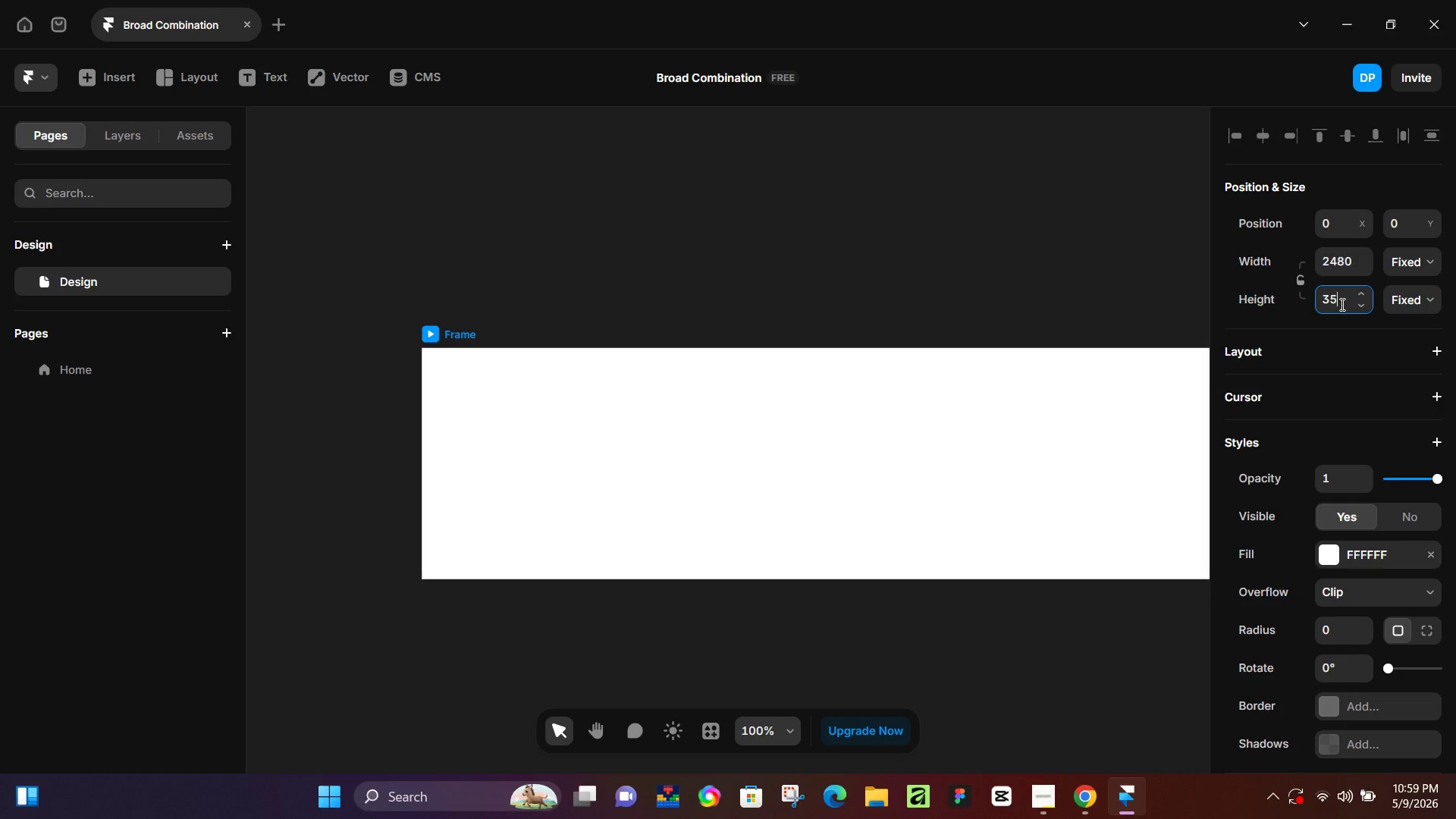 
key(Numpad5)
 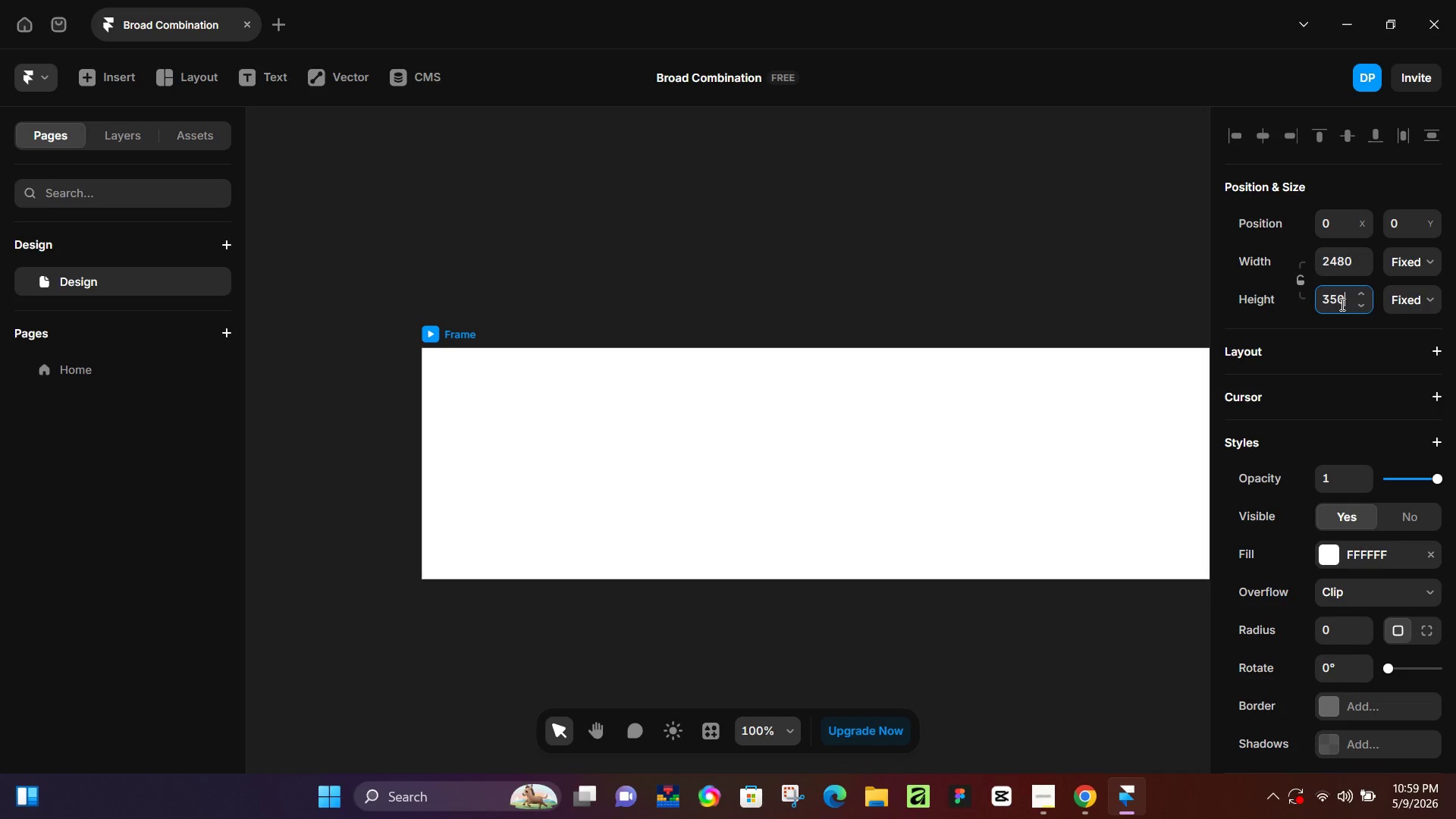 
key(Numpad0)
 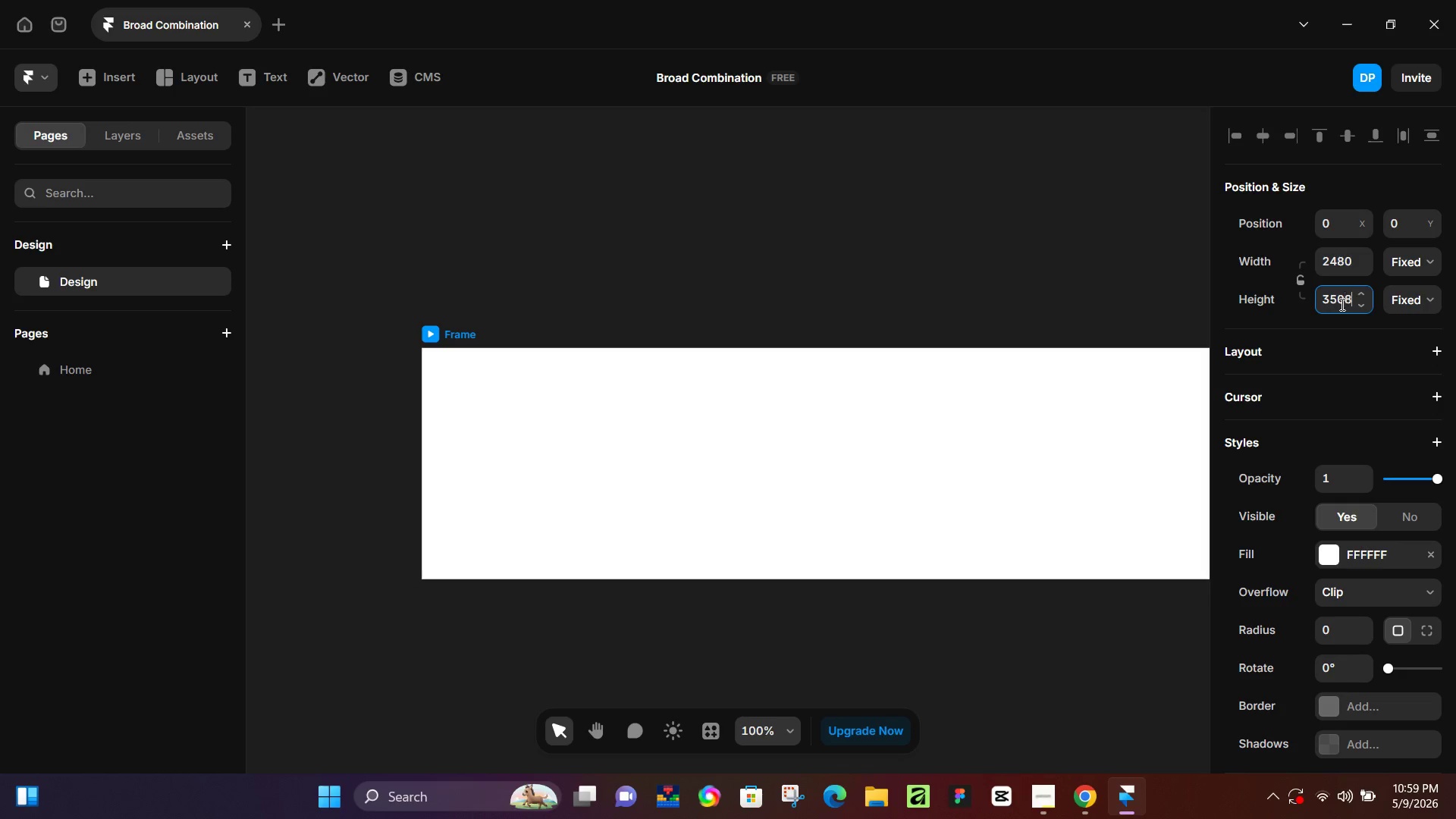 
key(Numpad8)
 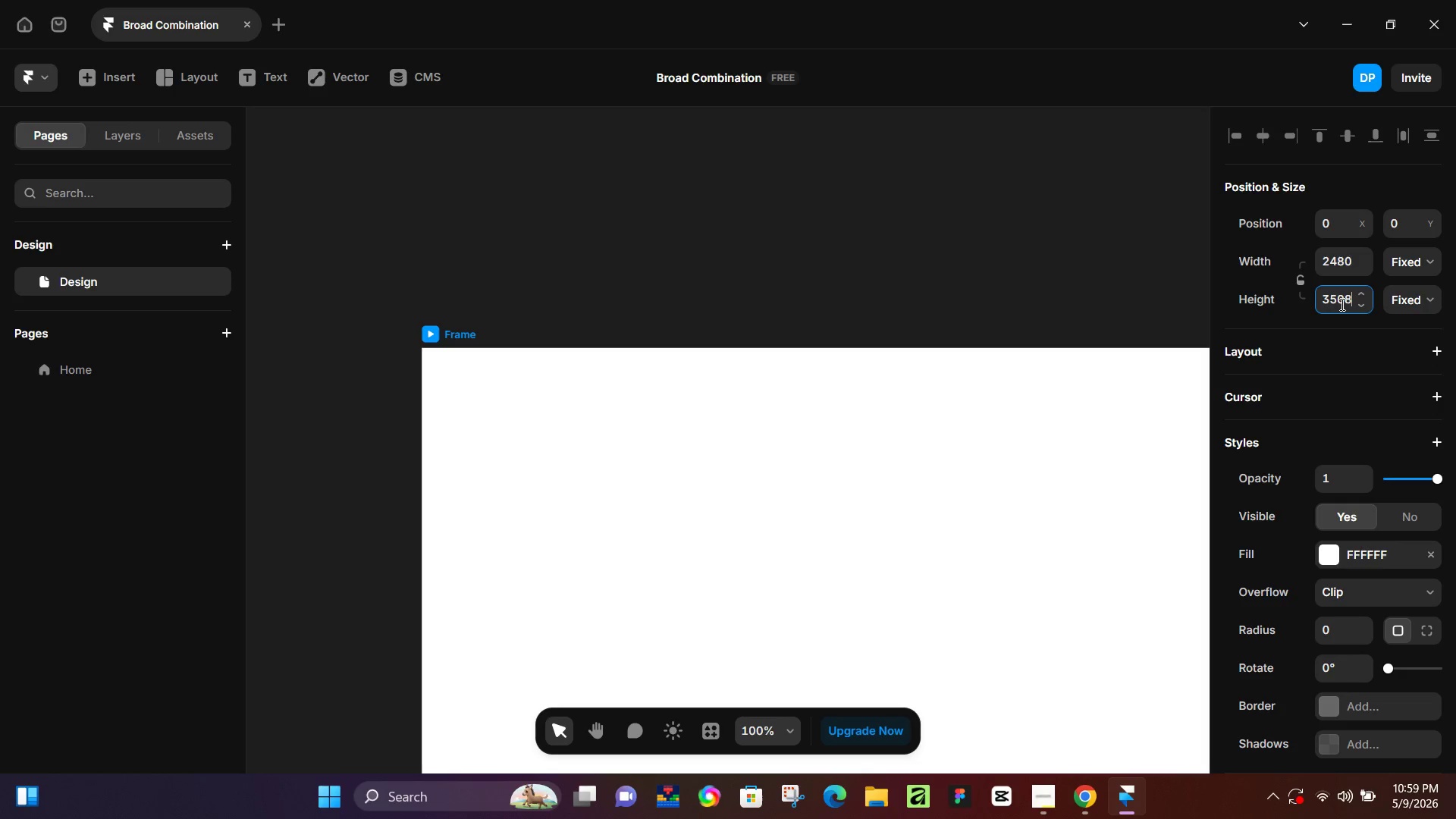 
key(NumpadEnter)
 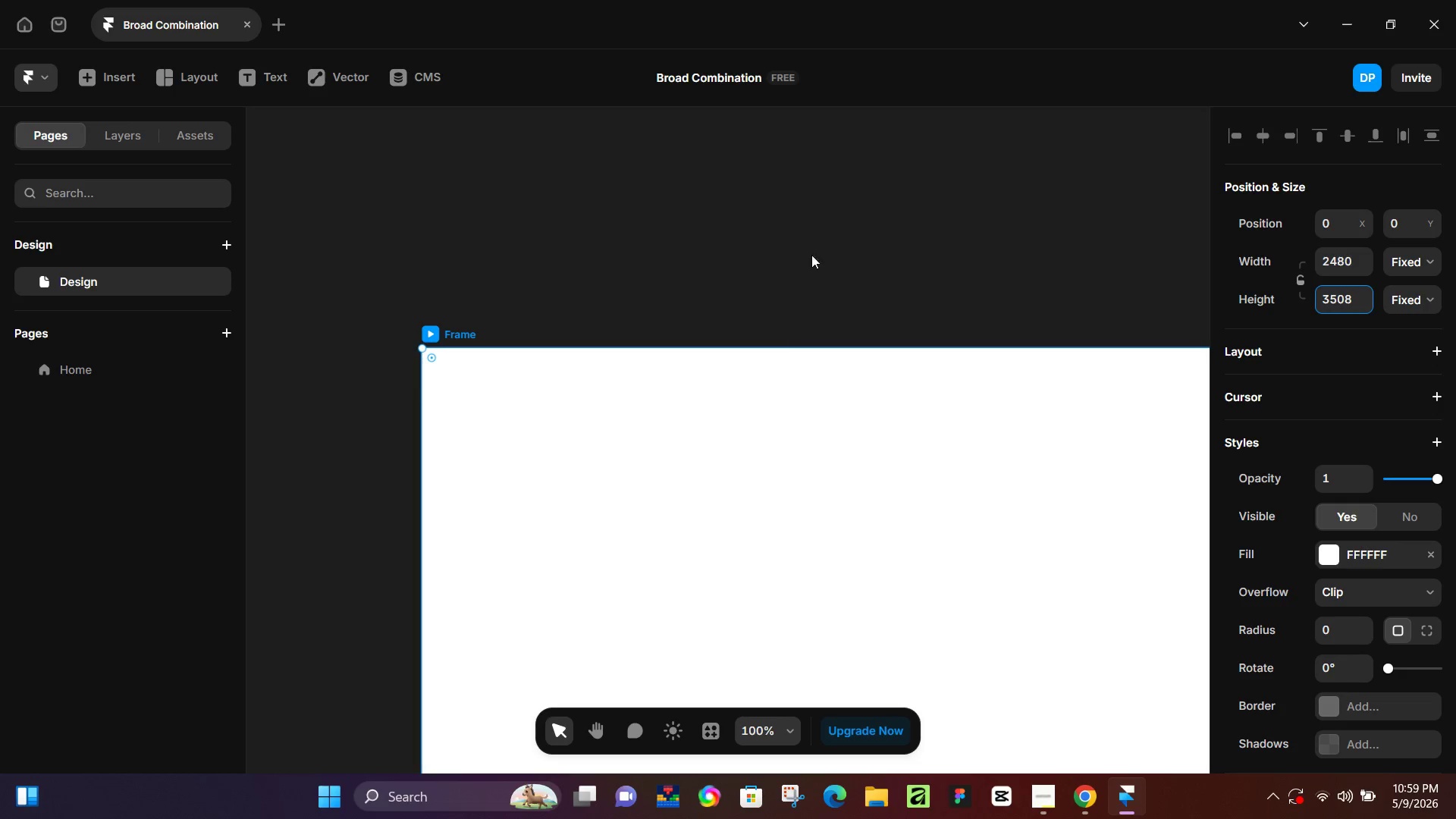 
hold_key(key=ControlLeft, duration=0.67)
 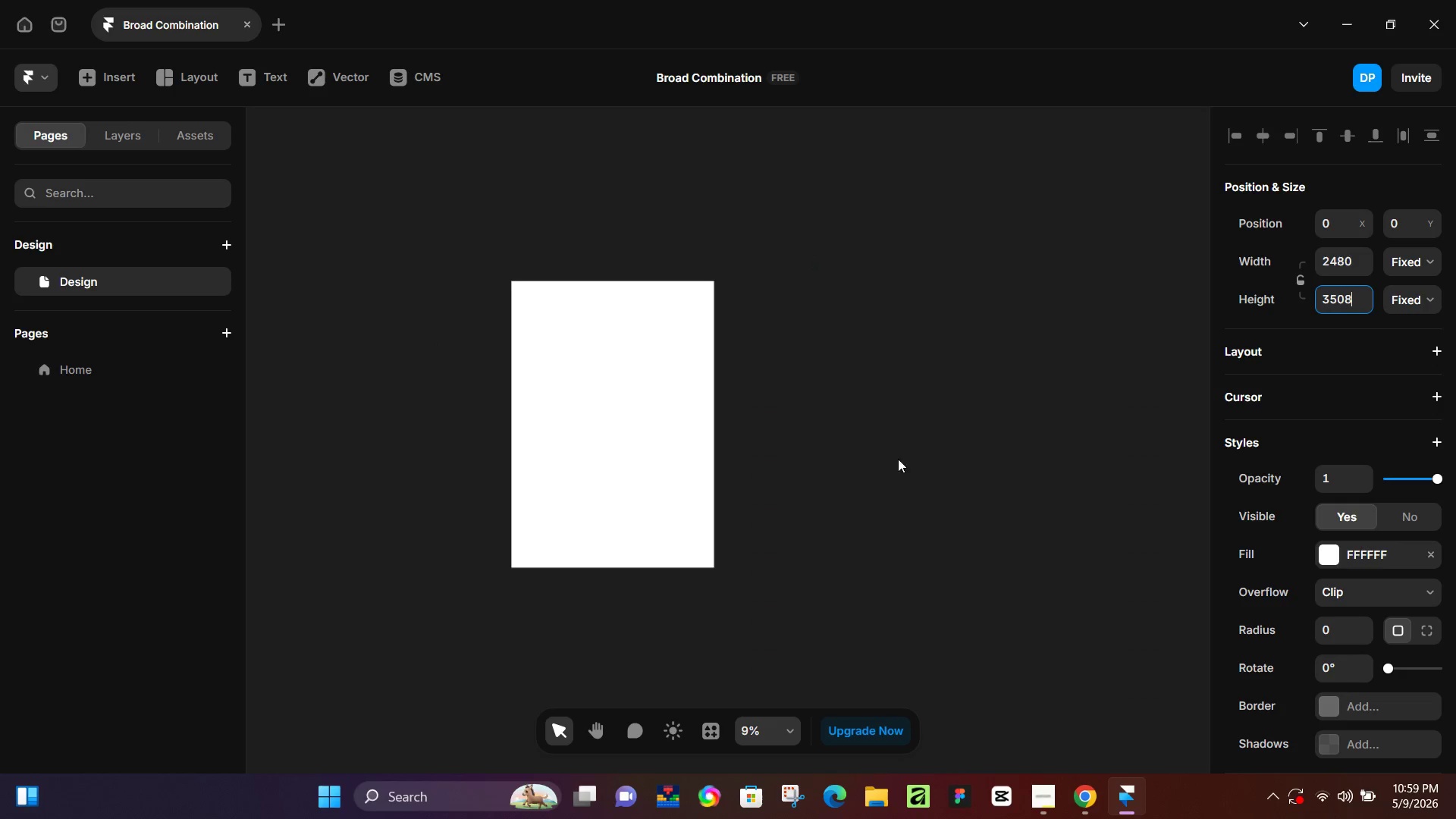 
hold_key(key=ControlLeft, duration=0.64)
 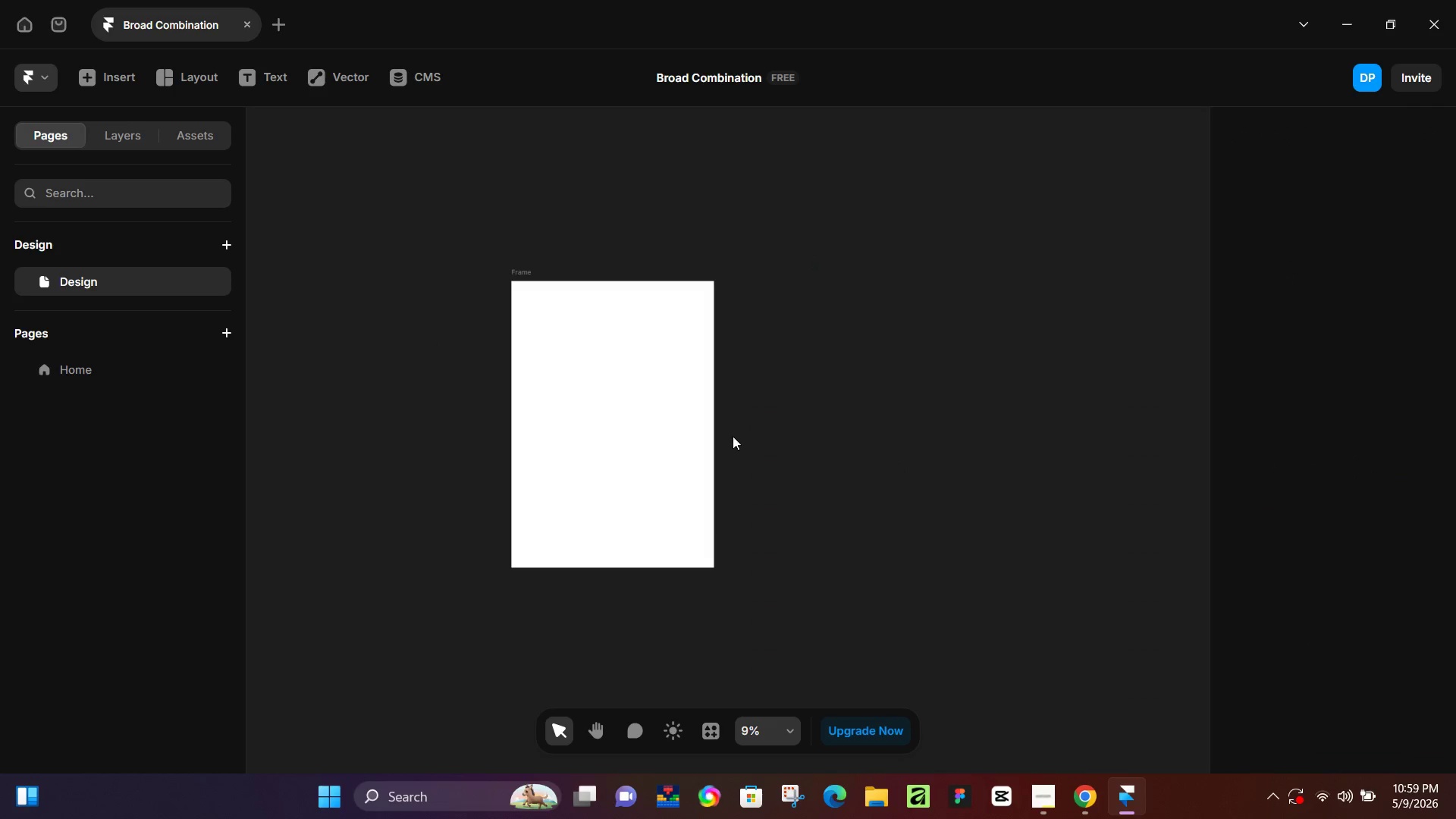 
scroll: coordinate [908, 449], scroll_direction: down, amount: 7.0
 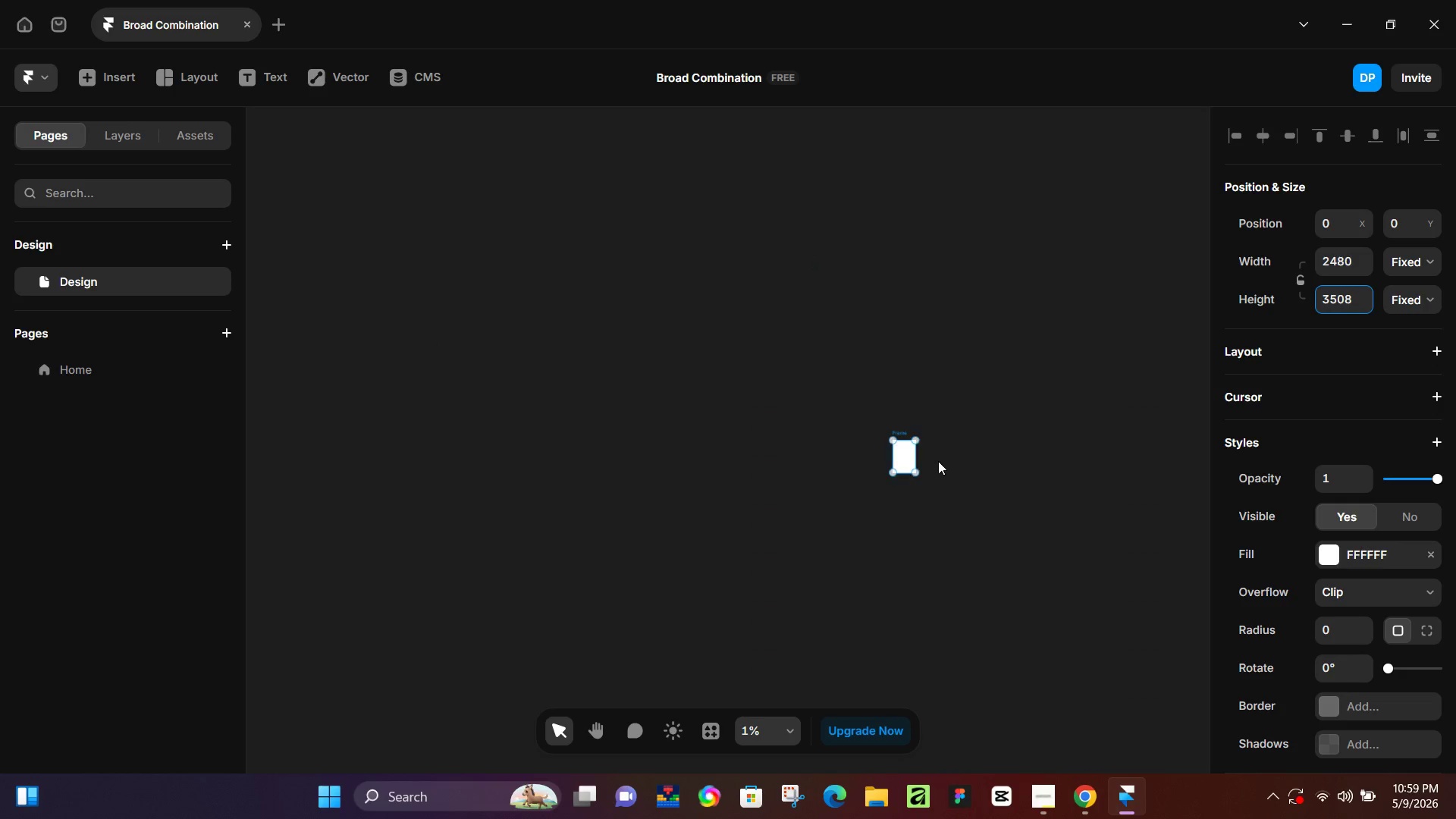 
left_click([798, 417])
 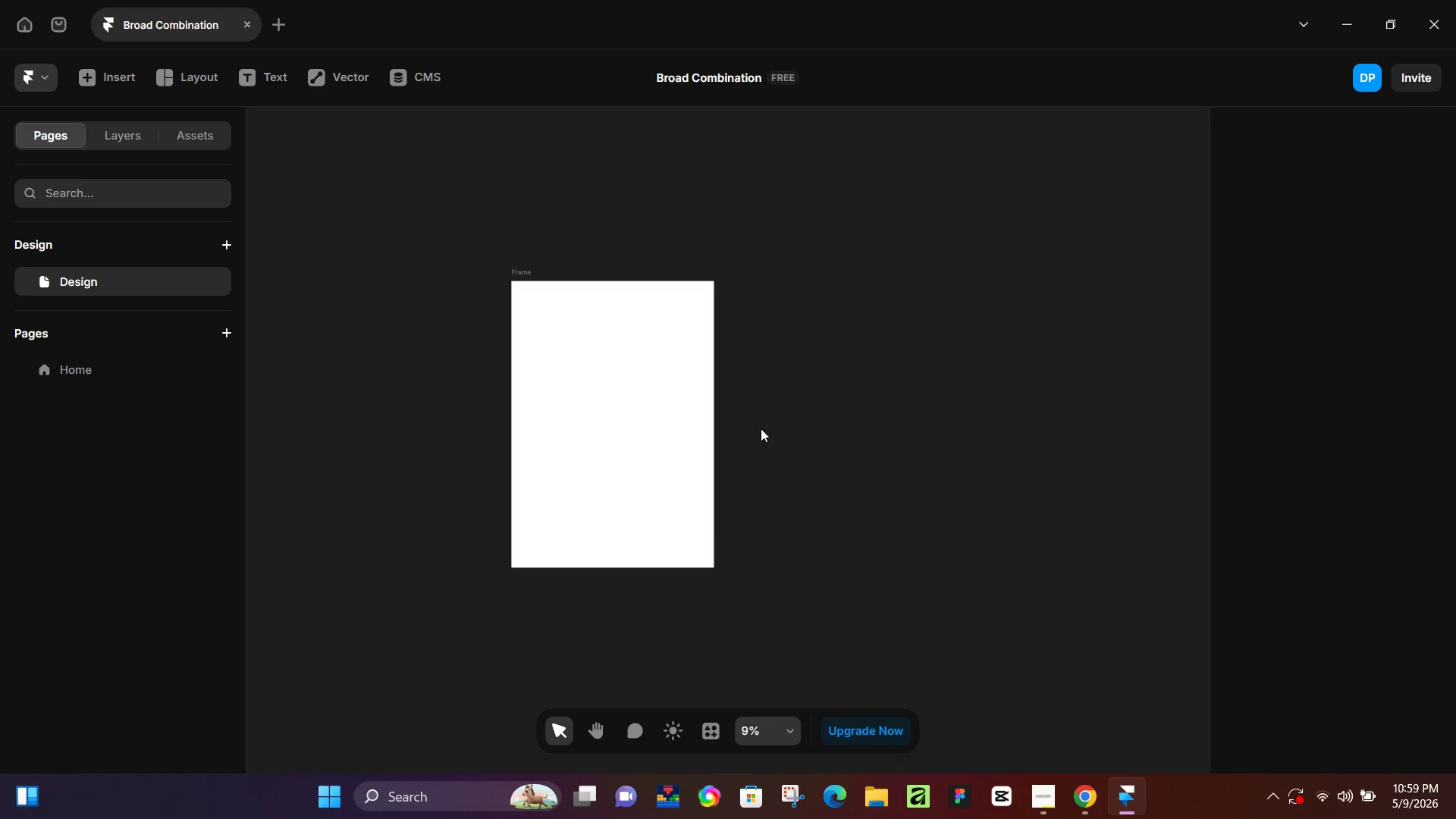 
scroll: coordinate [943, 461], scroll_direction: up, amount: 3.0
 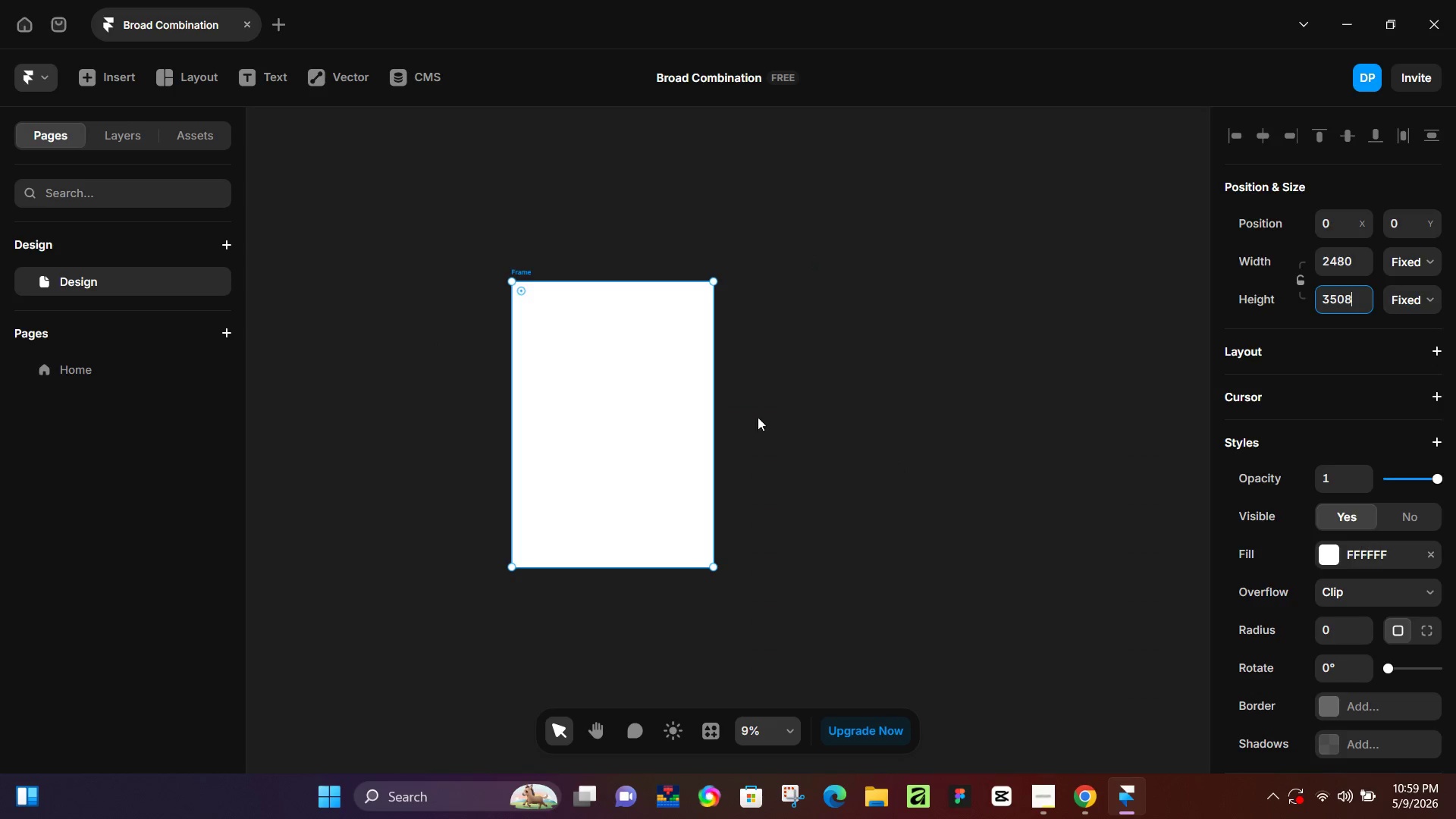 
hold_key(key=ControlLeft, duration=0.92)
 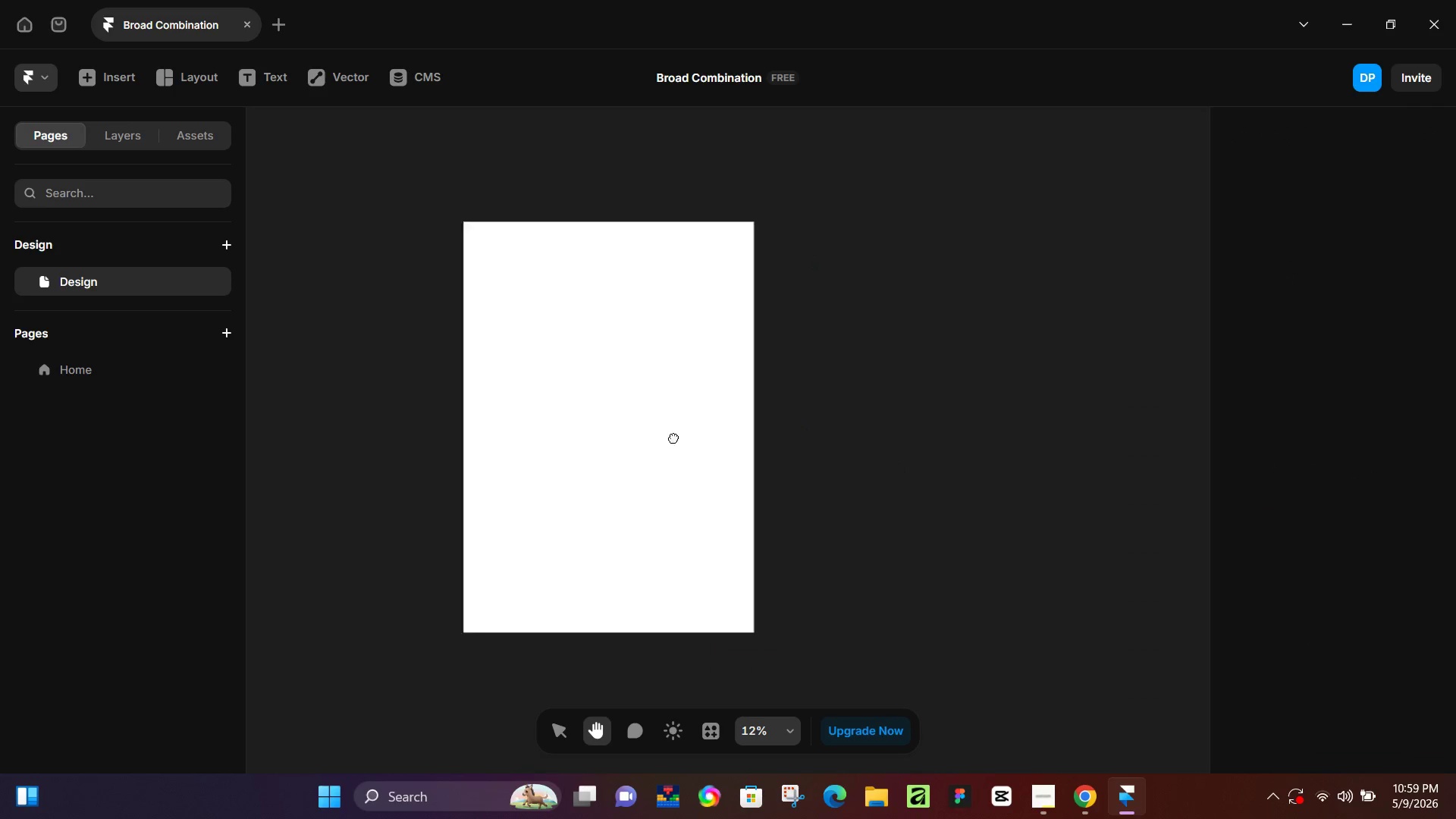 
hold_key(key=Space, duration=0.56)
 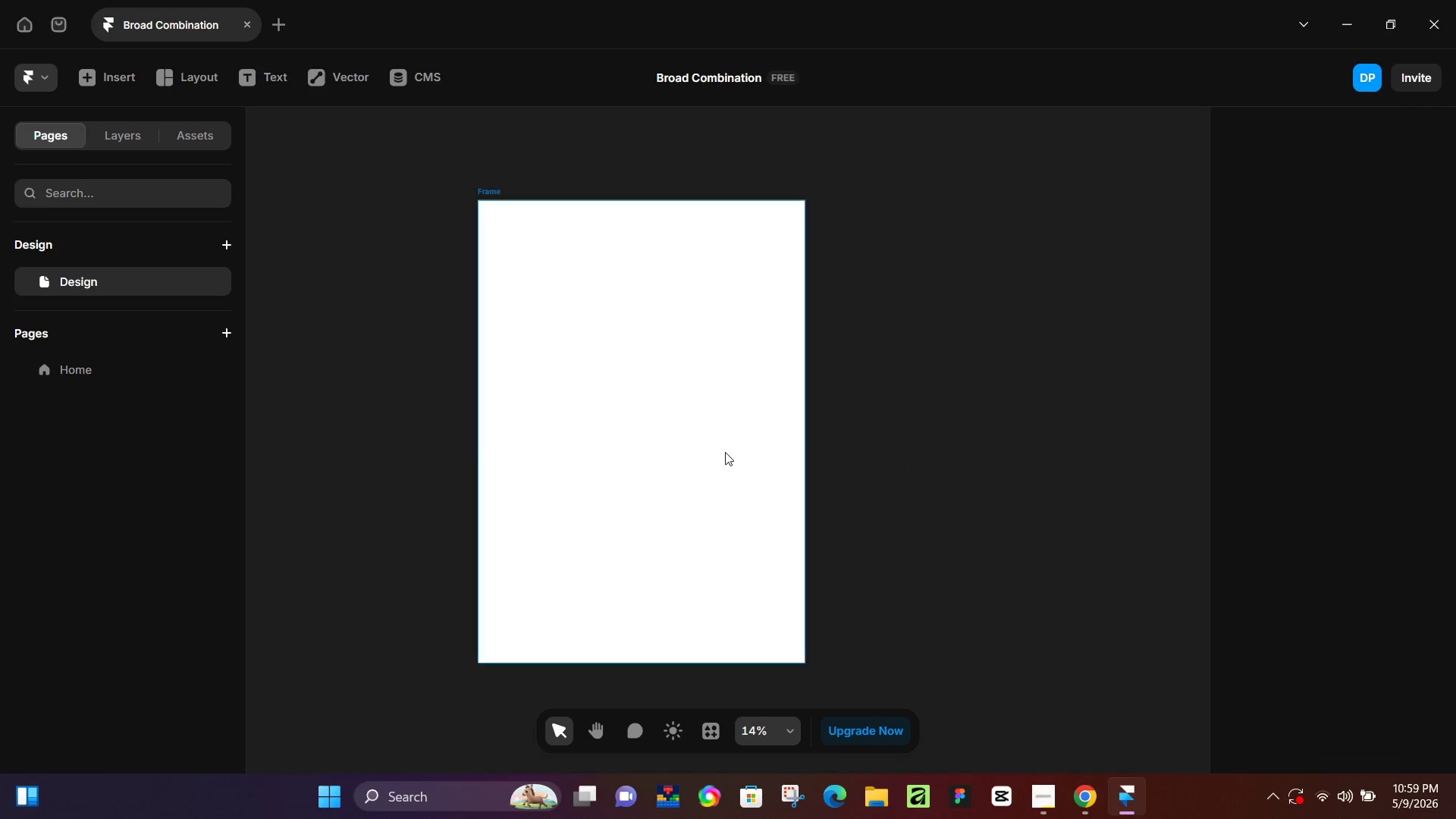 
scroll: coordinate [717, 439], scroll_direction: up, amount: 3.0
 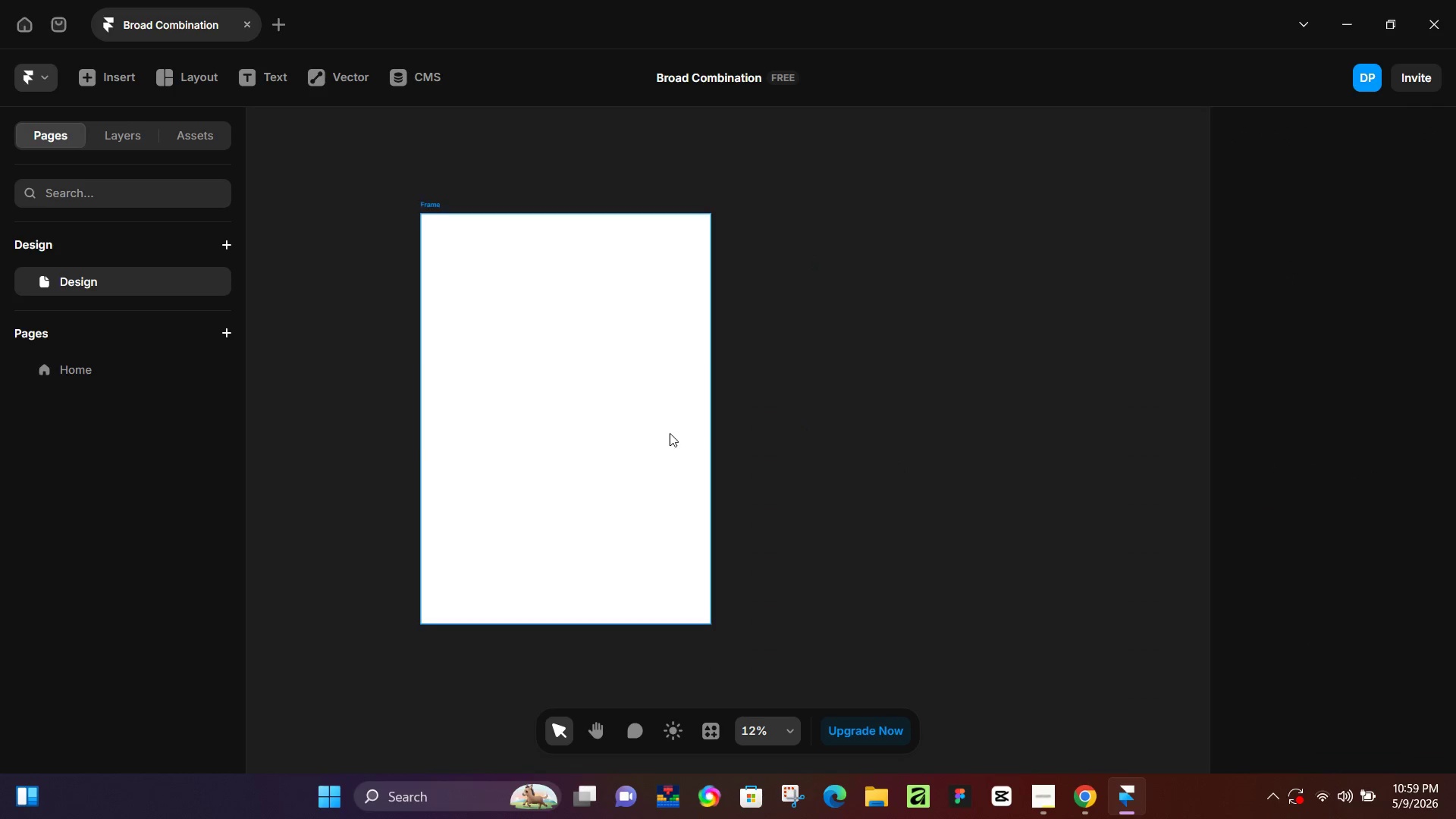 
left_click_drag(start_coordinate=[614, 427], to_coordinate=[703, 442])
 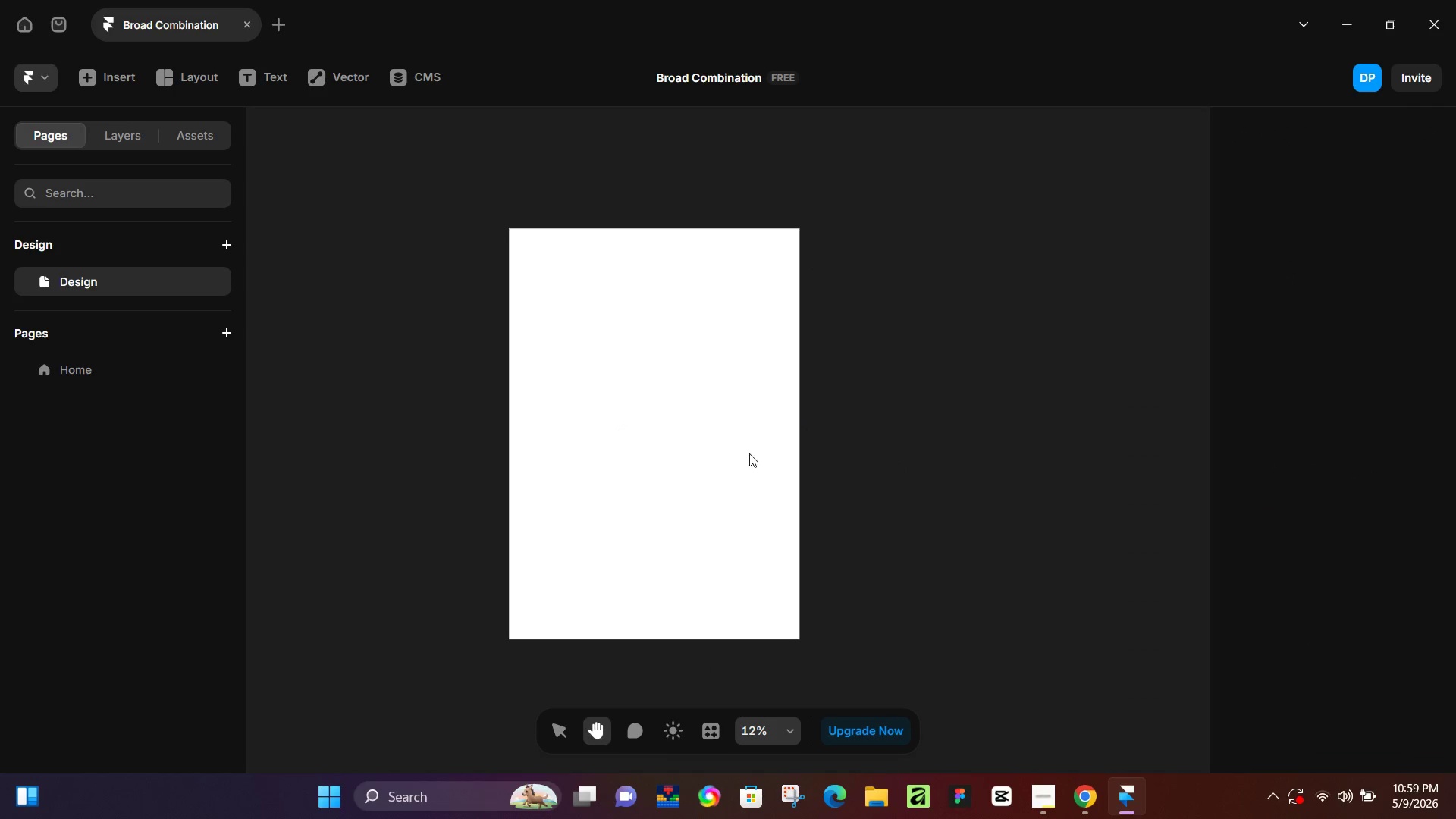 
hold_key(key=ControlLeft, duration=0.34)
 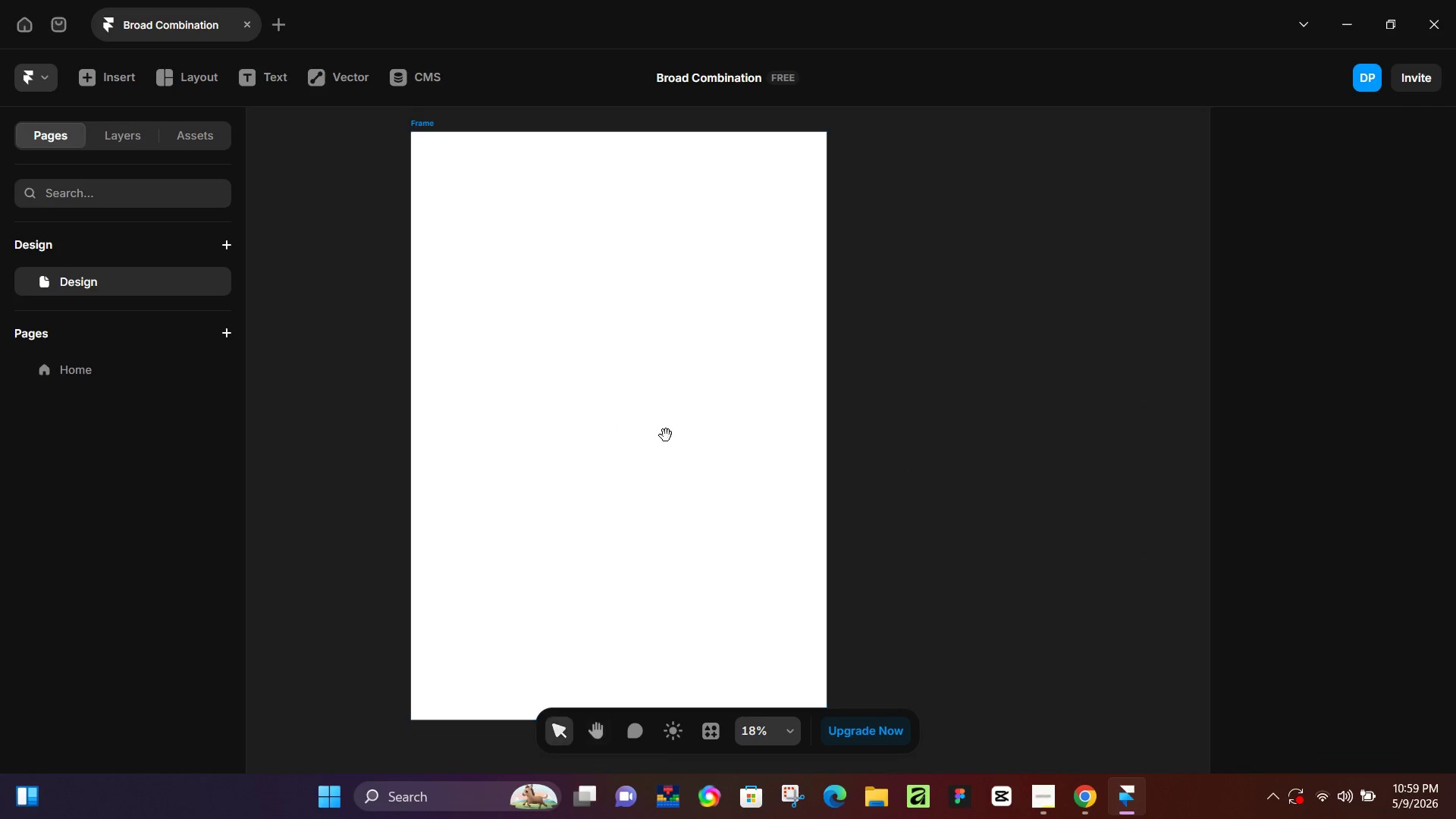 
hold_key(key=ControlLeft, duration=0.36)
 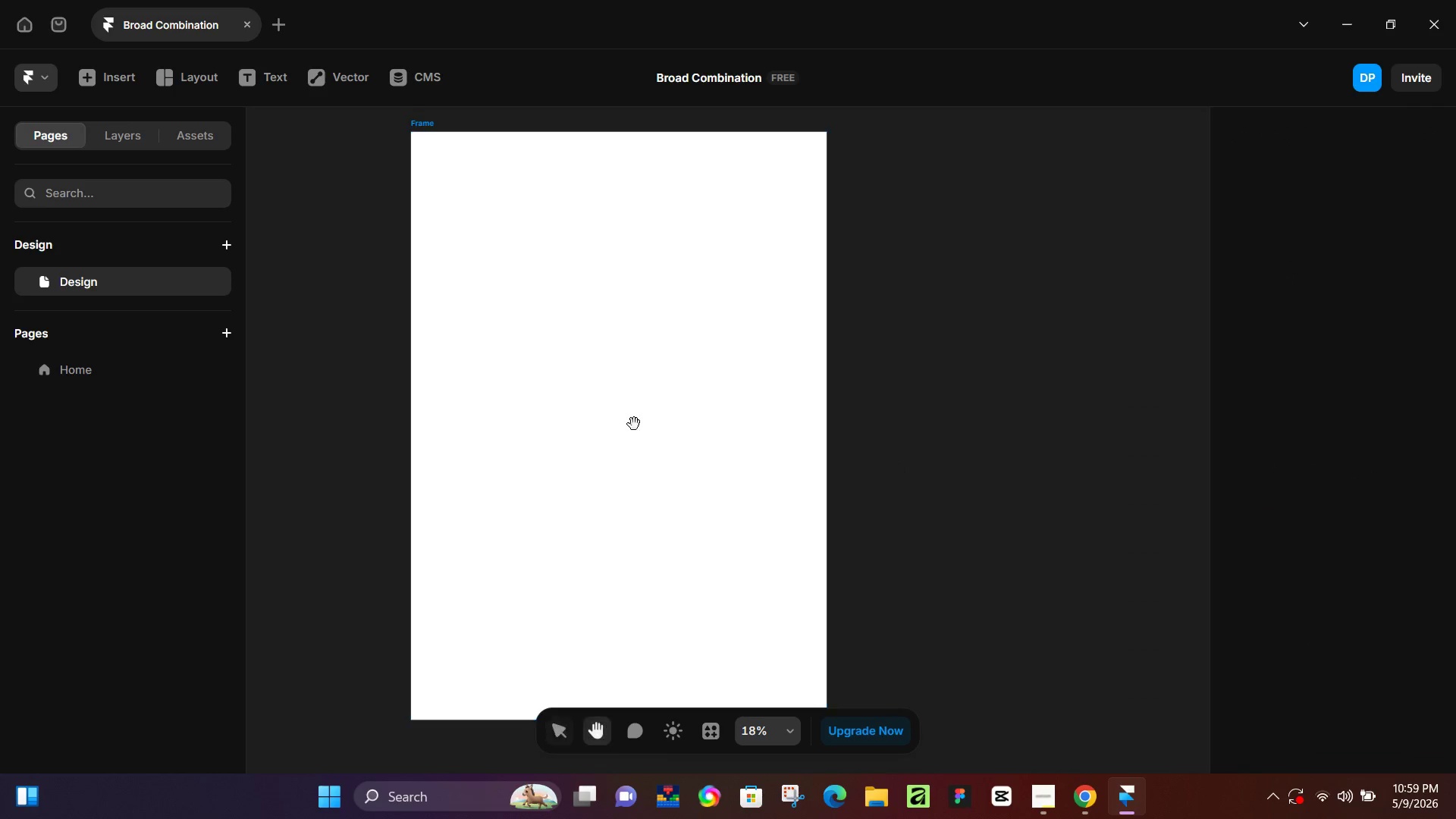 
hold_key(key=Space, duration=0.61)
 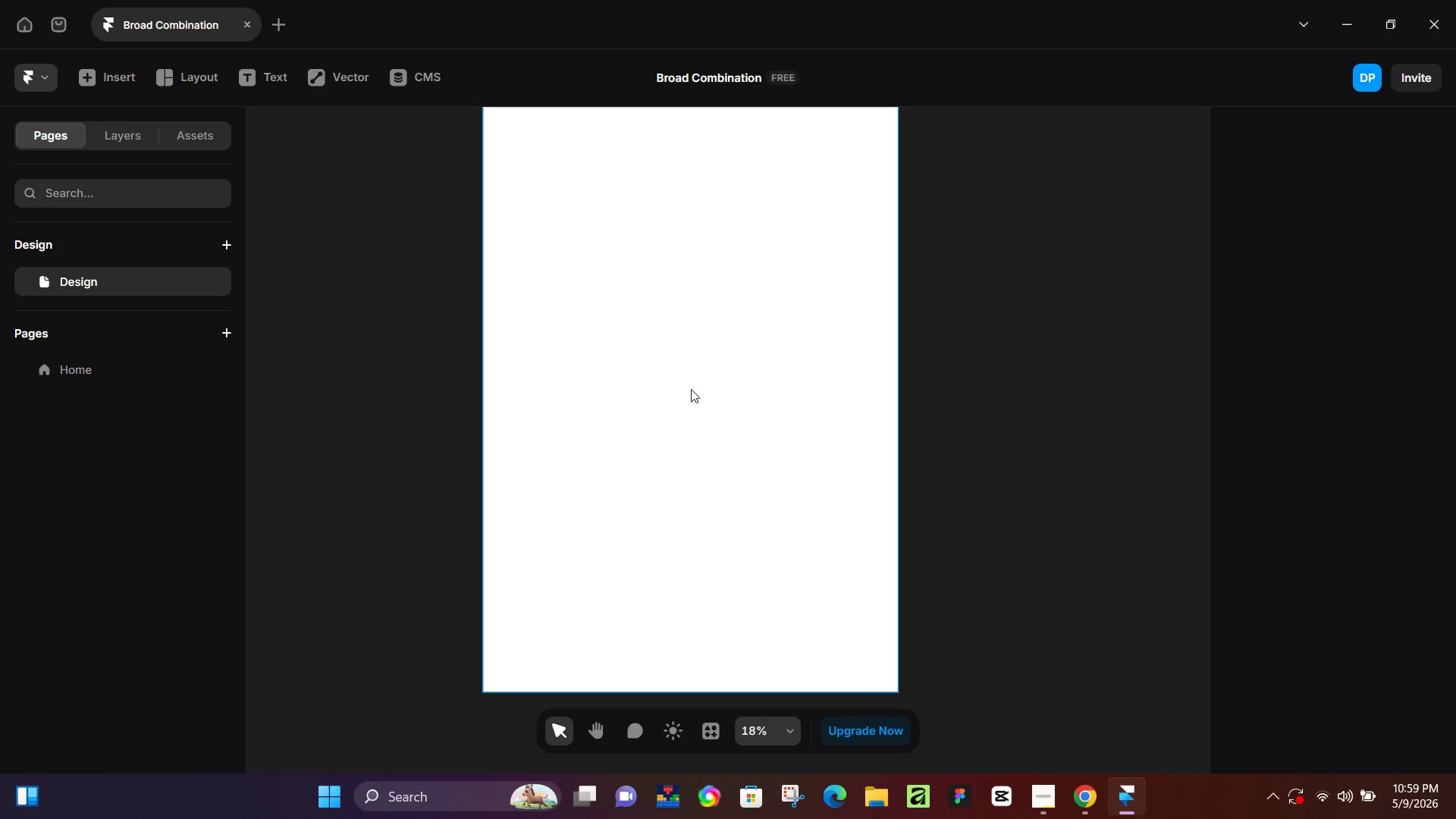 
scroll: coordinate [725, 452], scroll_direction: up, amount: 3.0
 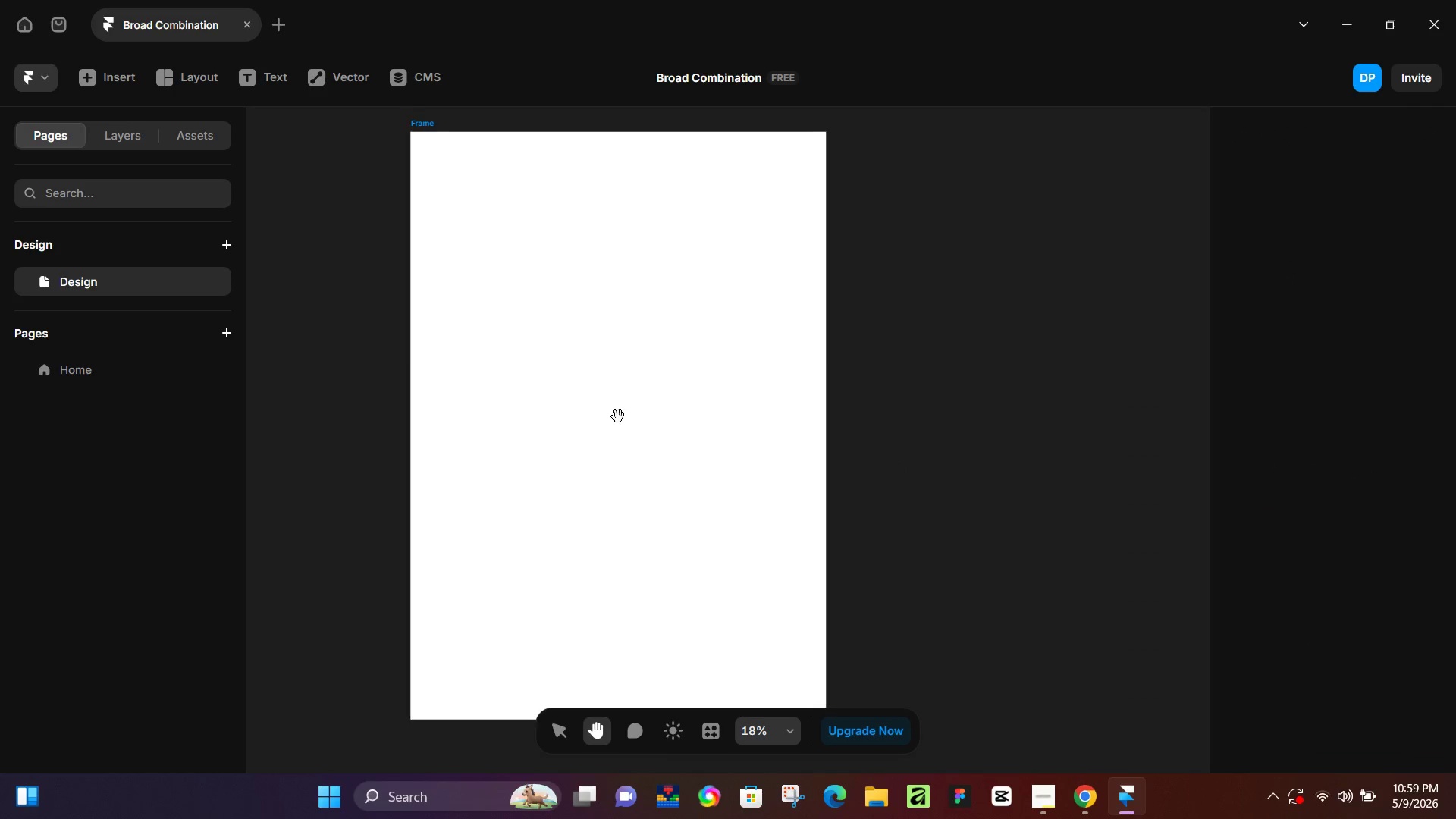 
left_click_drag(start_coordinate=[618, 416], to_coordinate=[690, 389])
 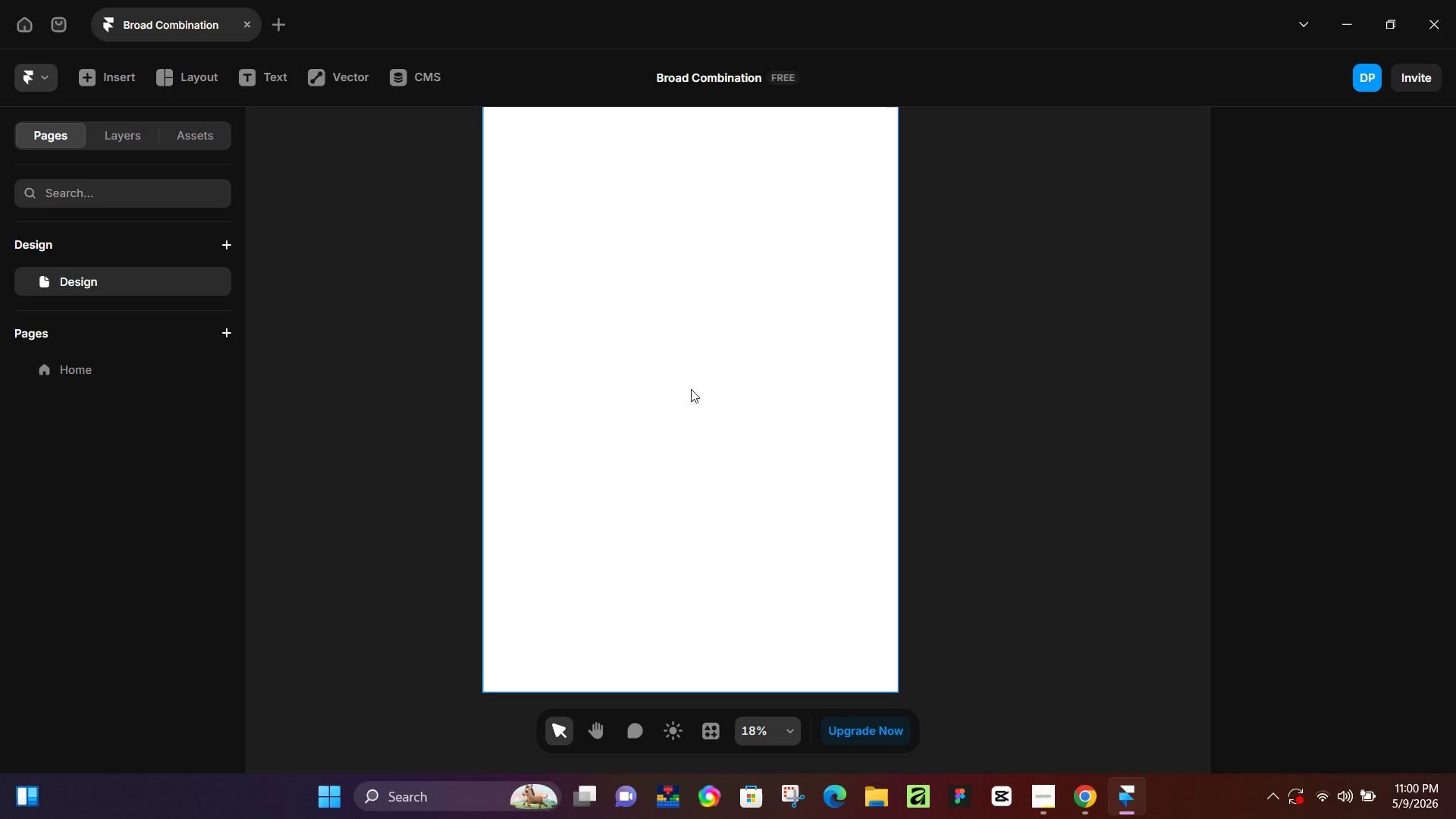 
wait(77.61)
 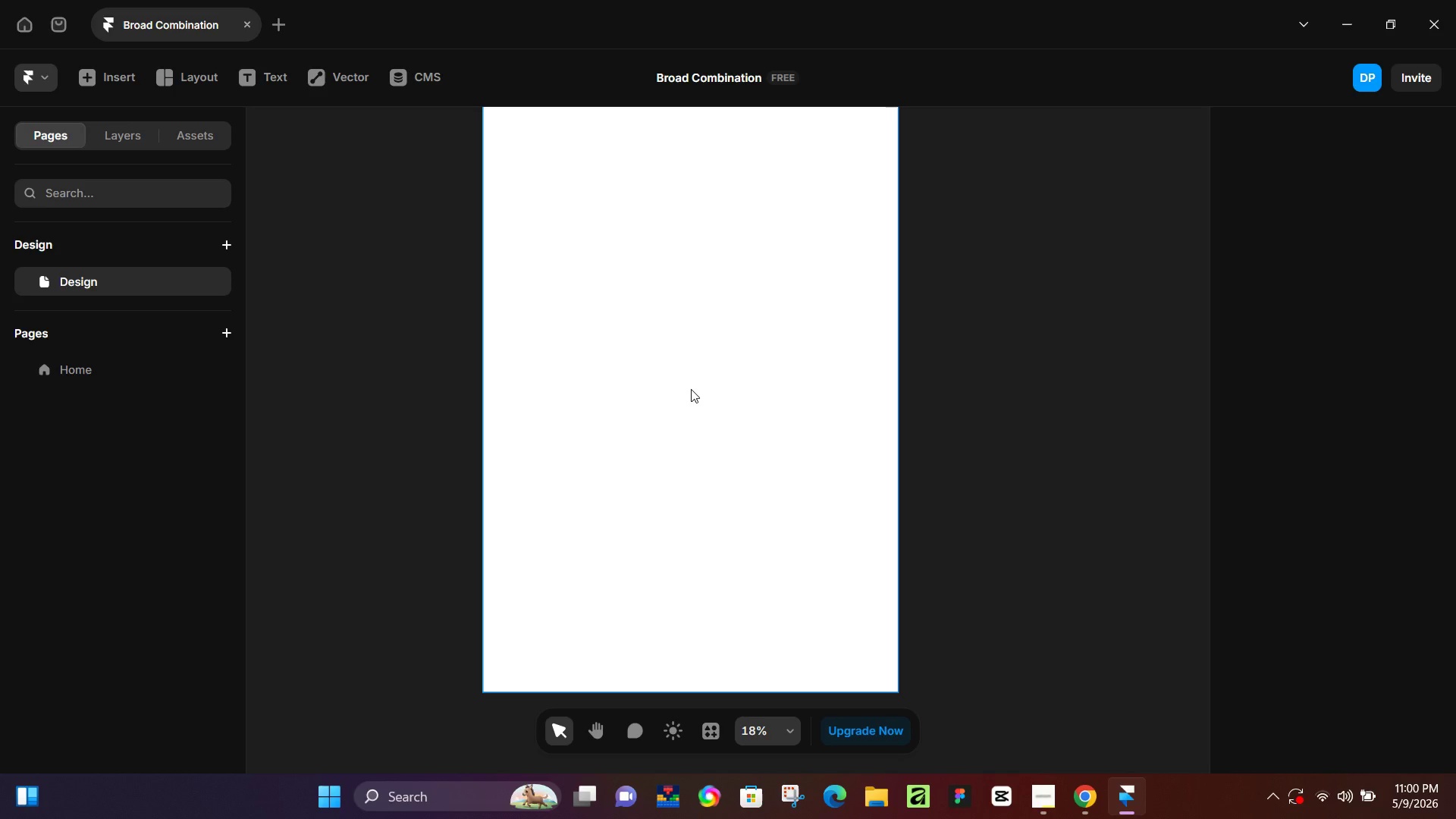 
scroll: coordinate [693, 385], scroll_direction: up, amount: 5.0
 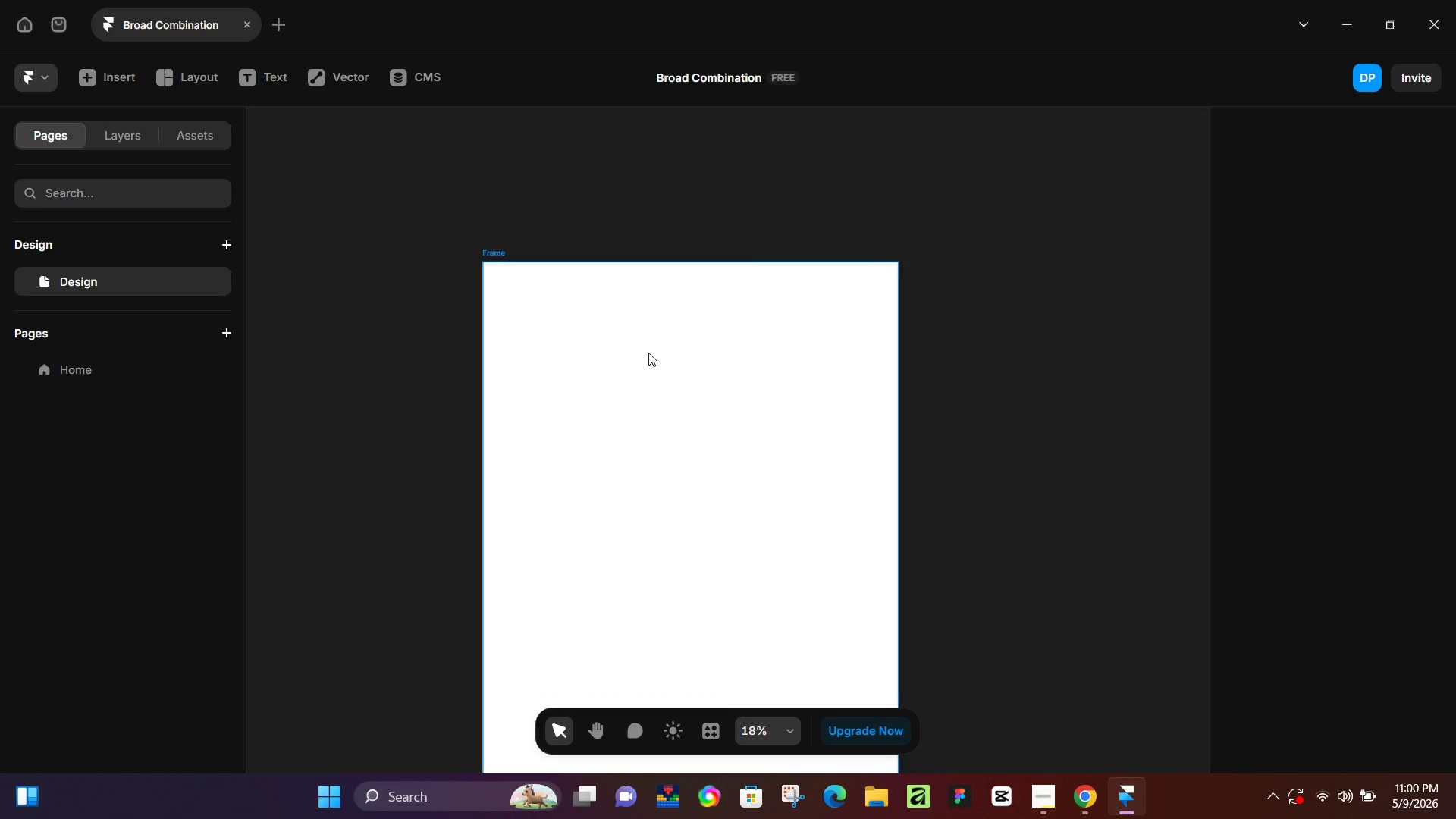 
key(F)
 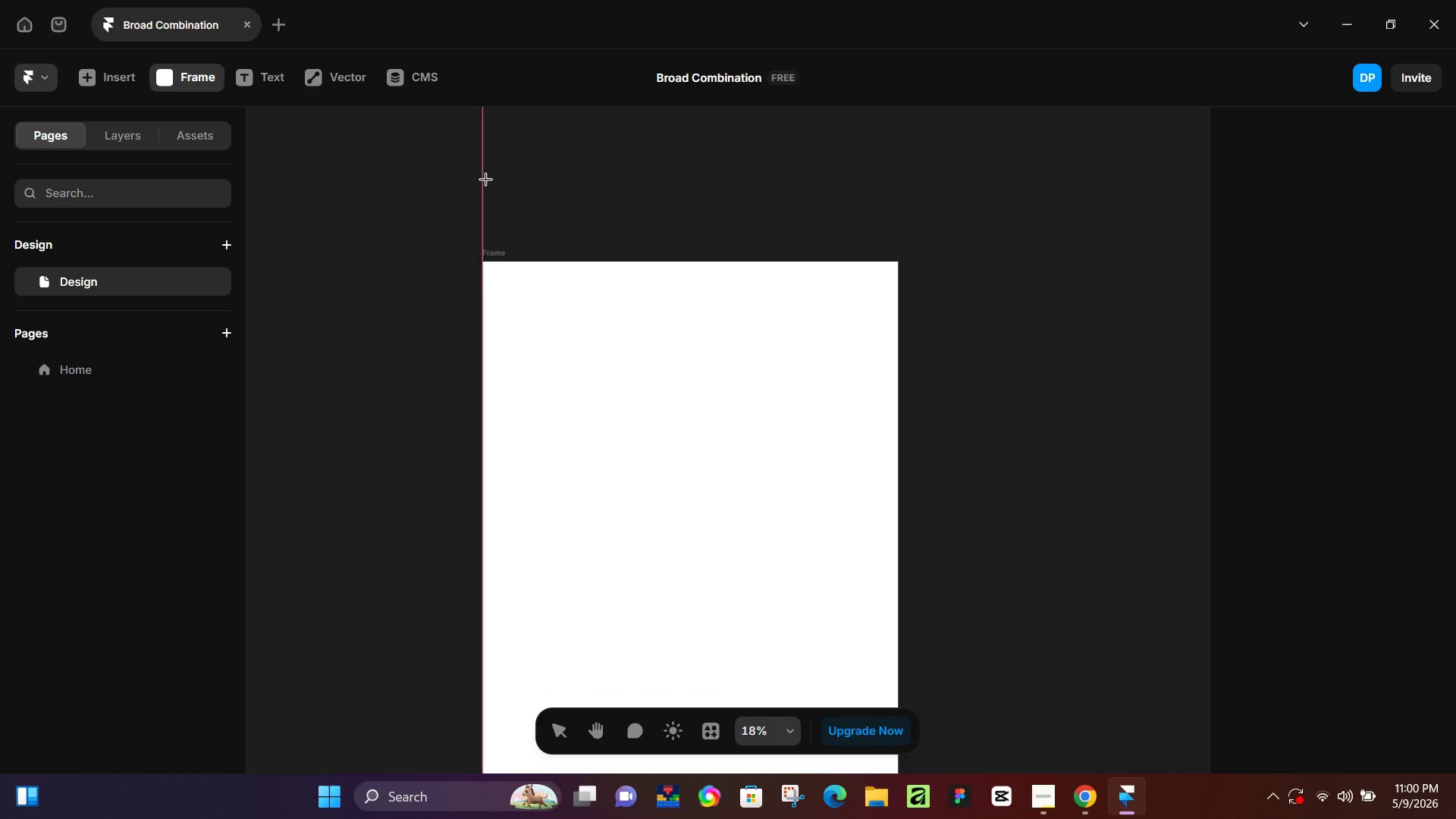 
left_click_drag(start_coordinate=[485, 179], to_coordinate=[551, 209])
 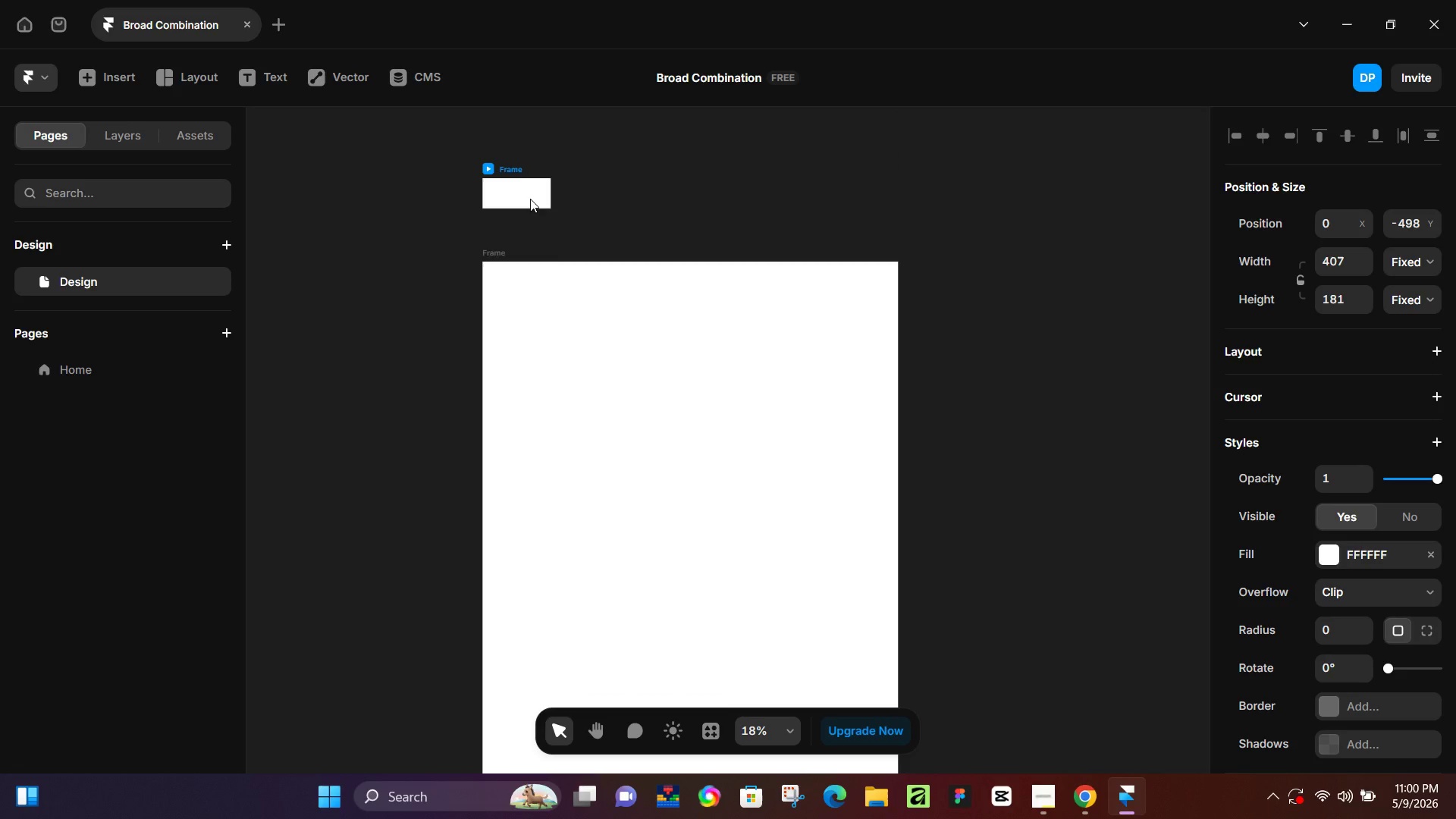 
hold_key(key=AltLeft, duration=0.53)
 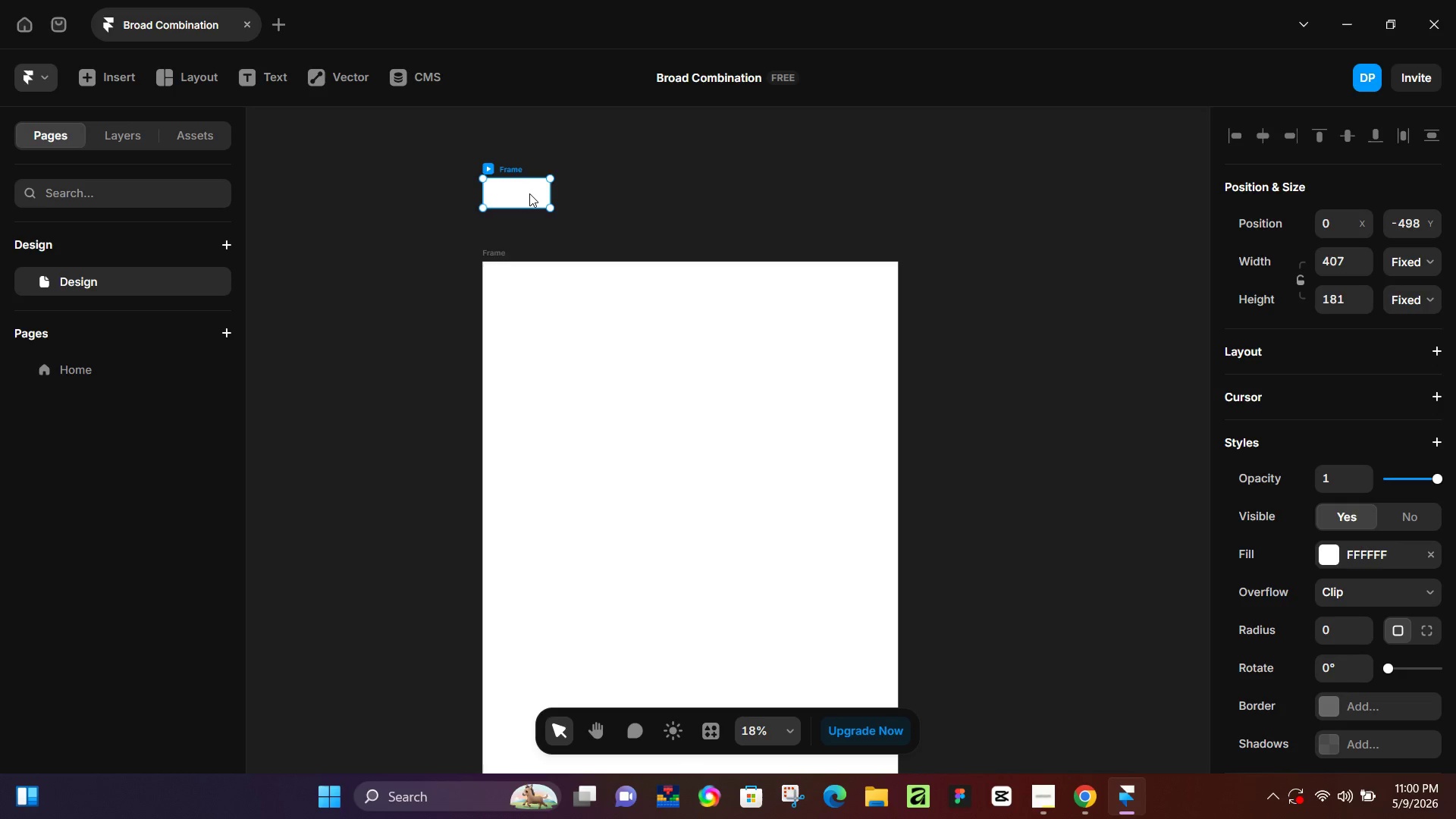 
hold_key(key=AltLeft, duration=1.33)
left_click_drag(start_coordinate=[520, 193], to_coordinate=[595, 195])
 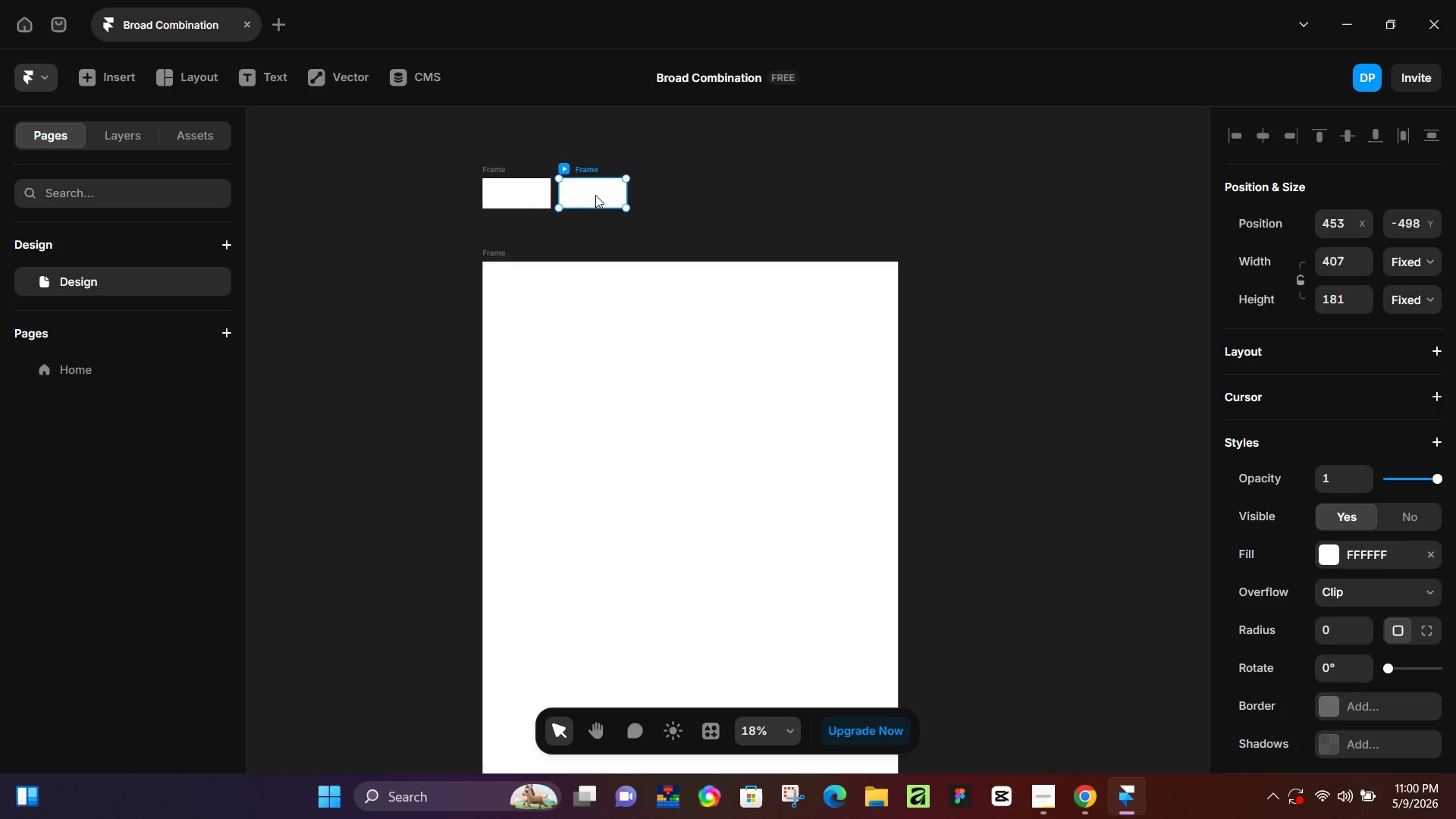 
hold_key(key=AltLeft, duration=1.53)
left_click_drag(start_coordinate=[576, 195], to_coordinate=[655, 196])
 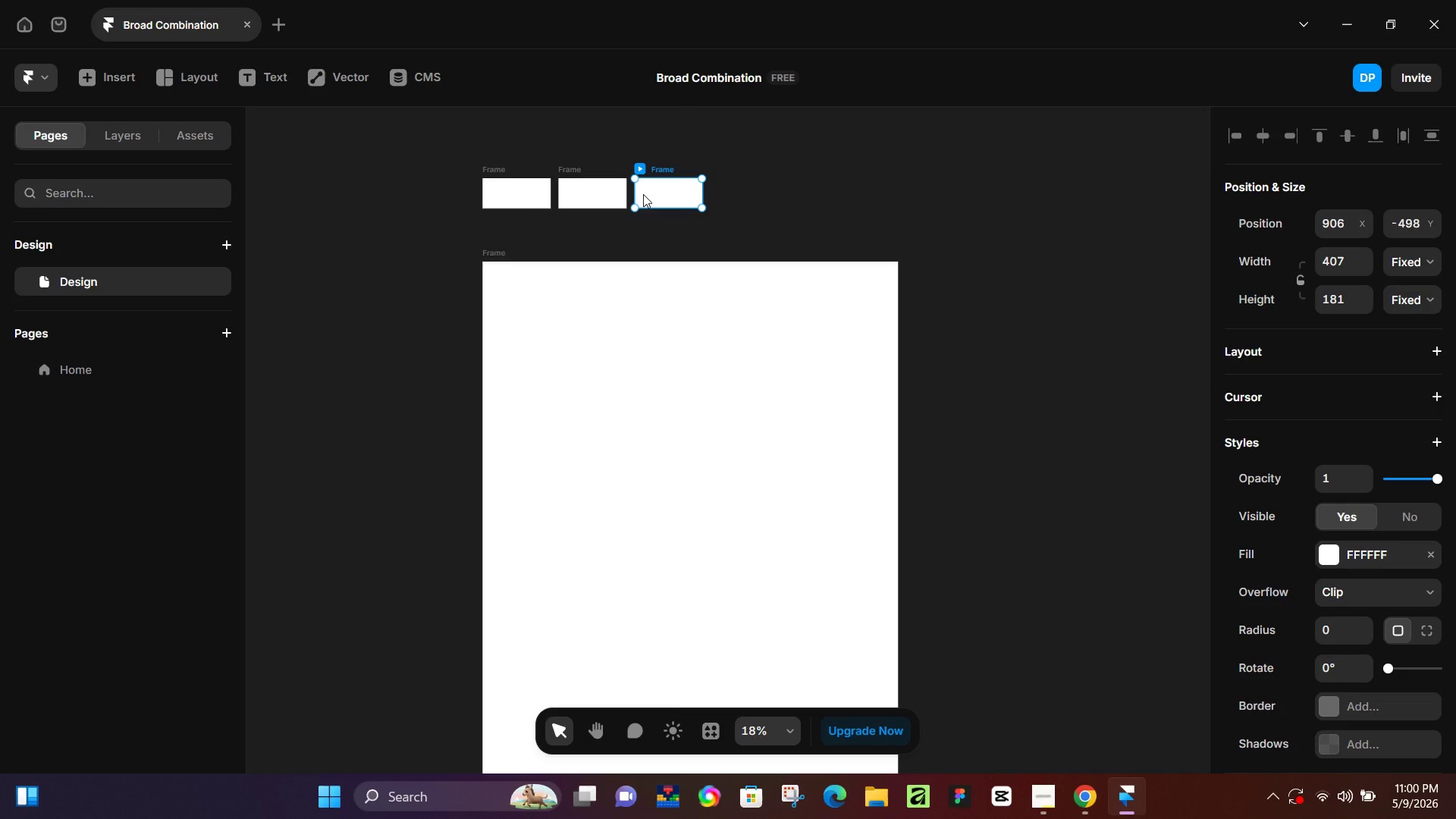 
key(Alt+AltLeft)
 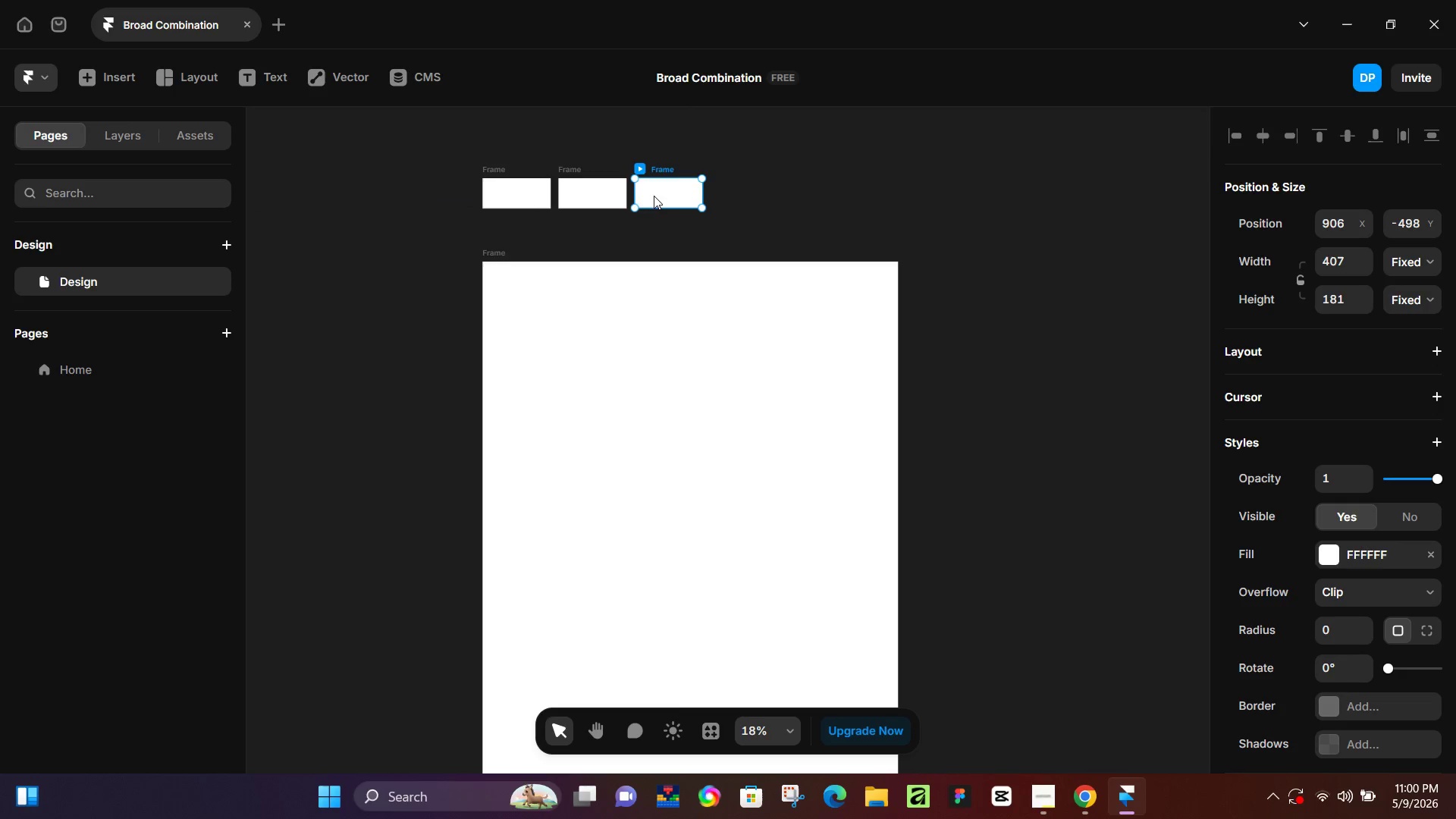 
key(Alt+AltLeft)
 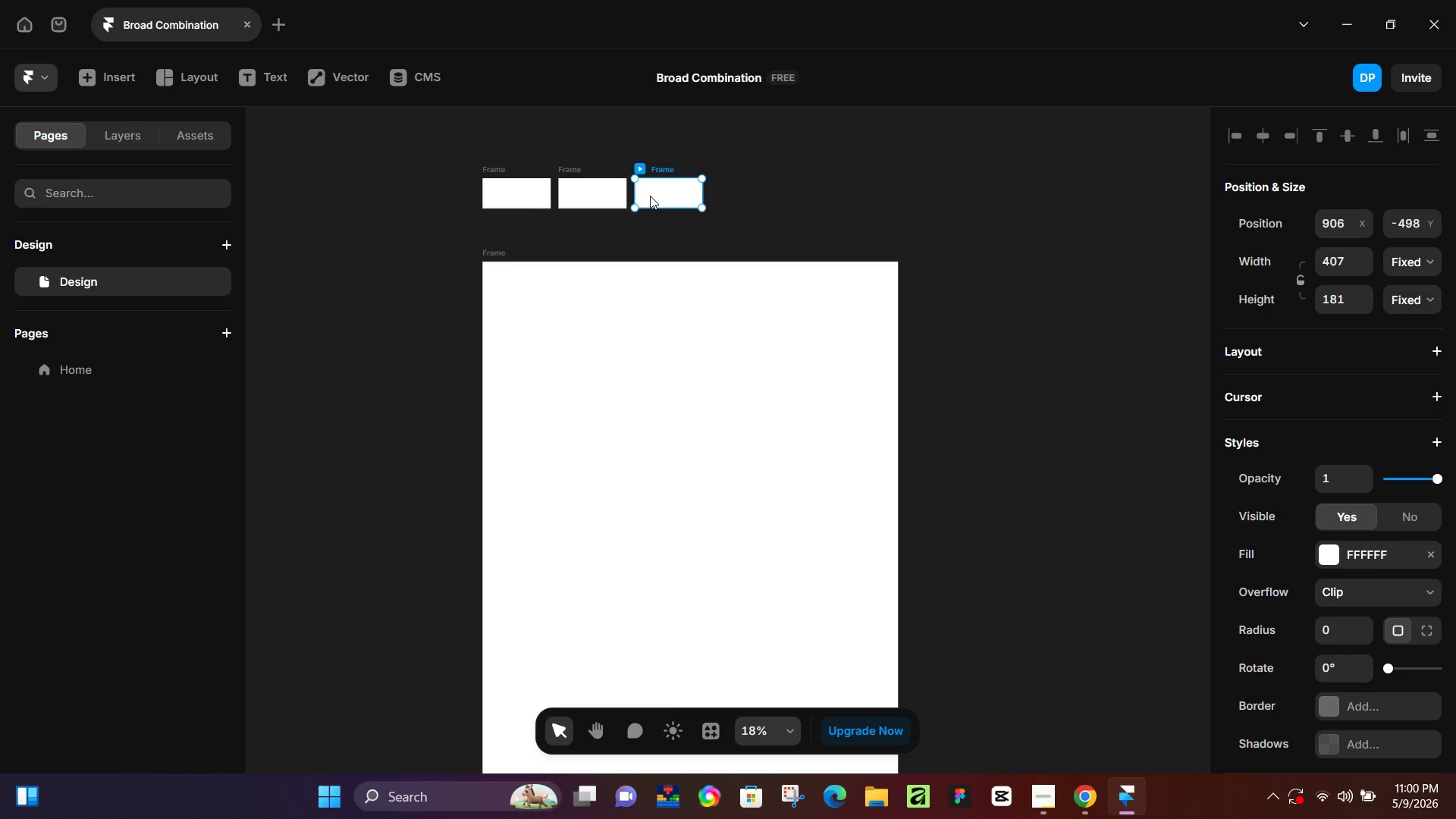 
key(Alt+AltLeft)
 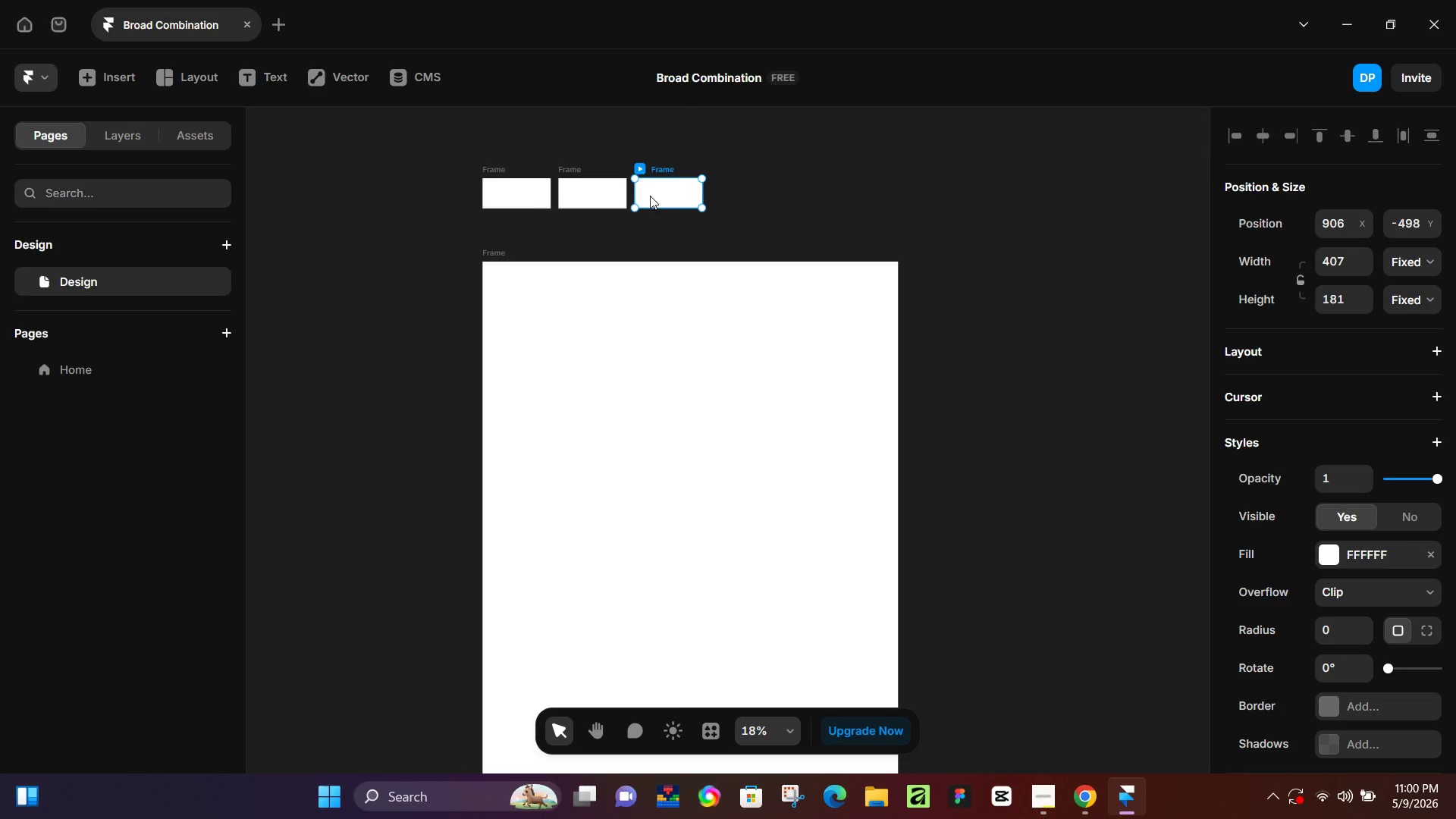 
key(Alt+AltLeft)
 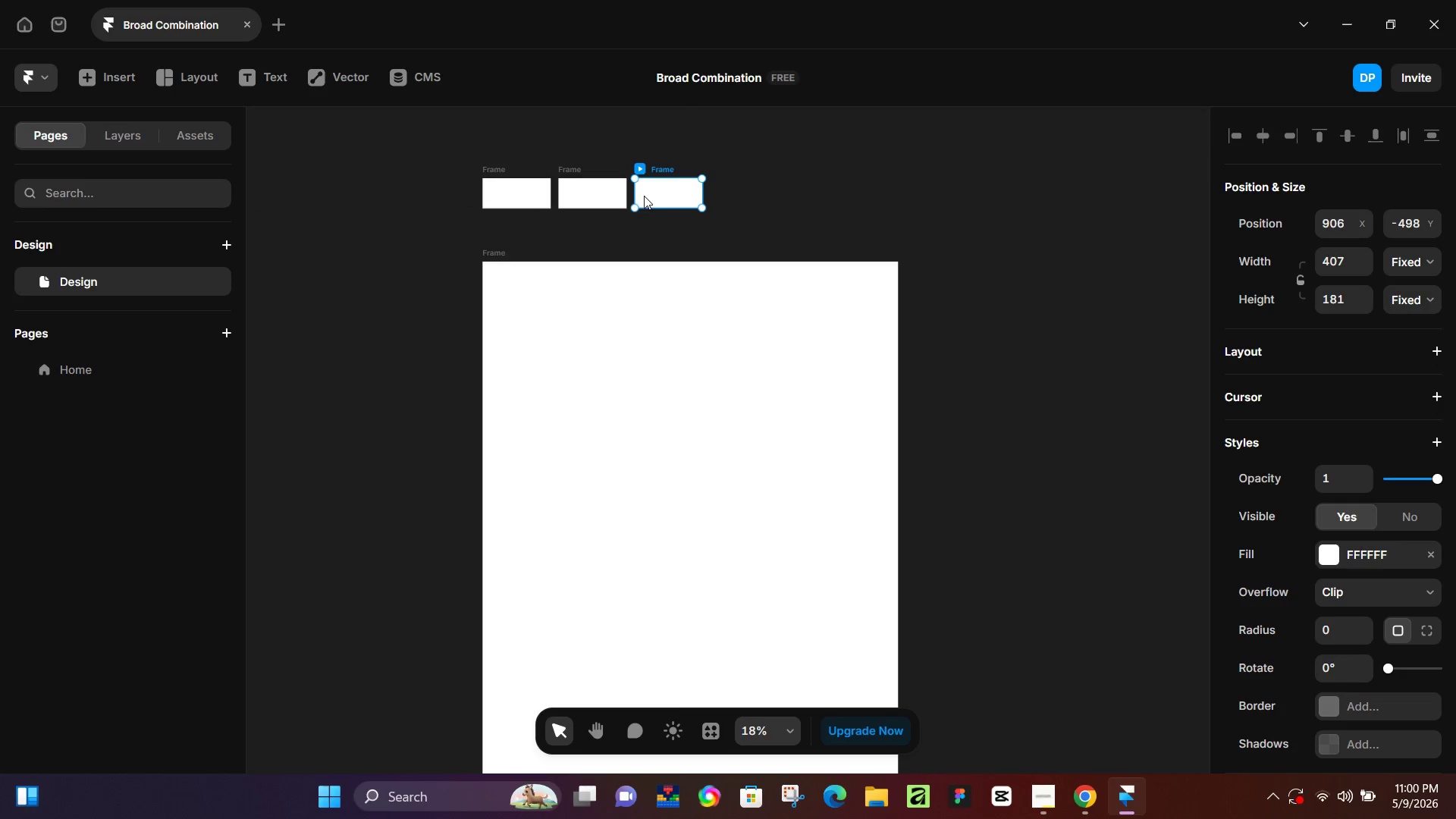 
key(Alt+AltLeft)
 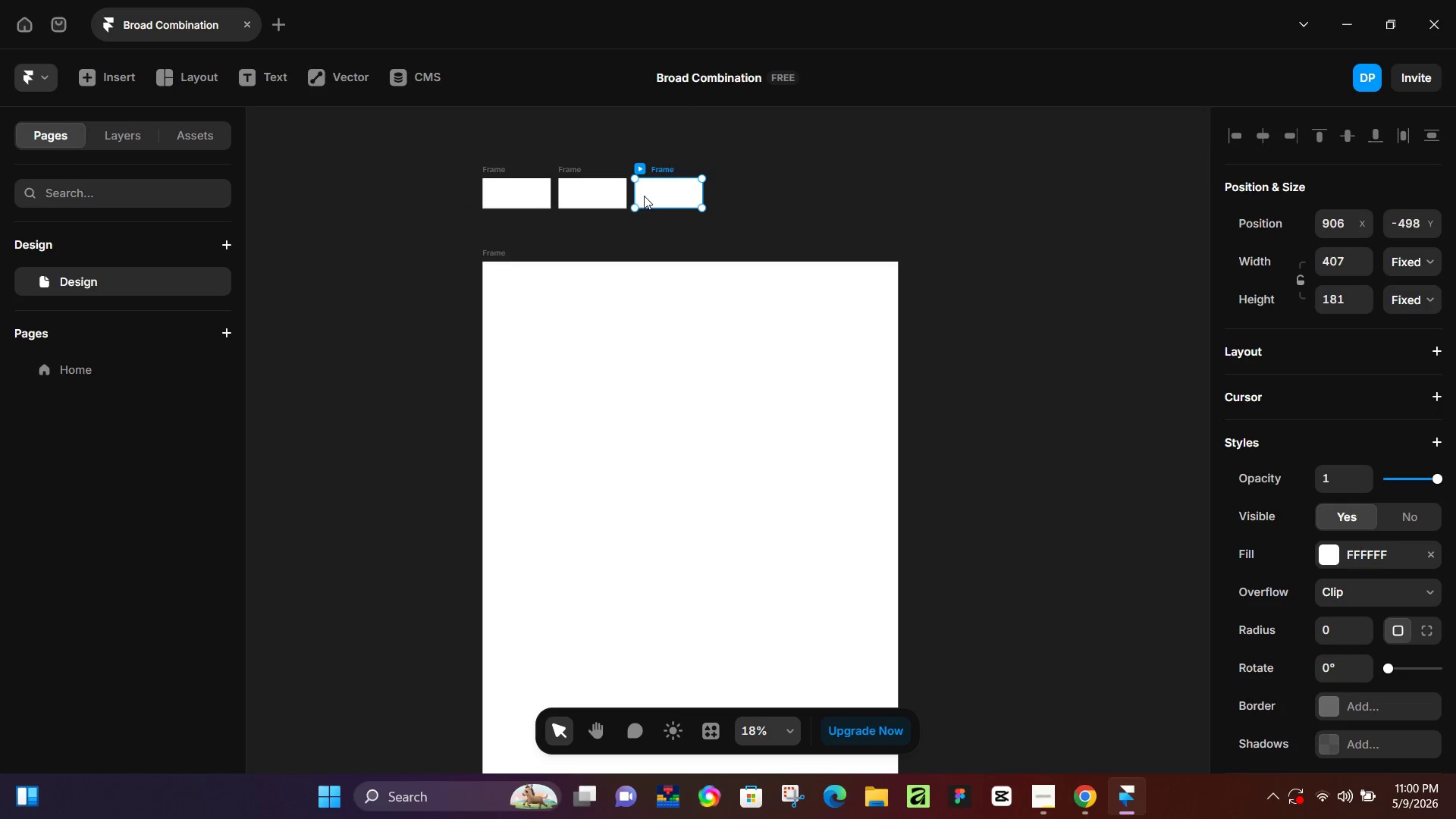 
hold_key(key=AltLeft, duration=1.52)
left_click_drag(start_coordinate=[653, 194], to_coordinate=[729, 195])
 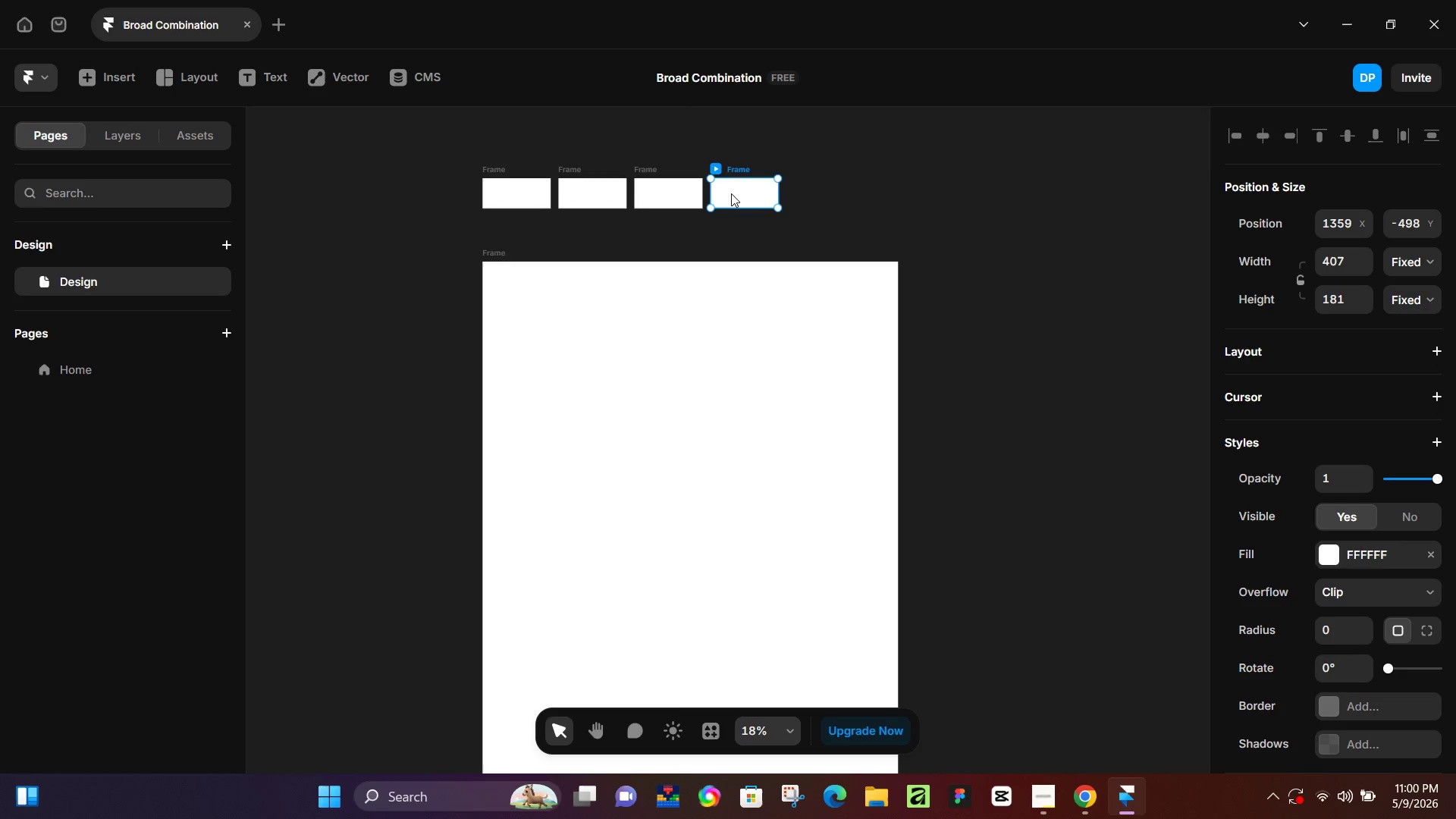 
hold_key(key=AltLeft, duration=0.45)
 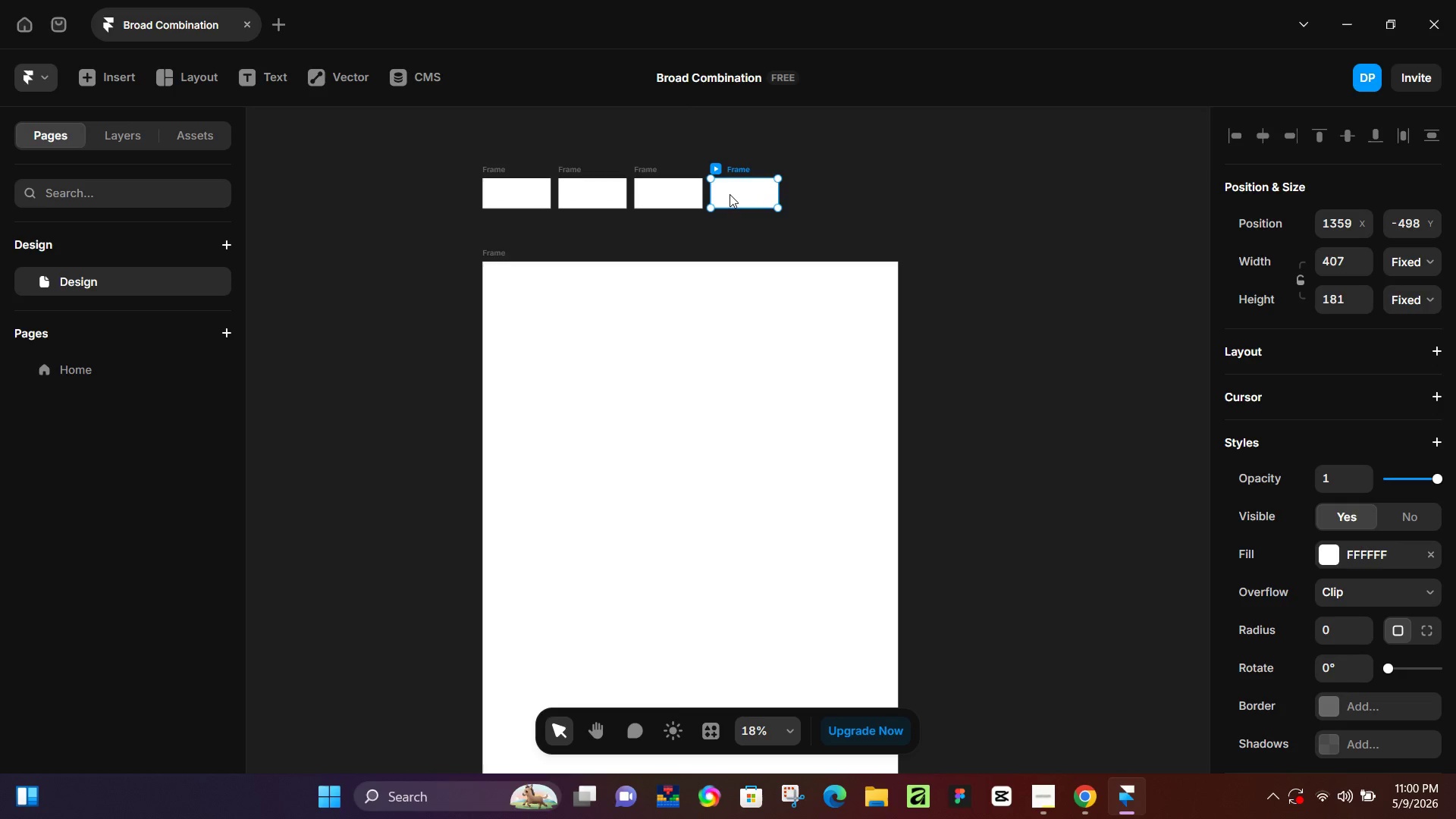 
hold_key(key=AltLeft, duration=1.52)
left_click_drag(start_coordinate=[731, 193], to_coordinate=[811, 193])
 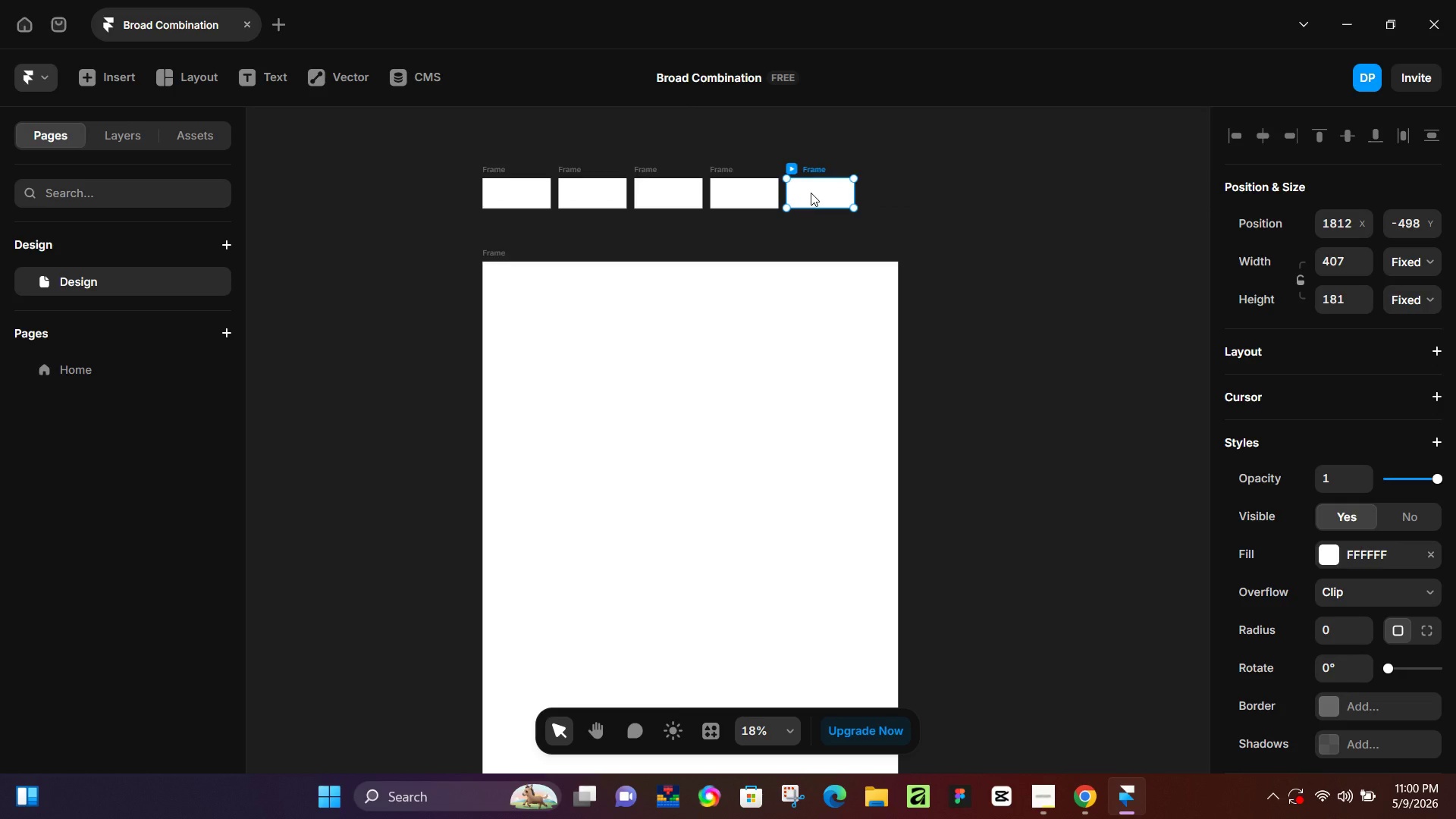 
hold_key(key=AltLeft, duration=0.48)
 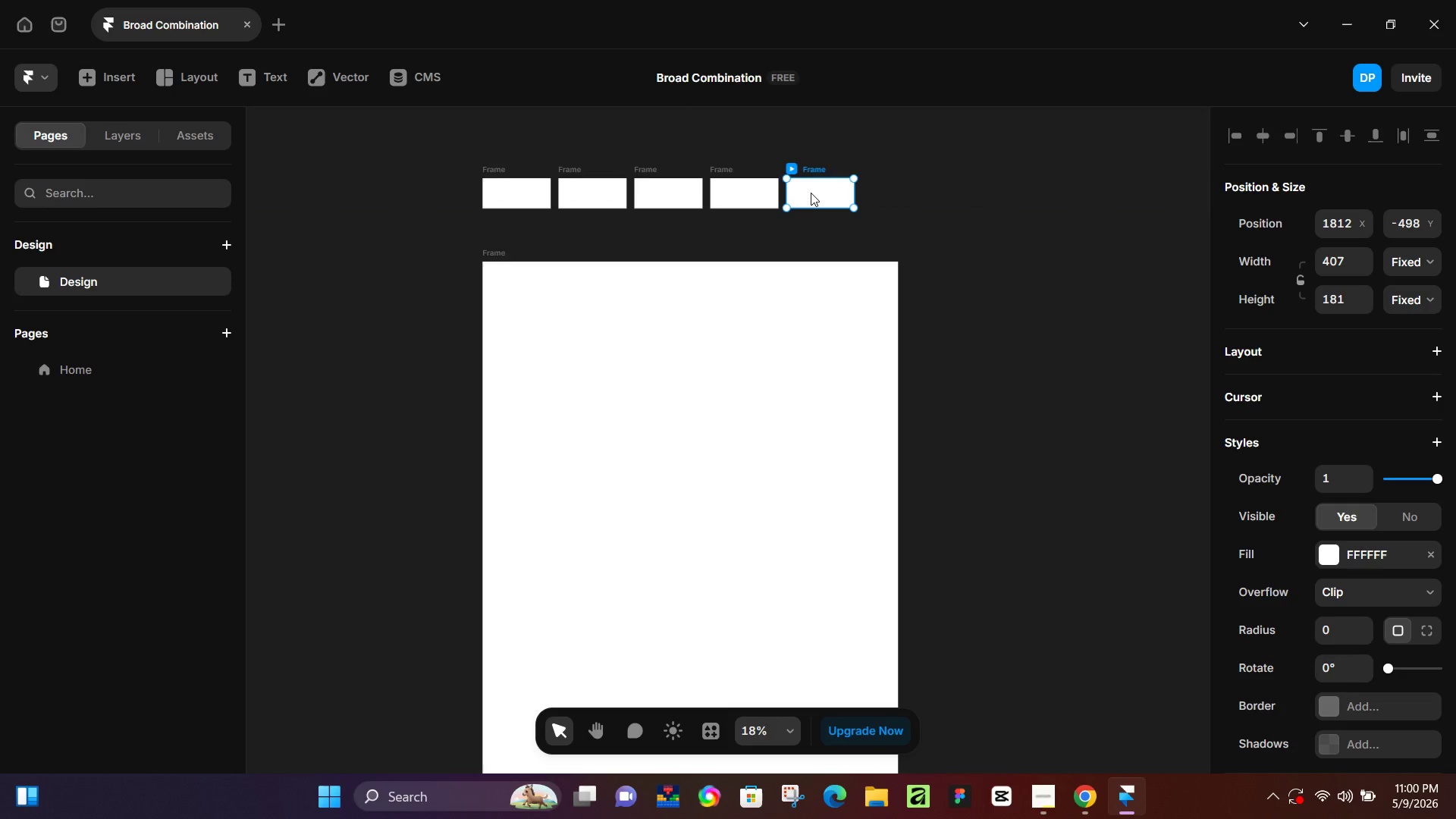 
wait(6.61)
 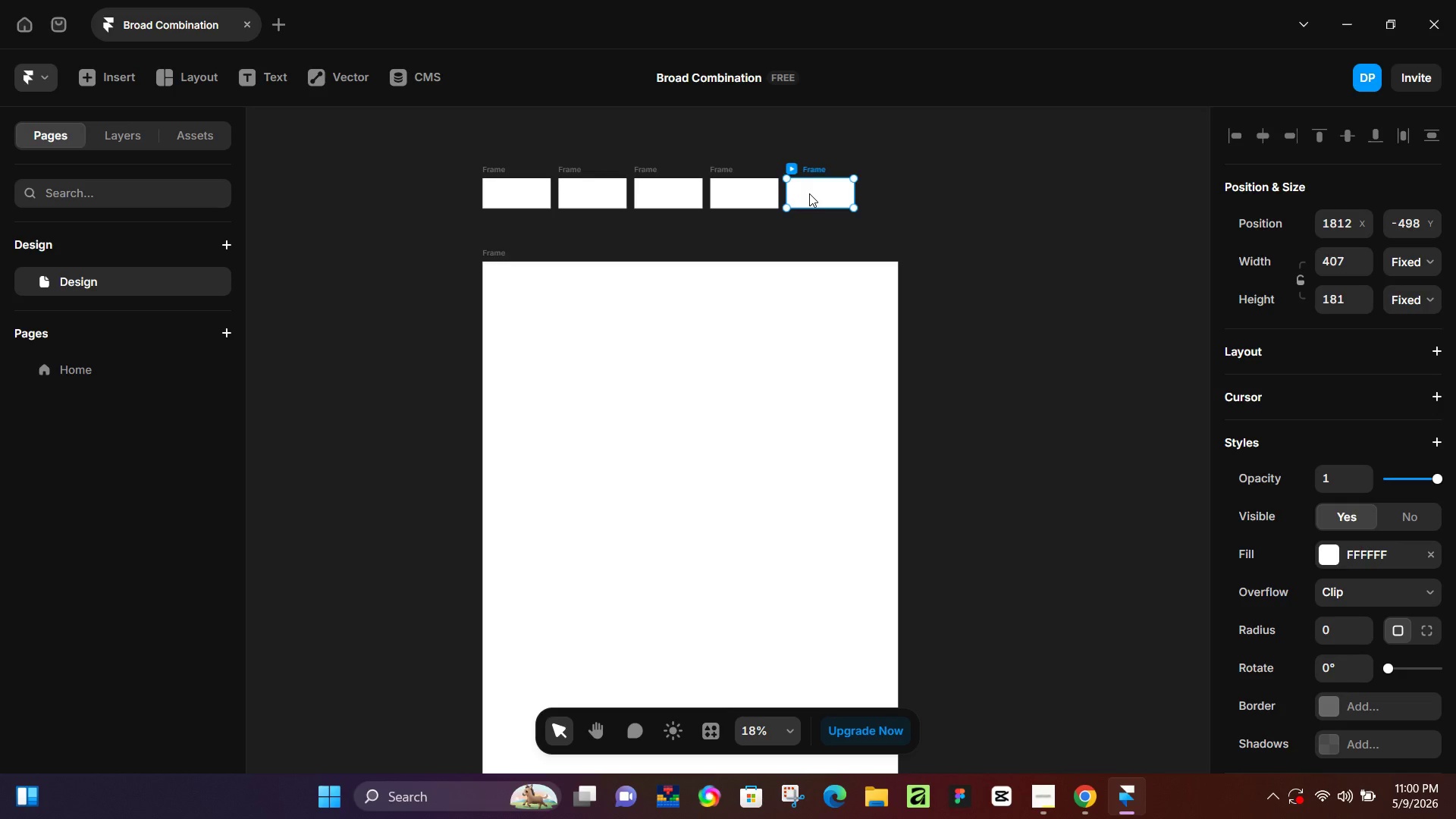 
left_click([515, 202])
 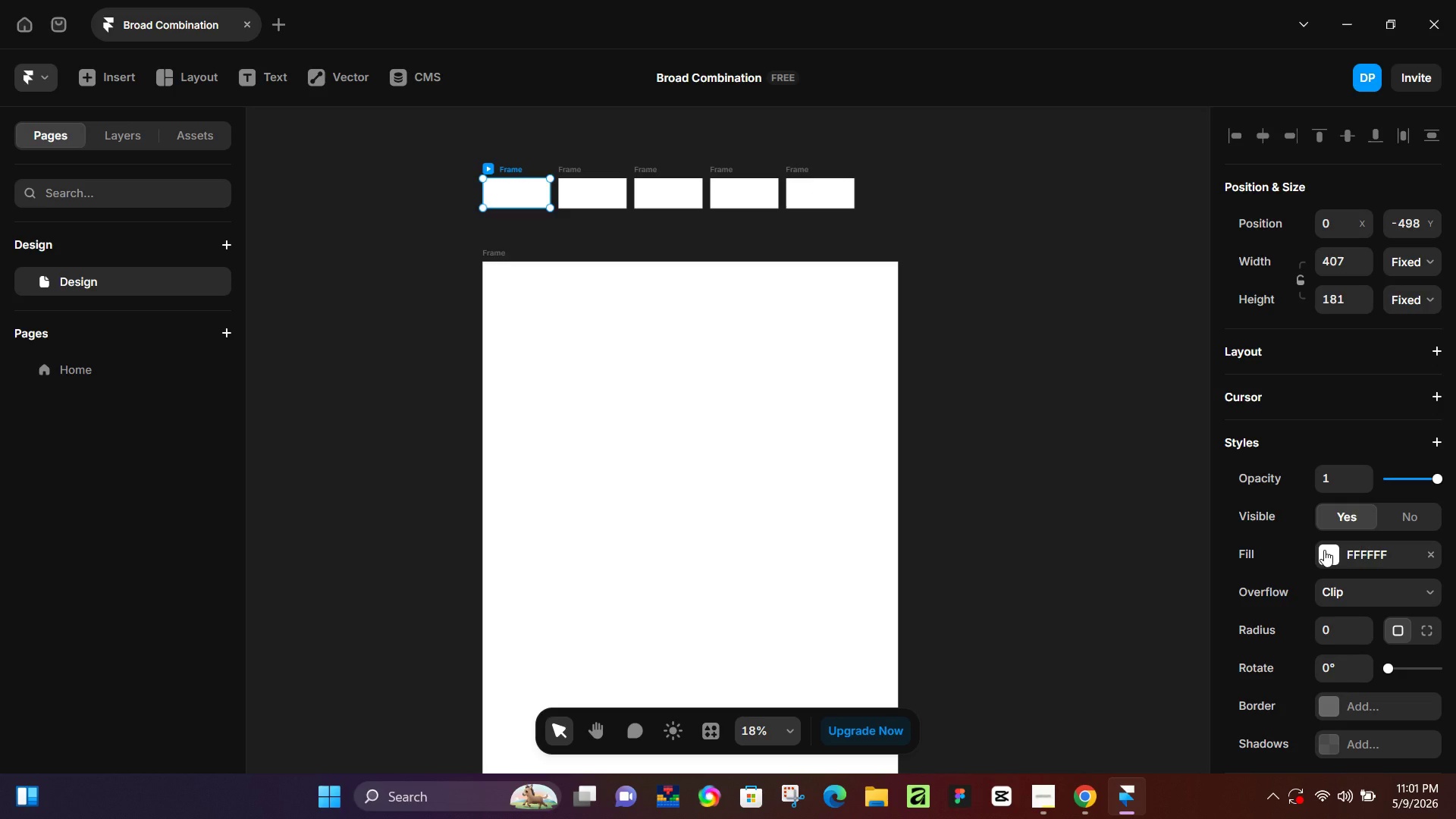 
wait(8.83)
 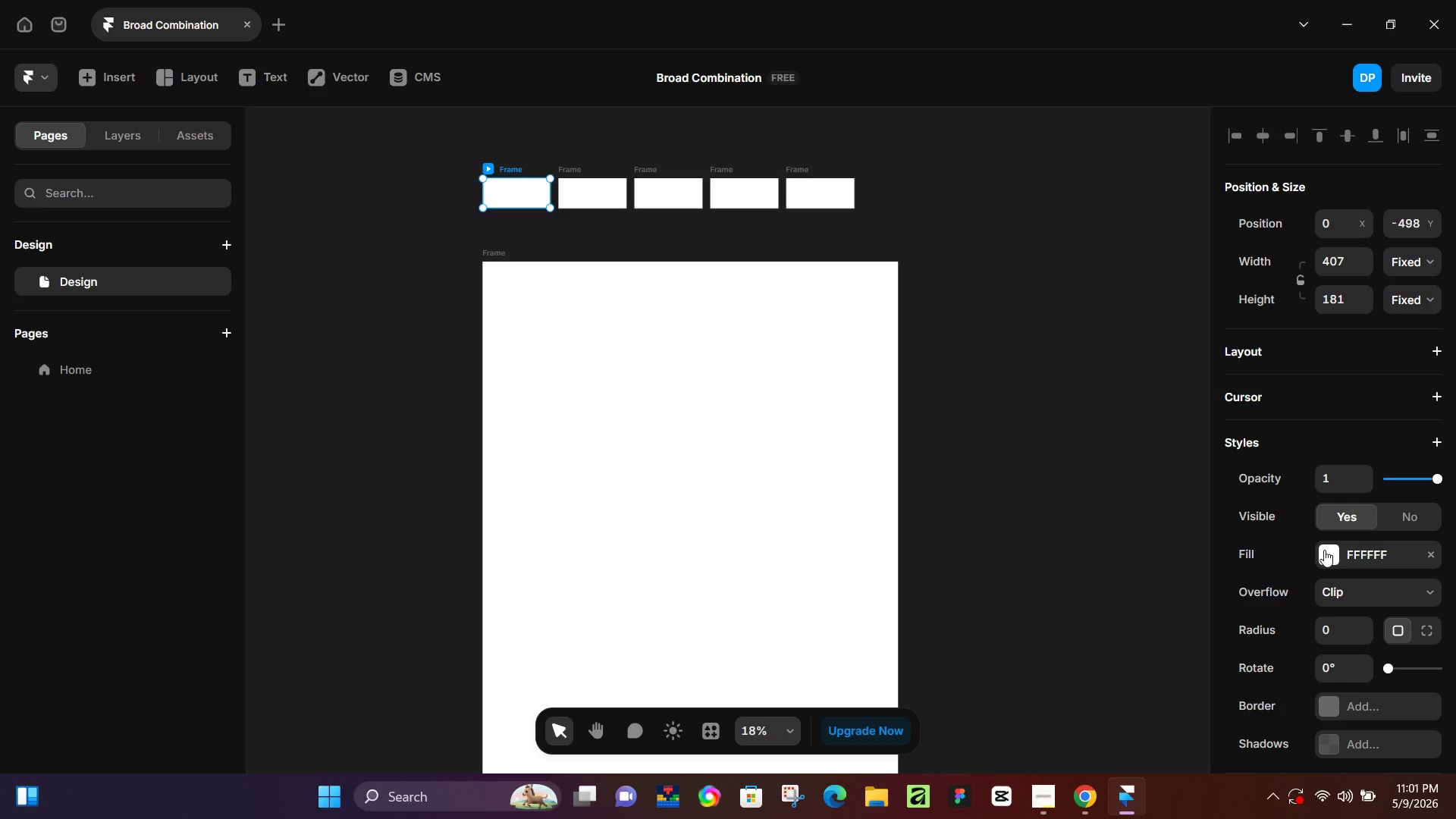 
left_click([1324, 550])
 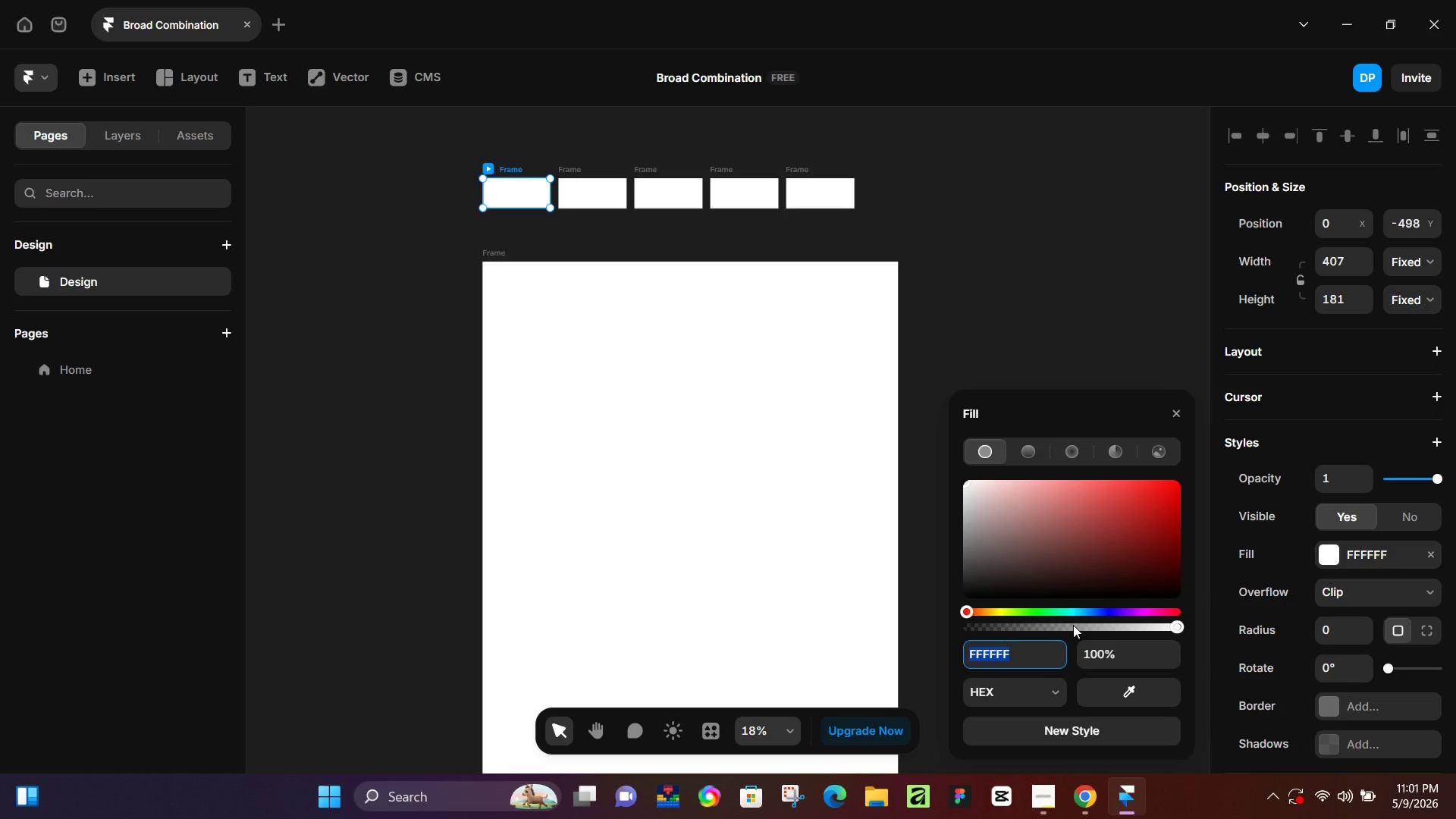 
type(3e2723)
 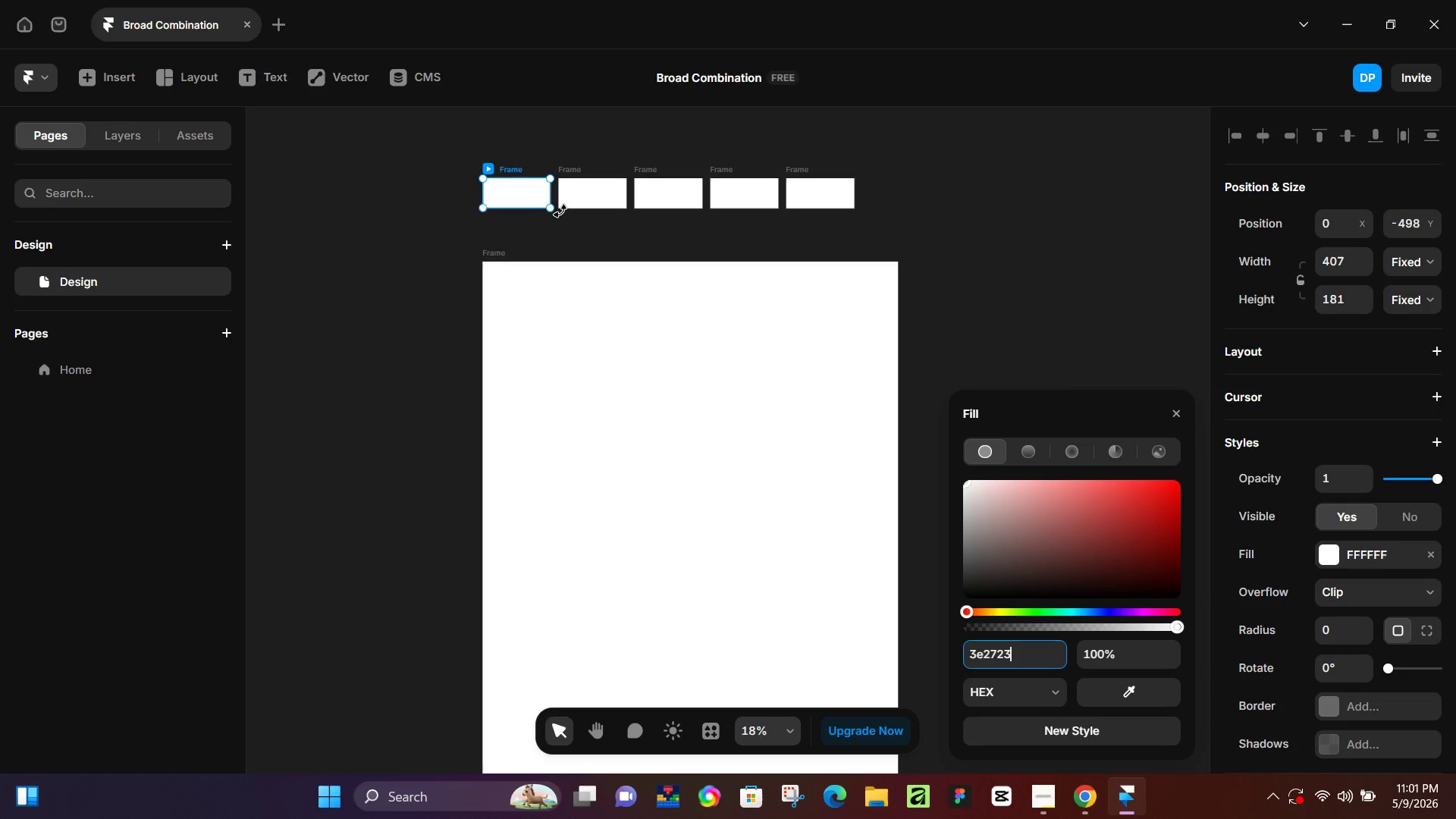 
left_click([586, 202])
 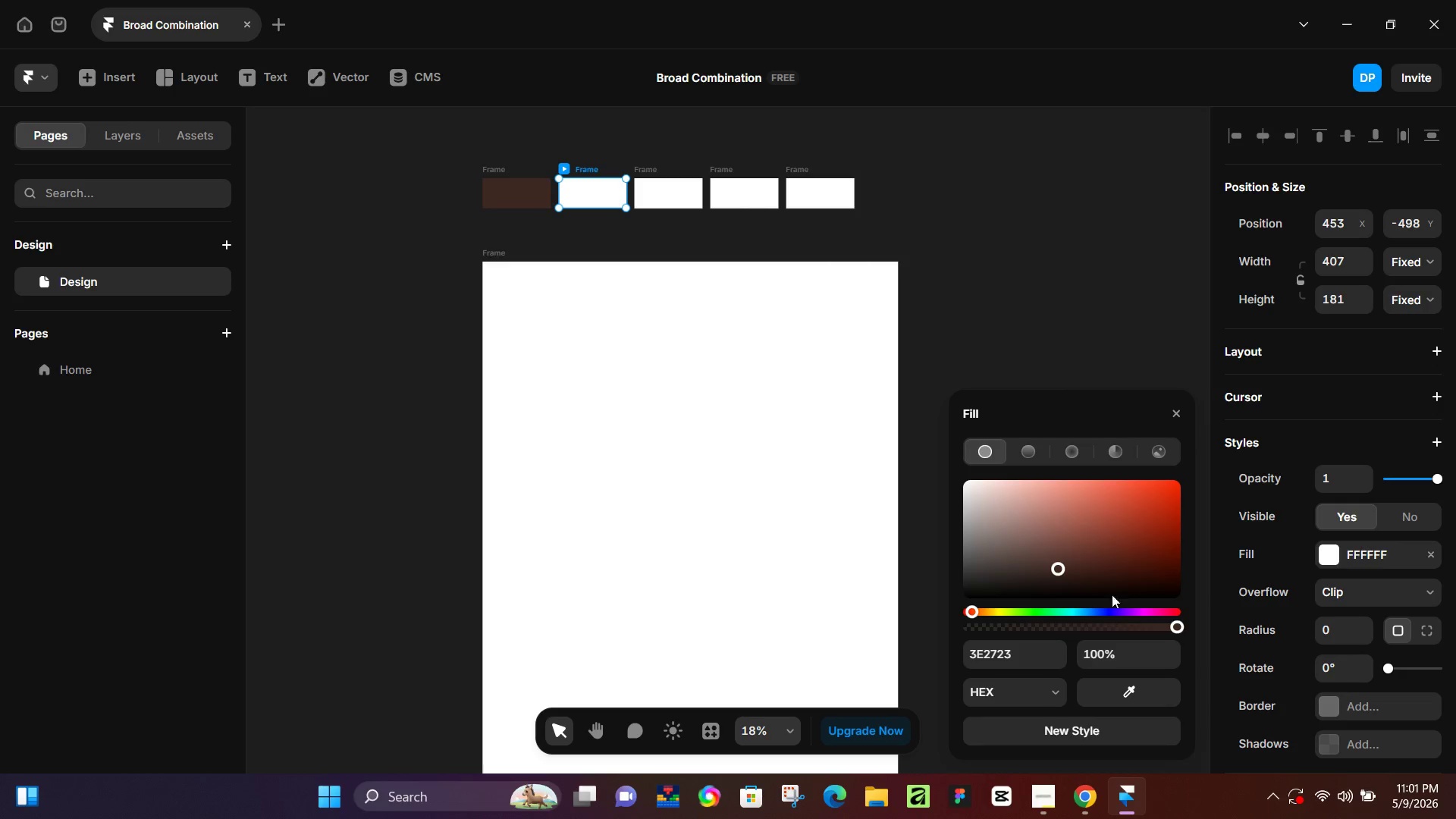 
left_click([1029, 661])
 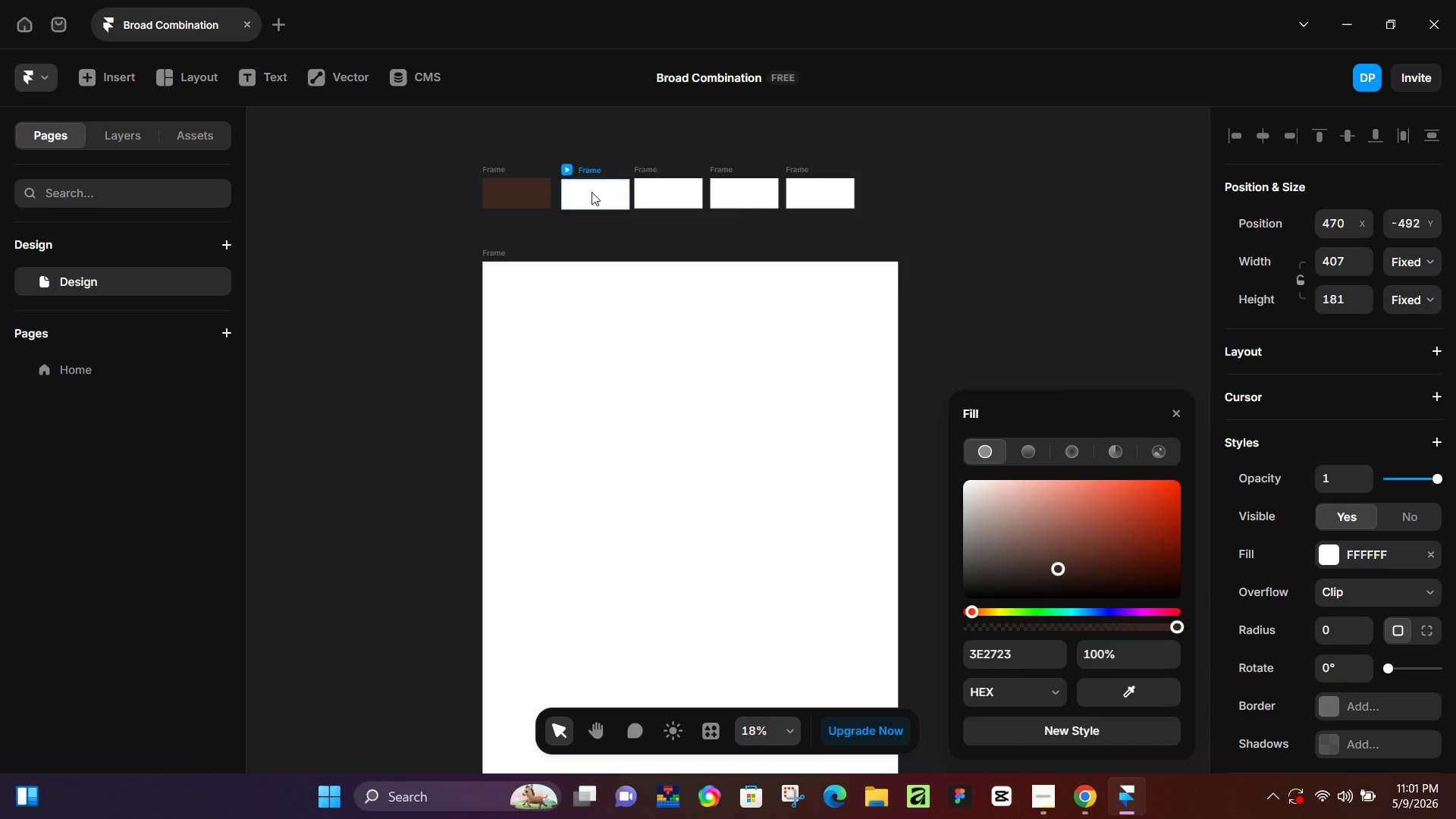 
left_click([526, 192])
 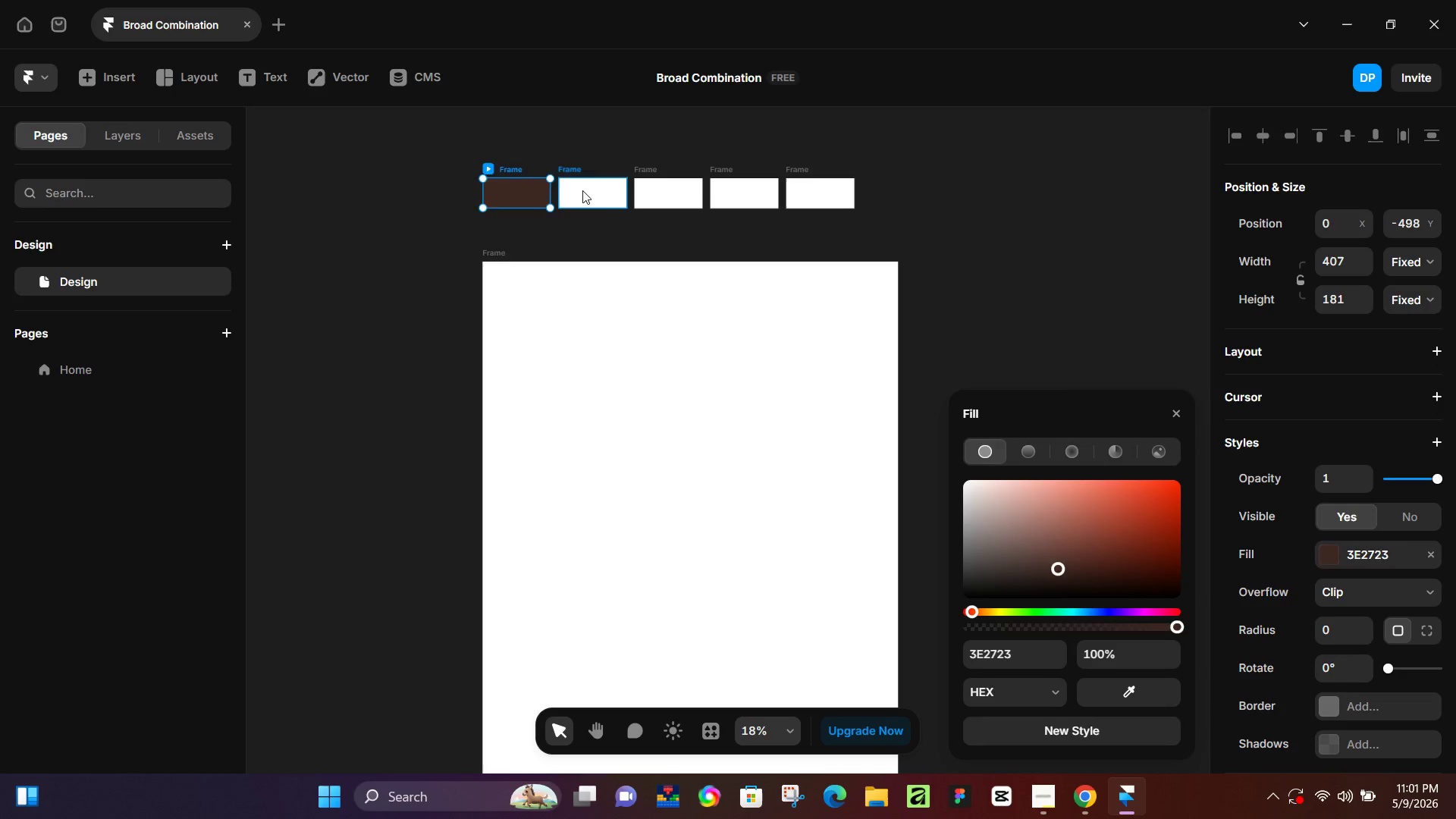 
left_click([582, 190])
 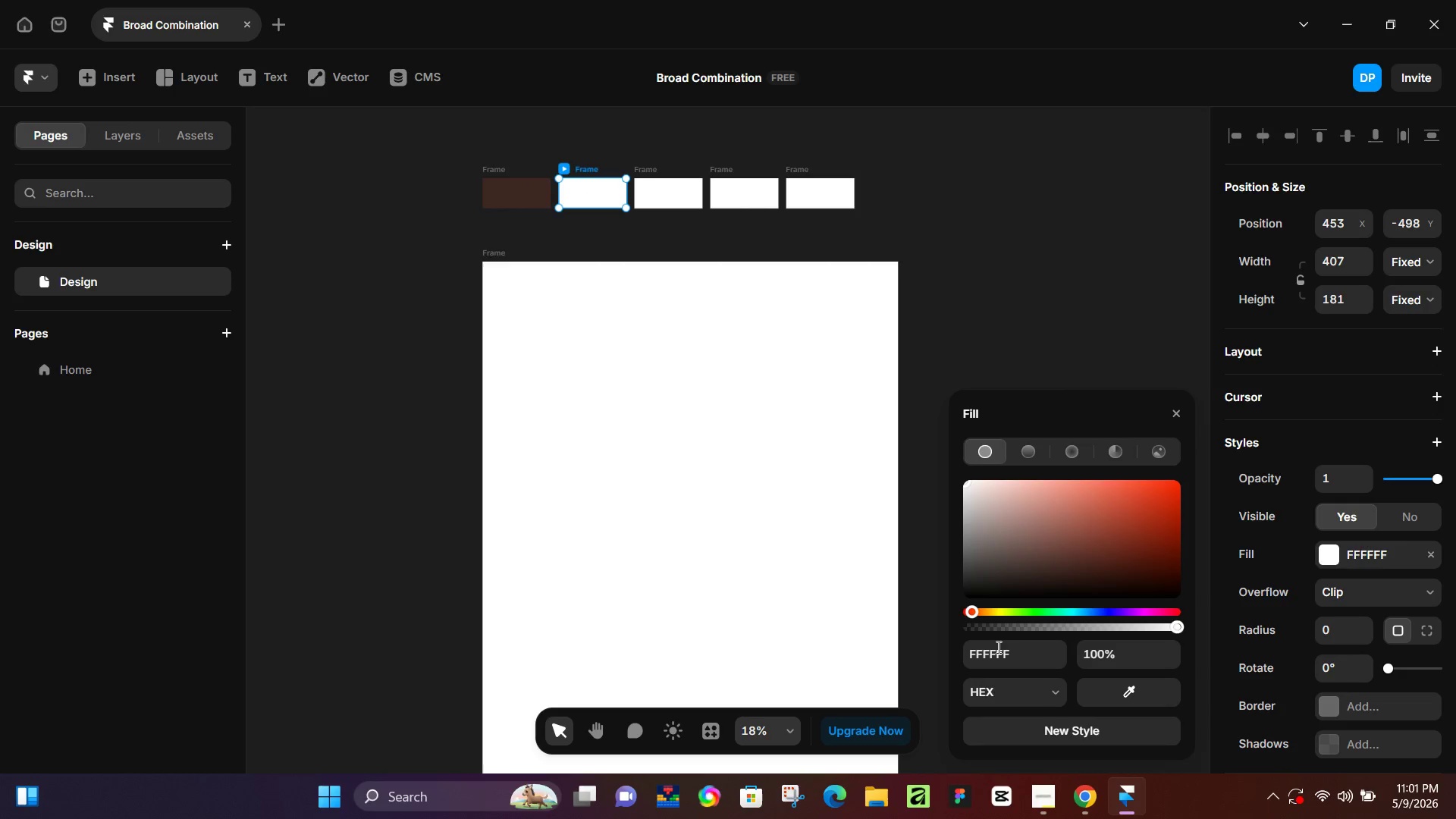 
left_click([997, 657])
 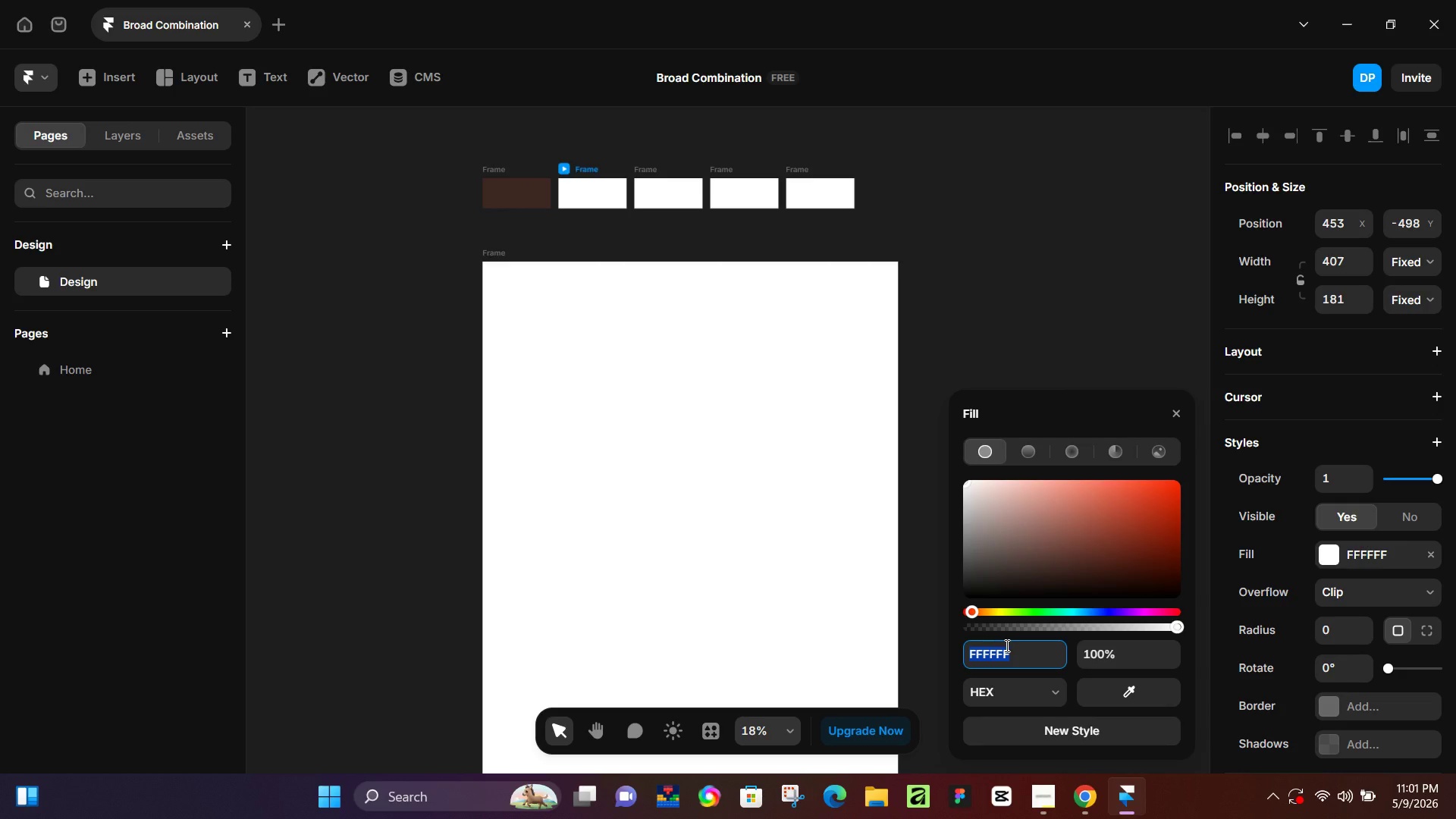 
type(d4a1)
 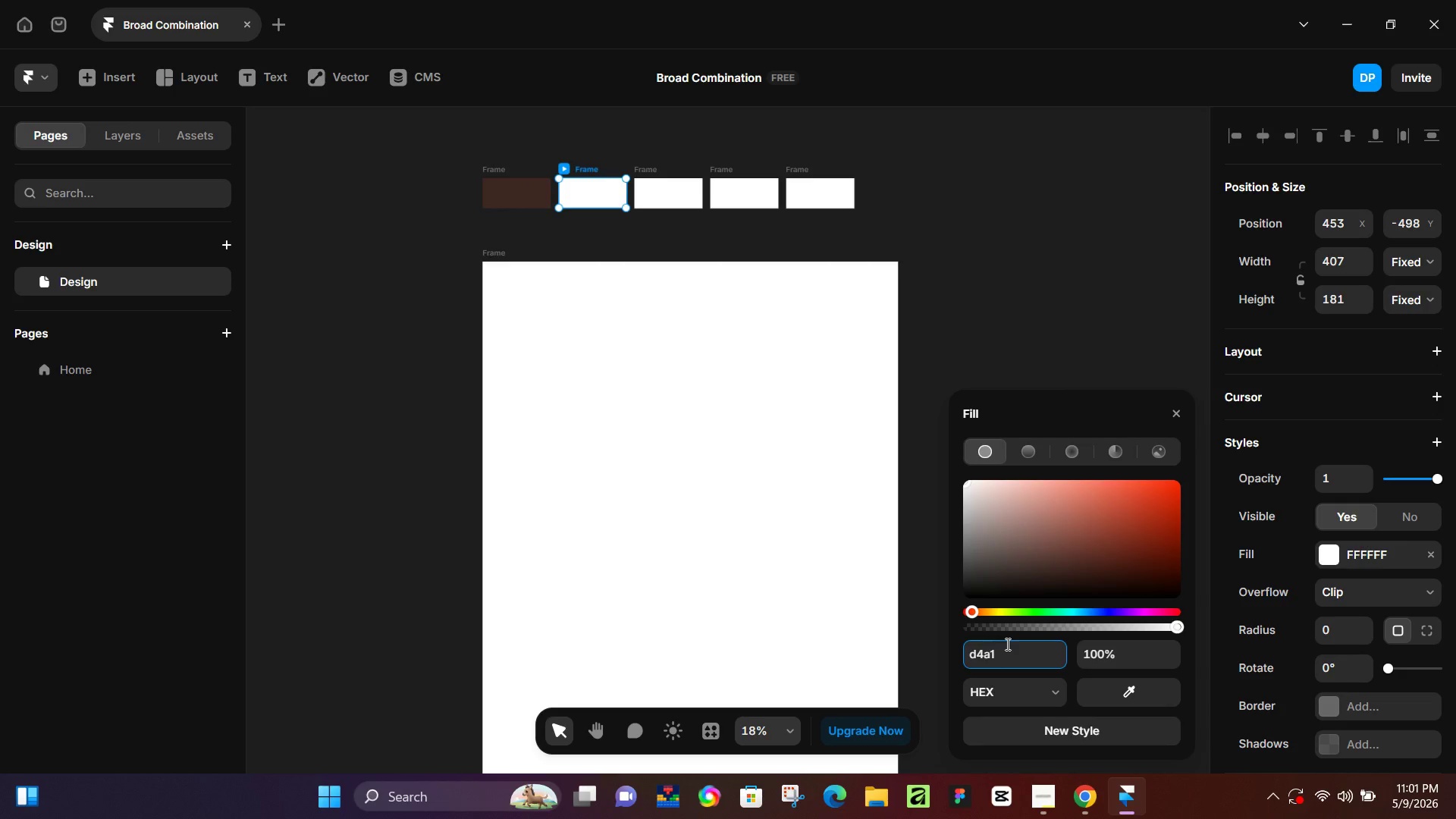 
key(Backspace)
type(f36)
key(Backspace)
type(7)
 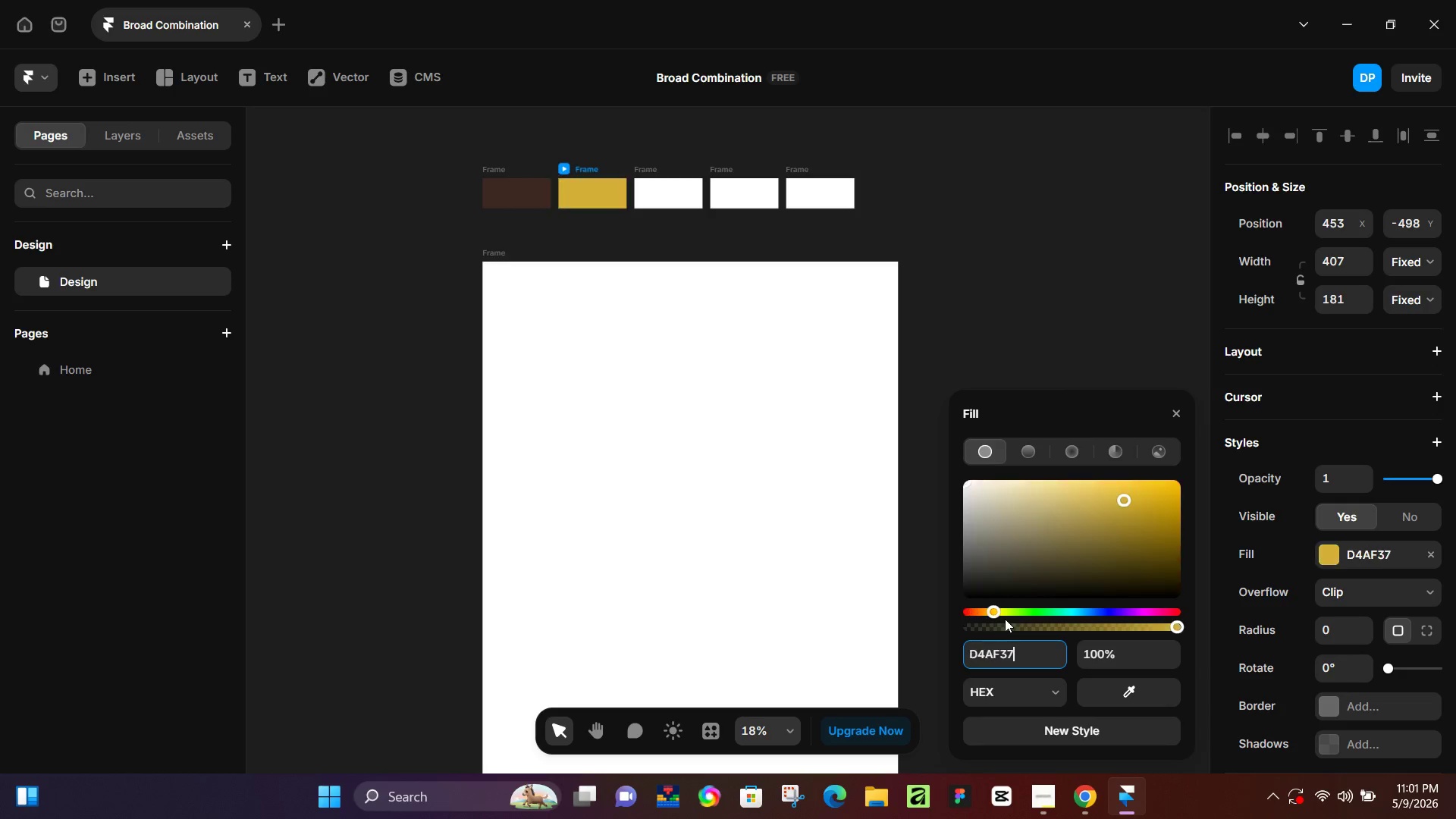 
key(Enter)
 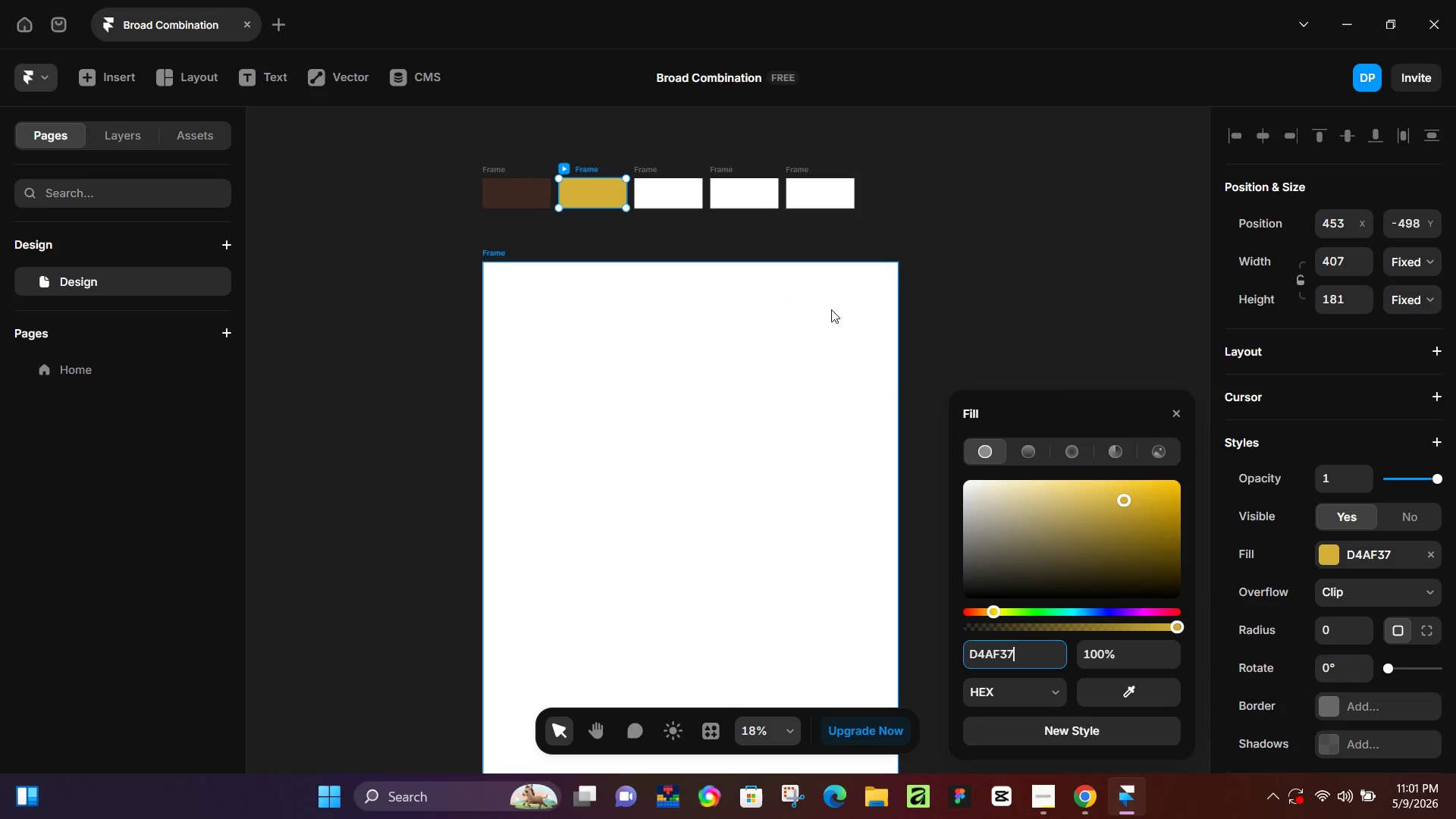 
left_click([649, 186])
 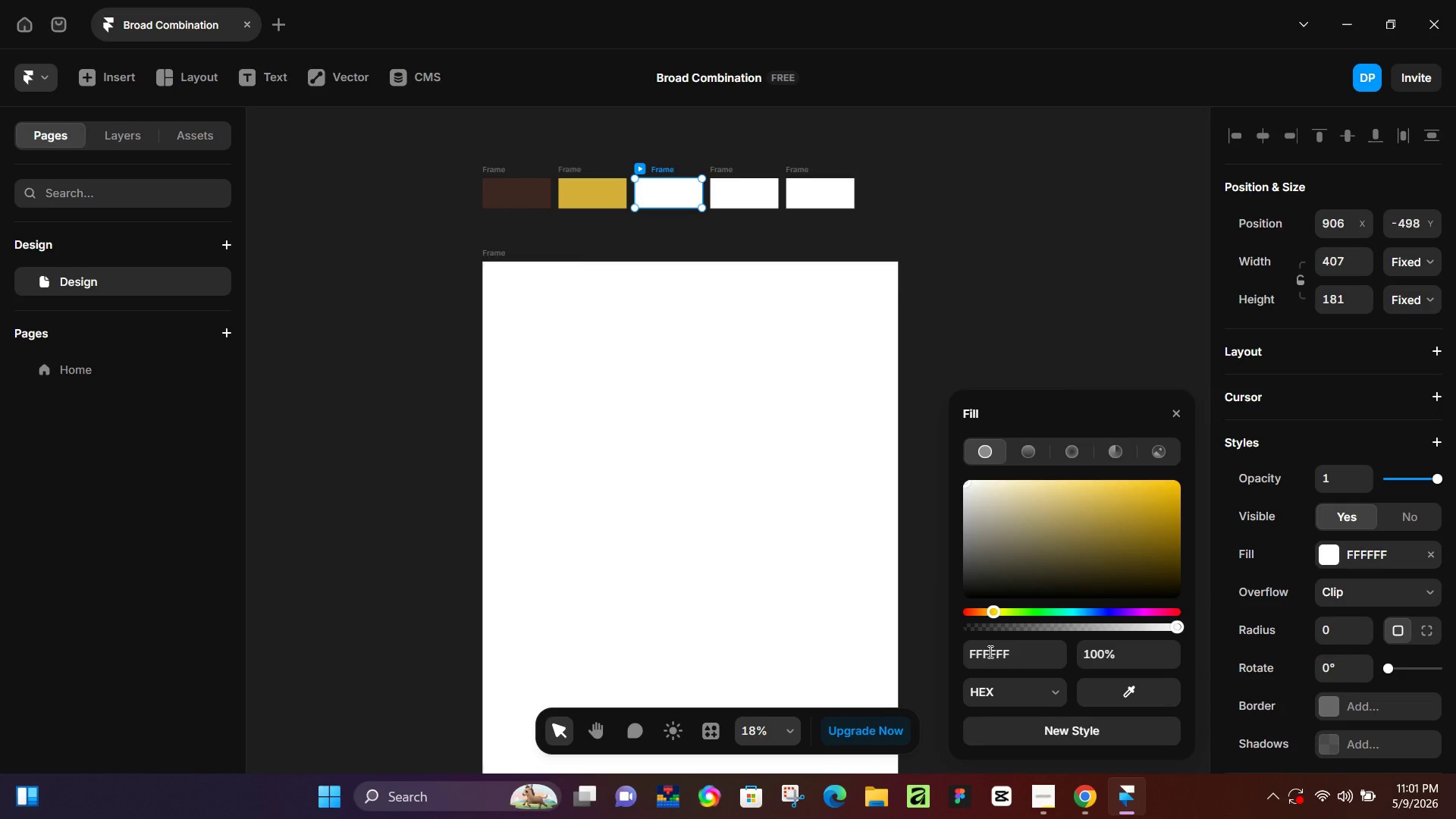 
left_click([989, 652])
 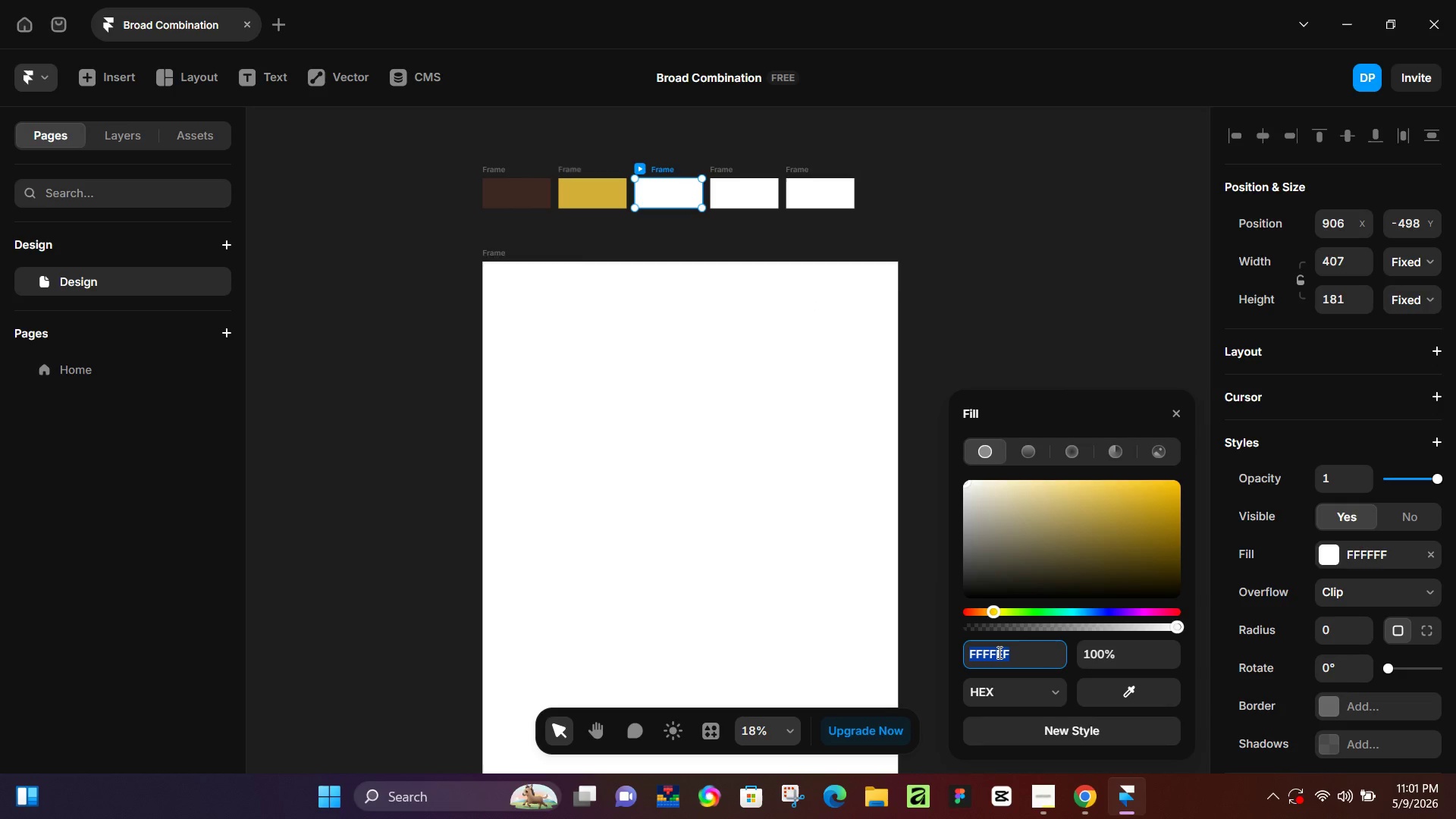 
type(faf)
 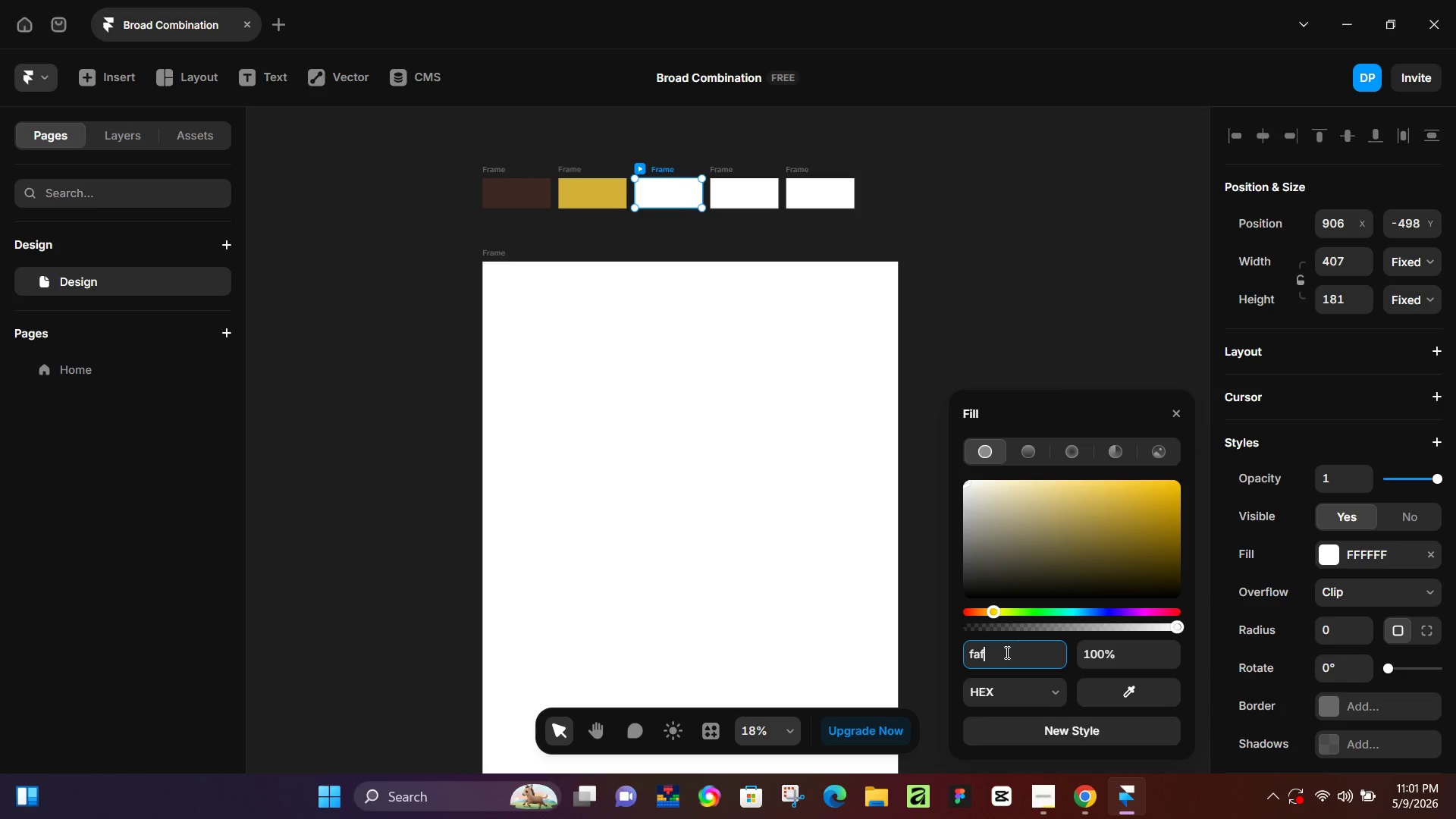 
type(7f0)
 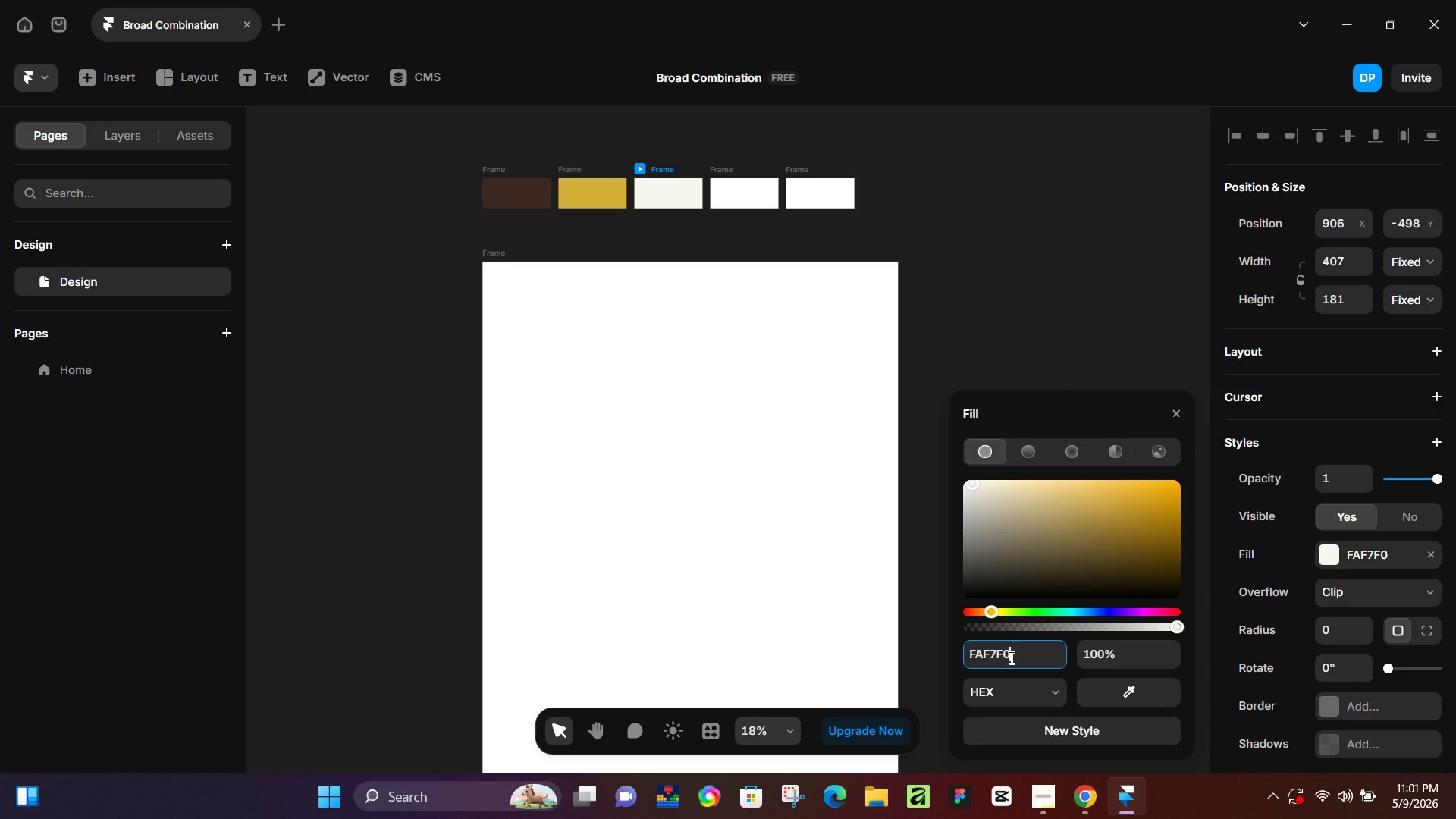 
key(Enter)
 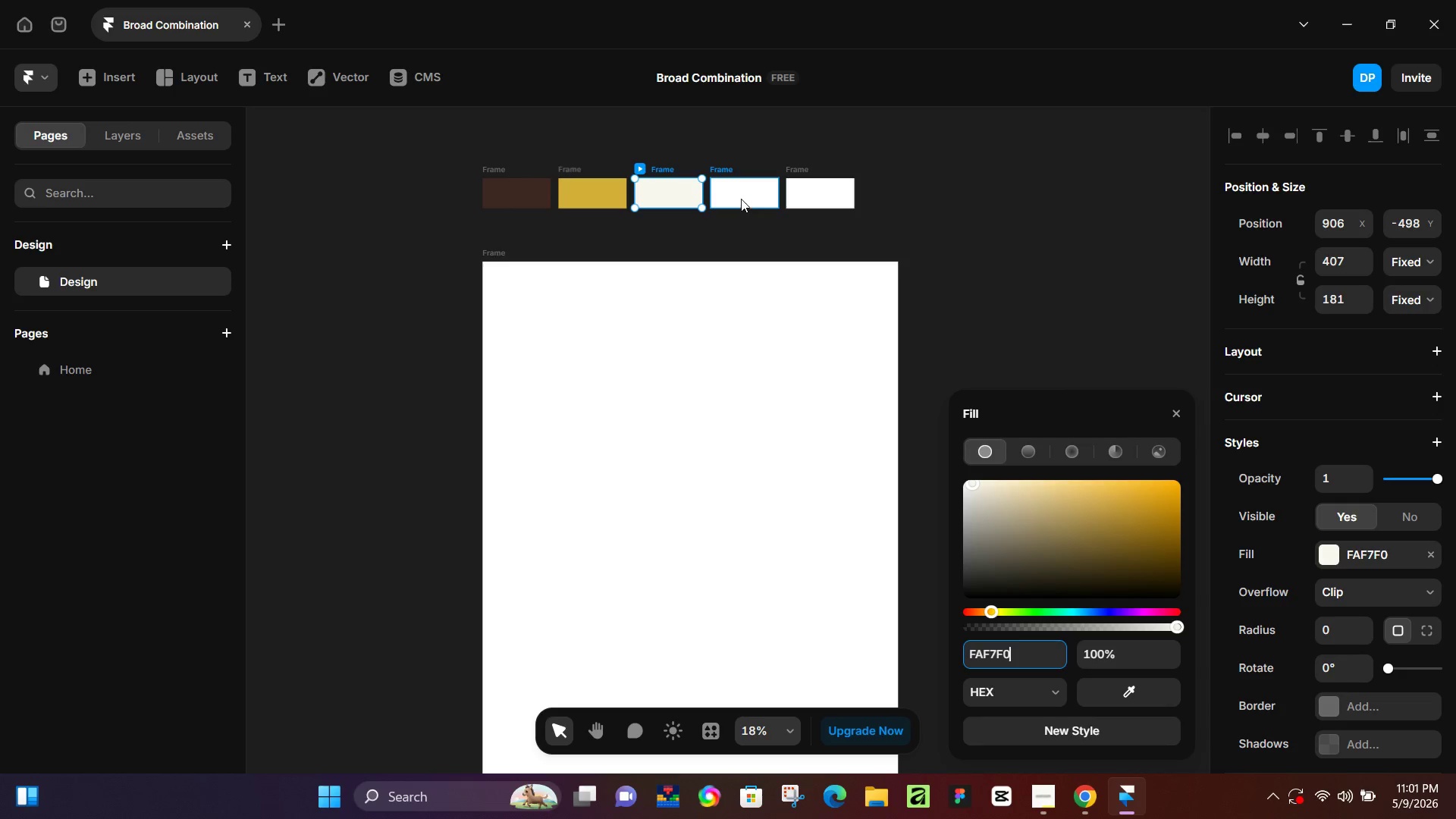 
left_click([741, 194])
 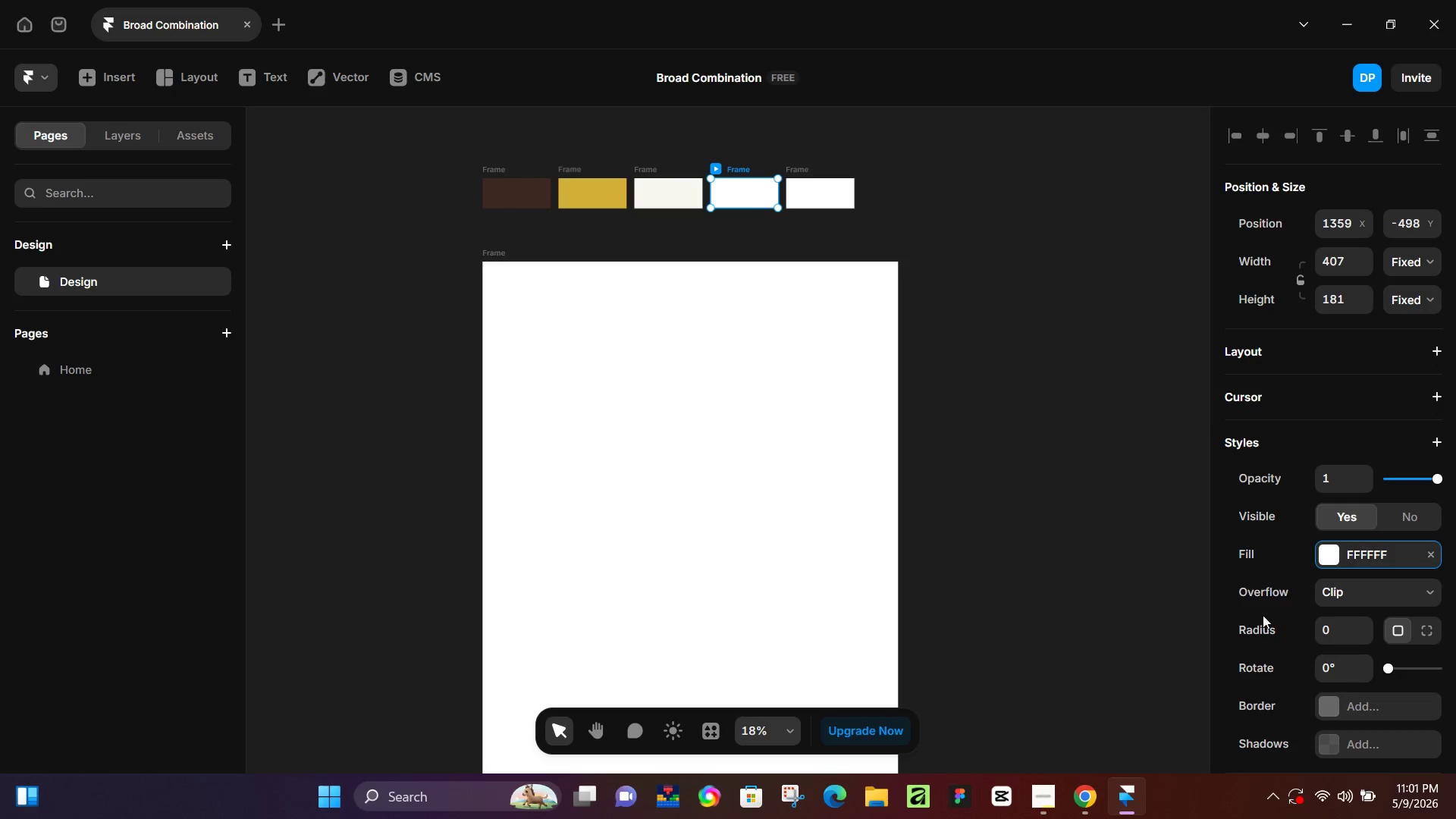 
left_click([1316, 554])
 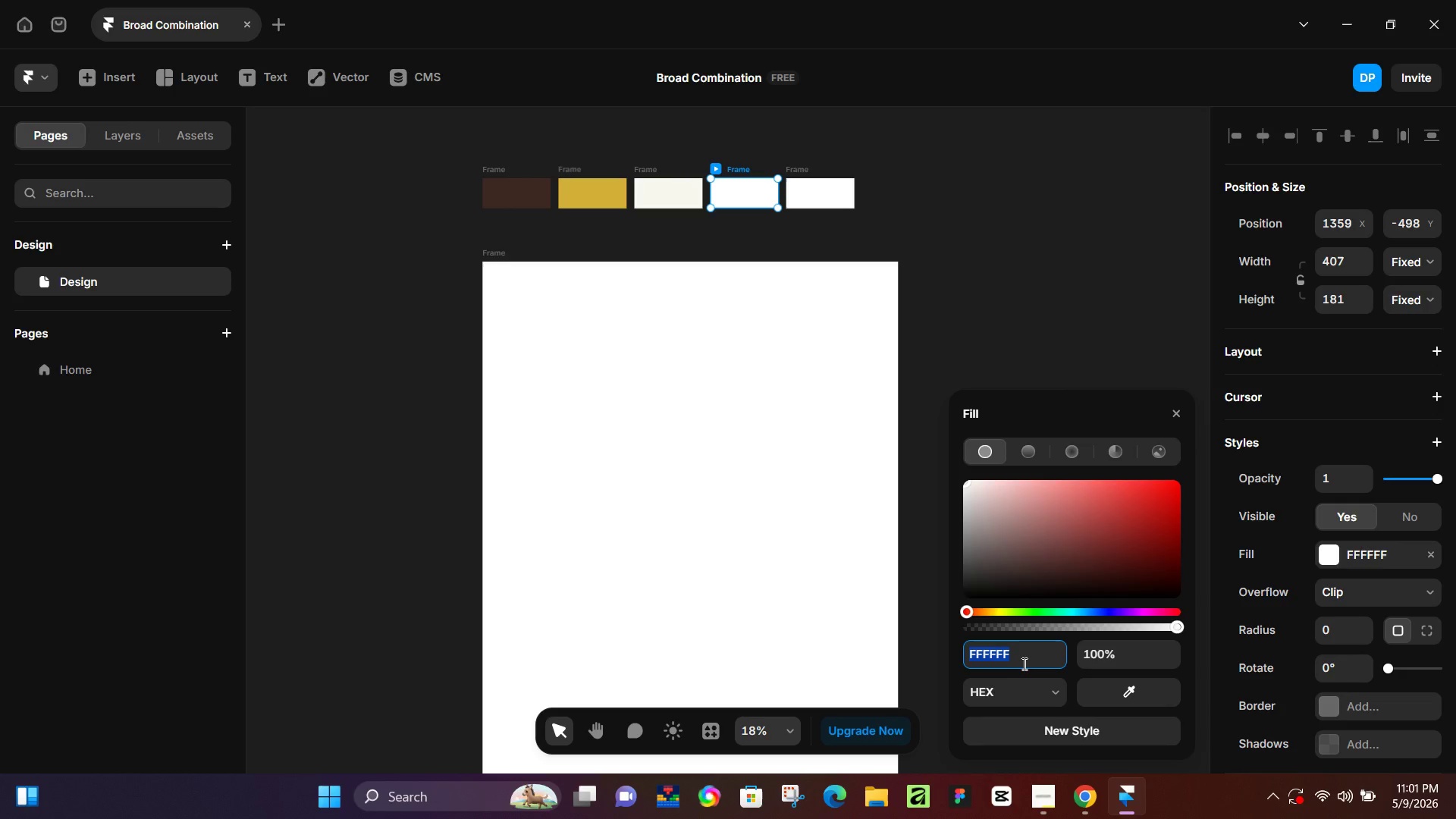 
type(6d4c41)
 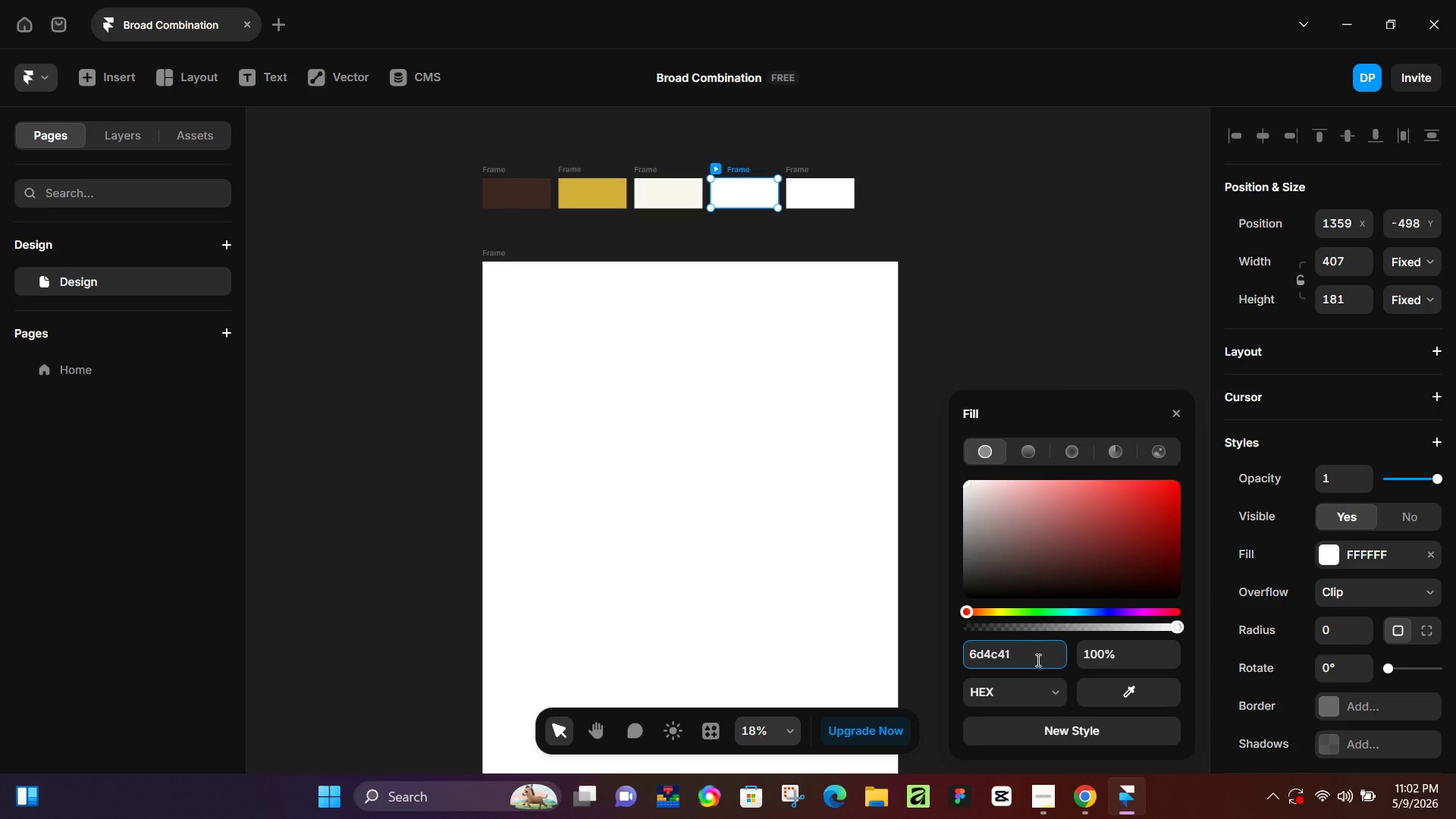 
key(Enter)
 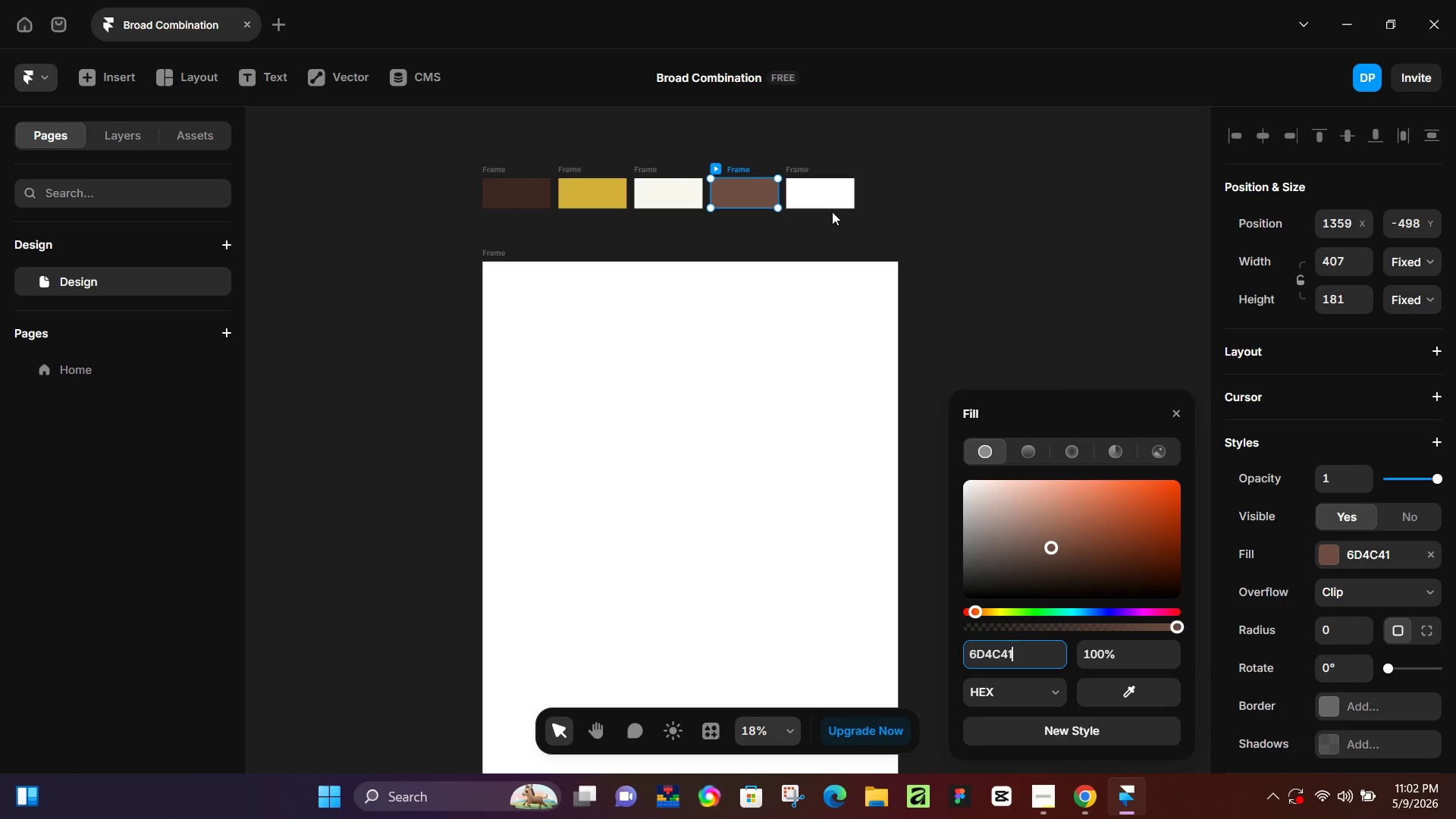 
left_click([828, 196])
 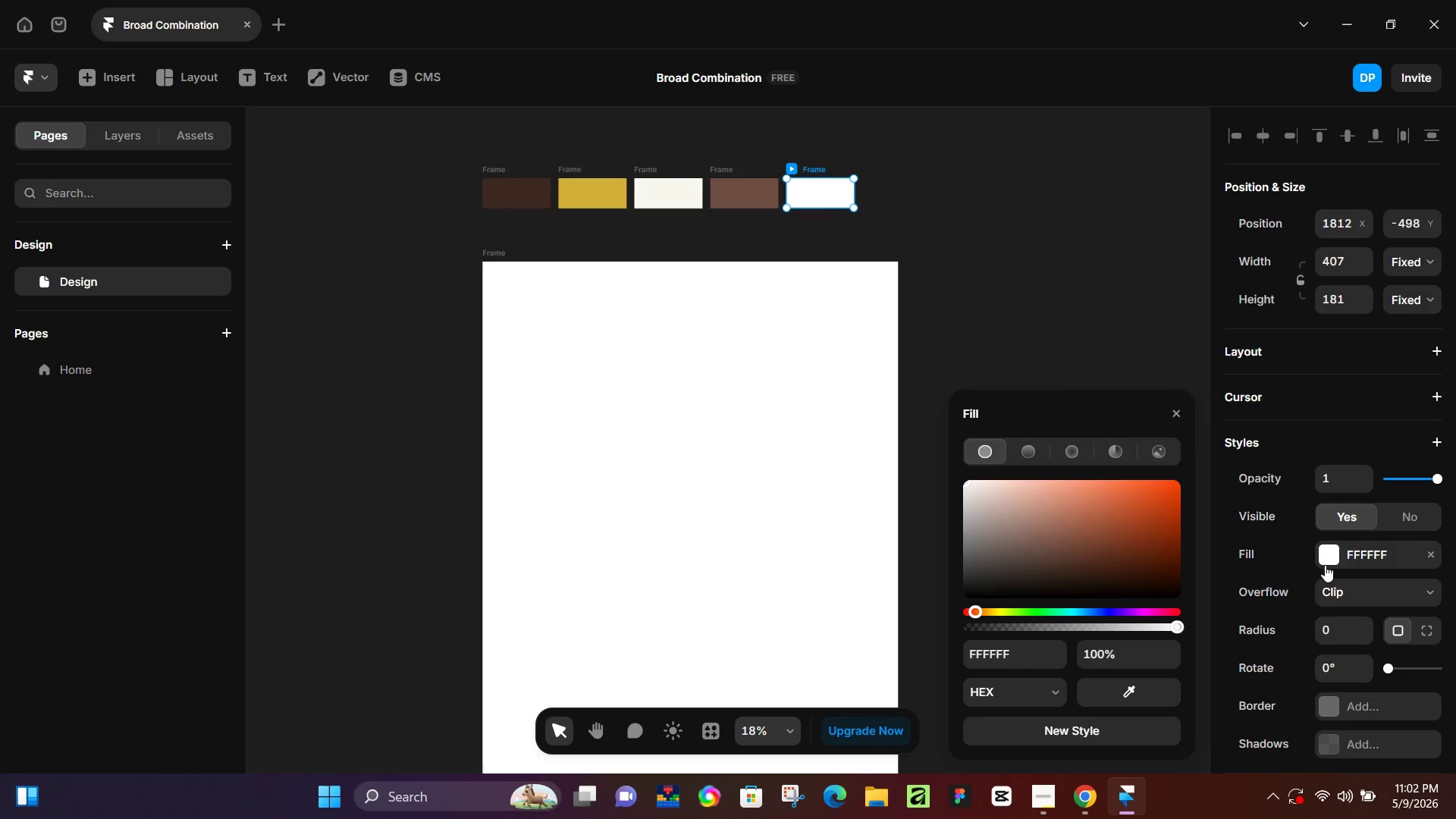 
left_click([1326, 563])
 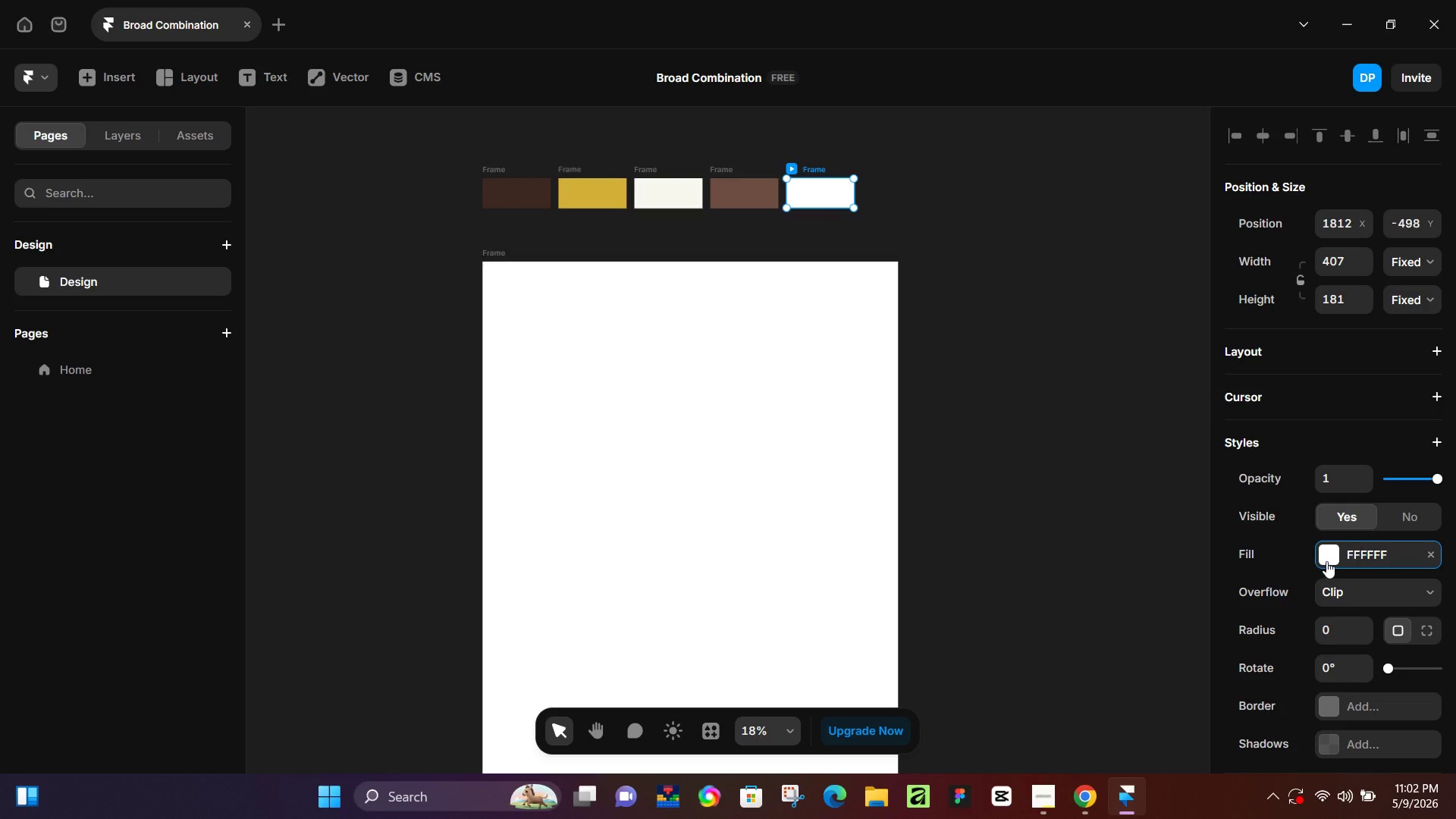 
left_click([1326, 561])
 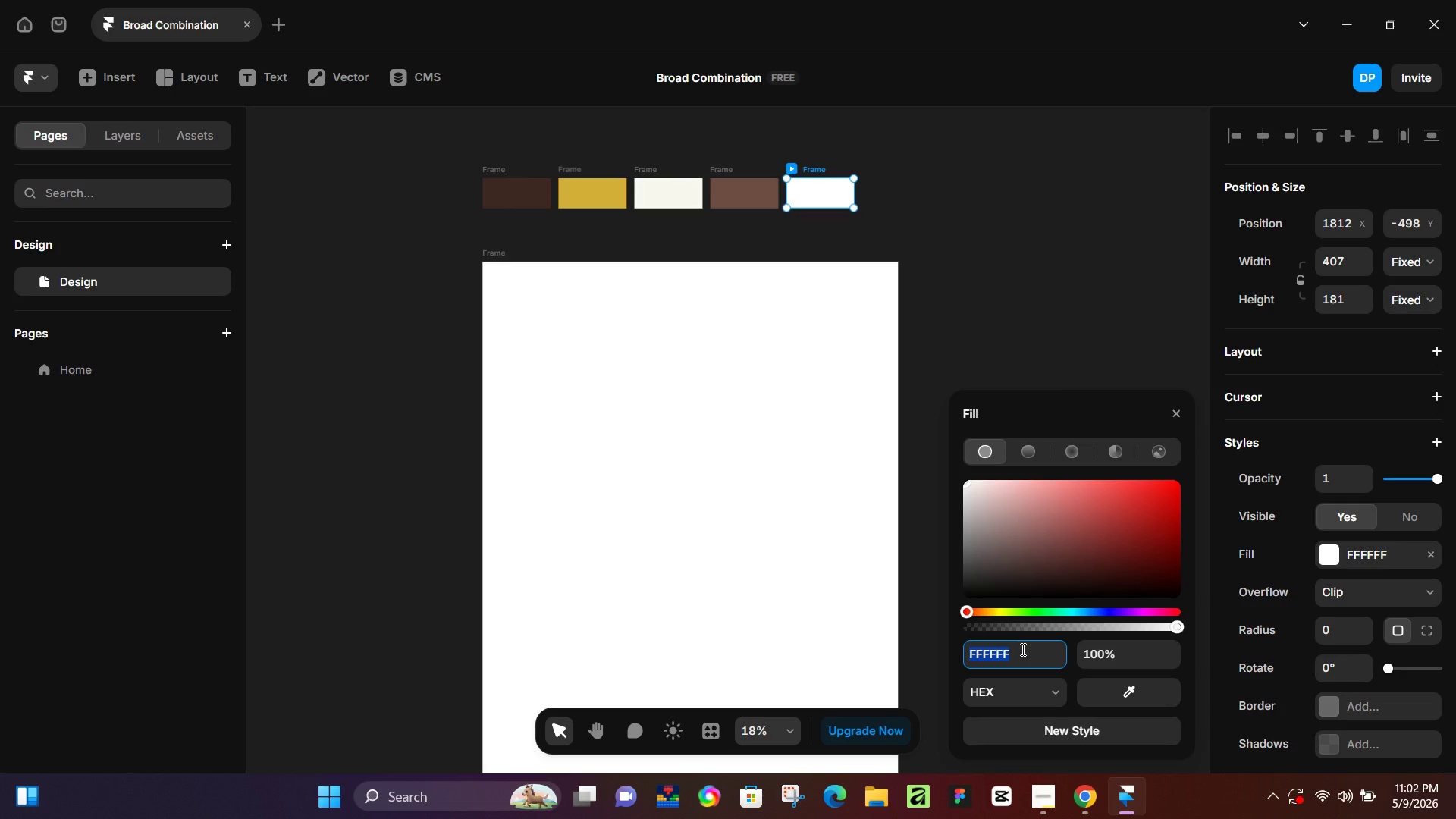 
type(8d6eb3)
 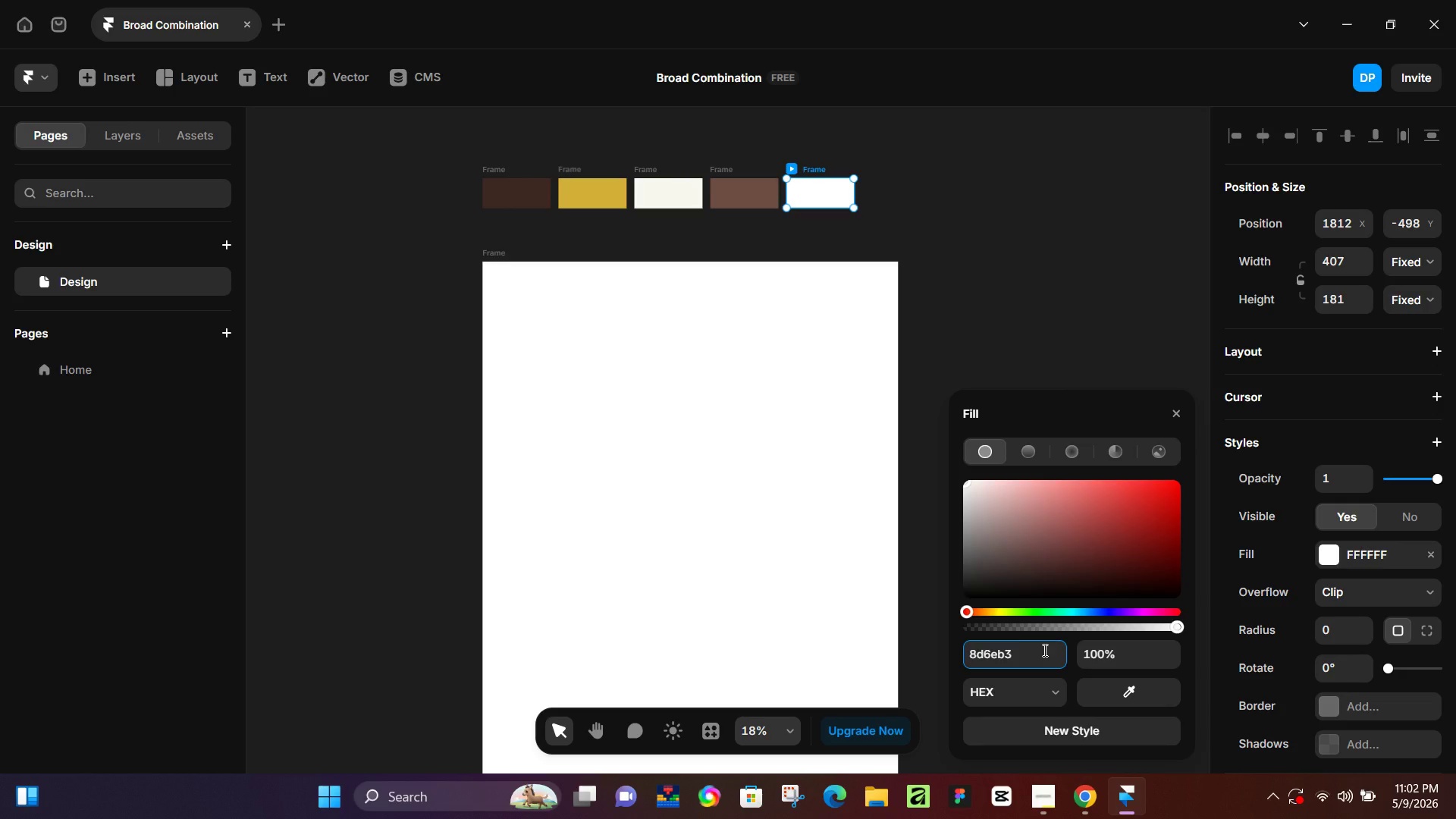 
key(Enter)
 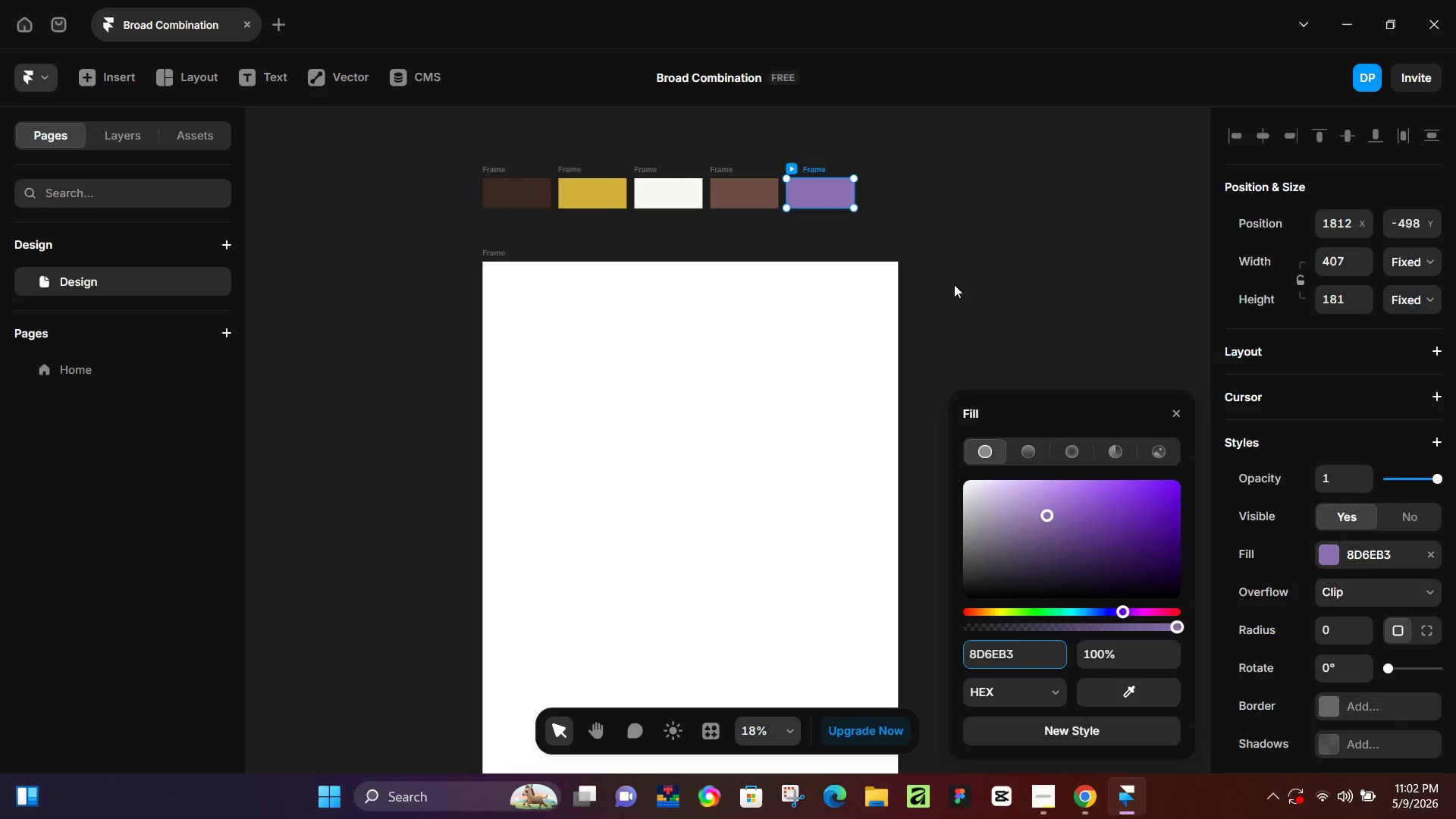 
left_click([954, 284])
 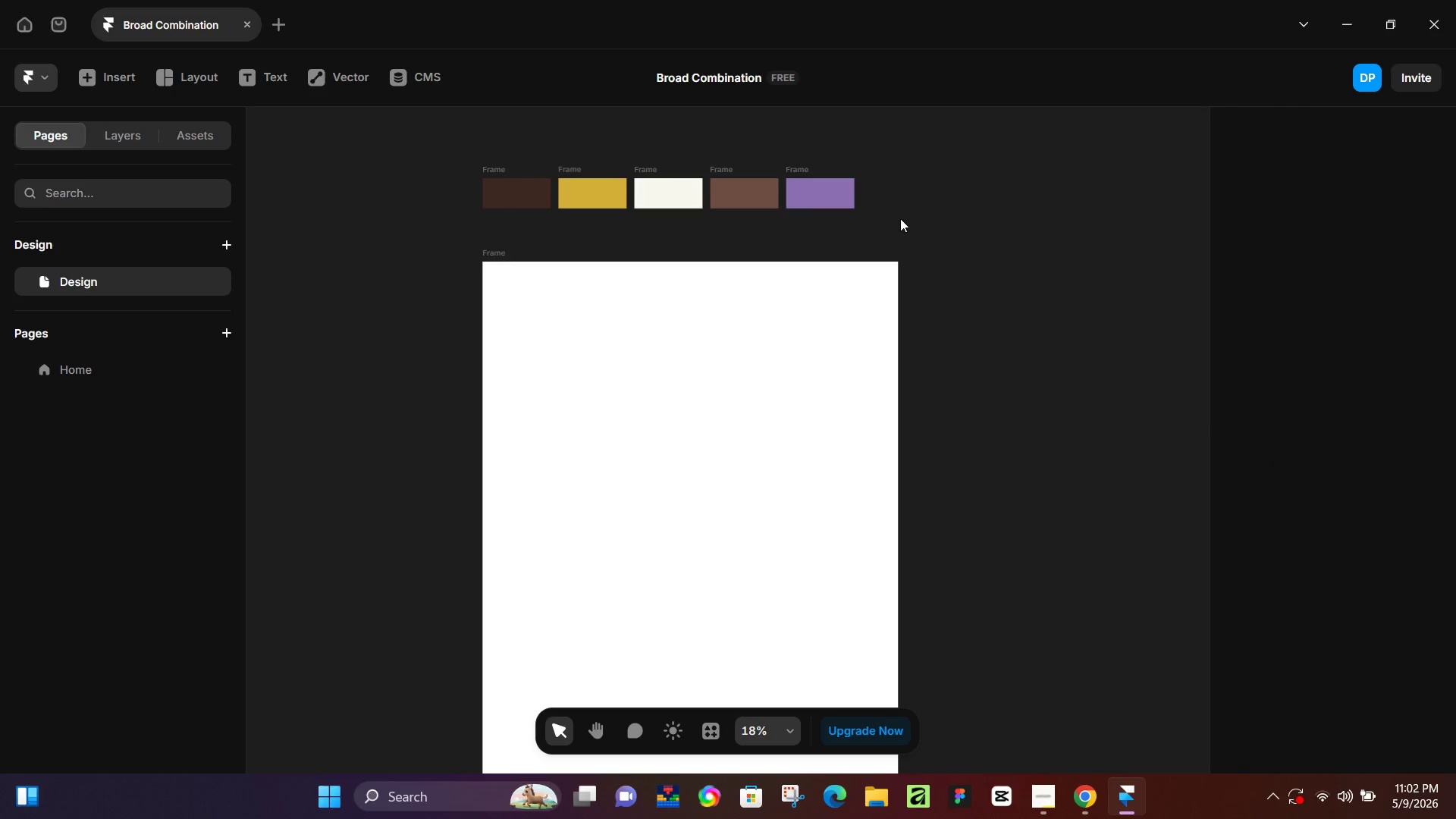 
left_click([834, 180])
 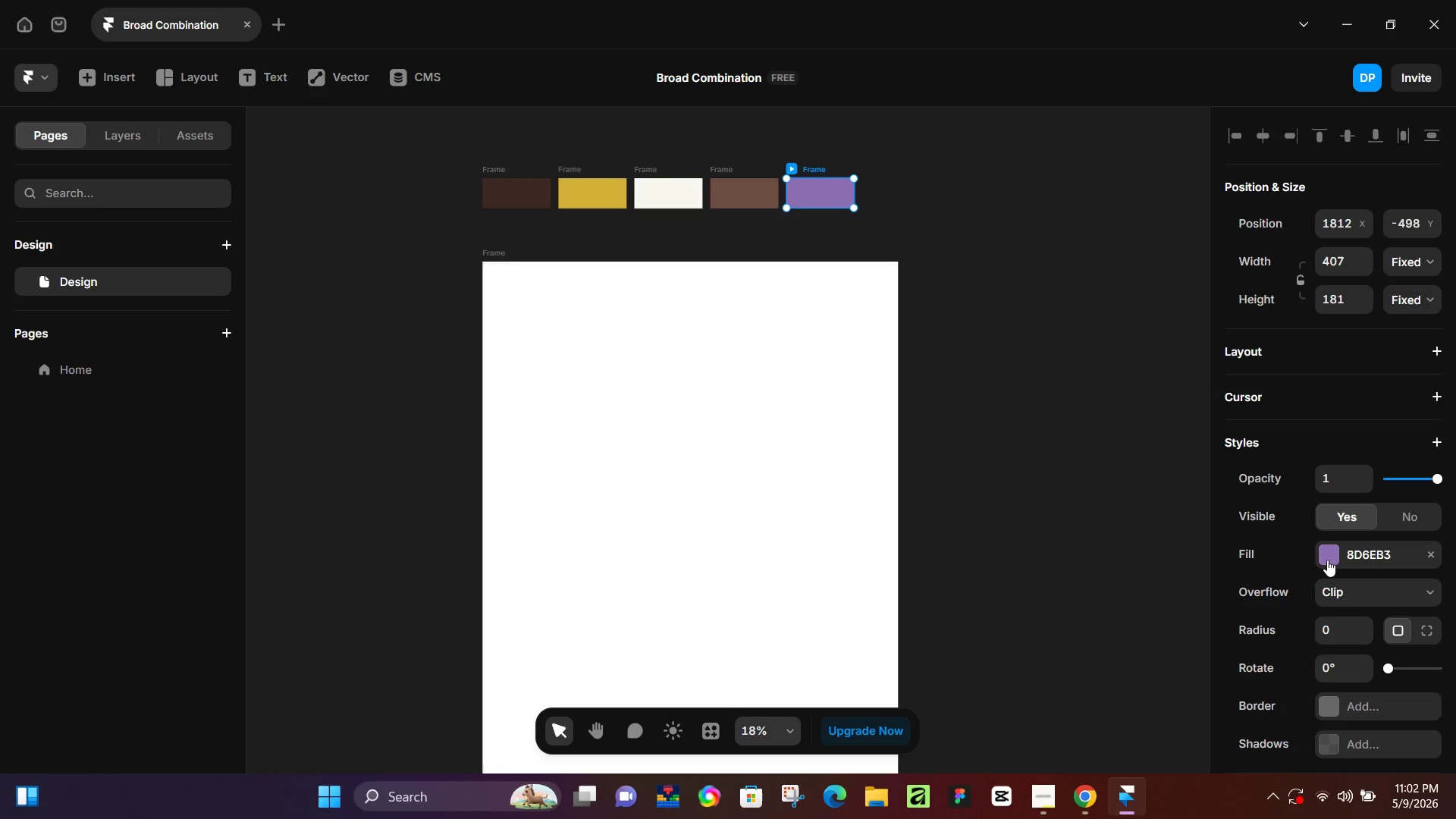 
wait(8.28)
 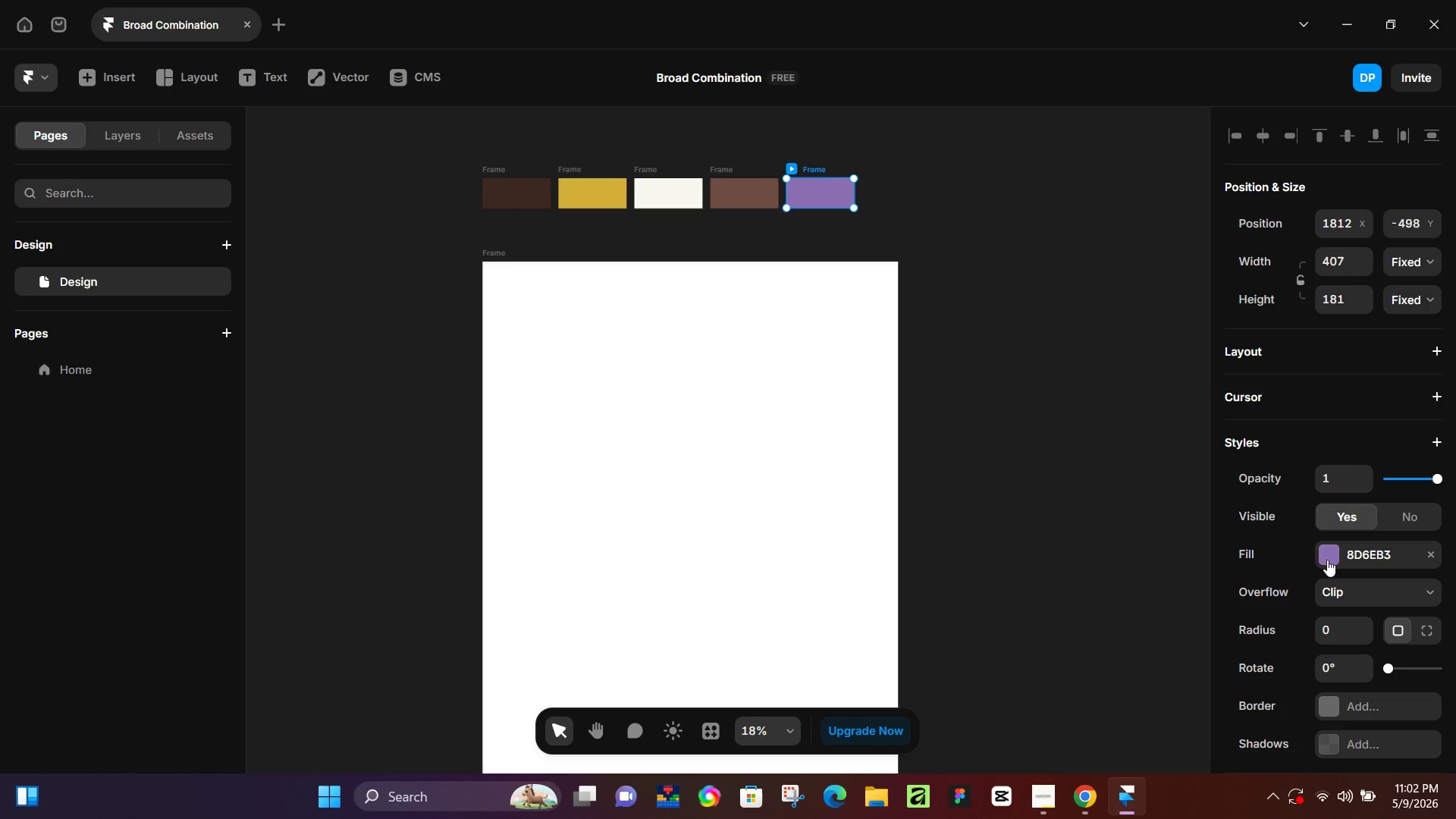 
left_click([1327, 560])
 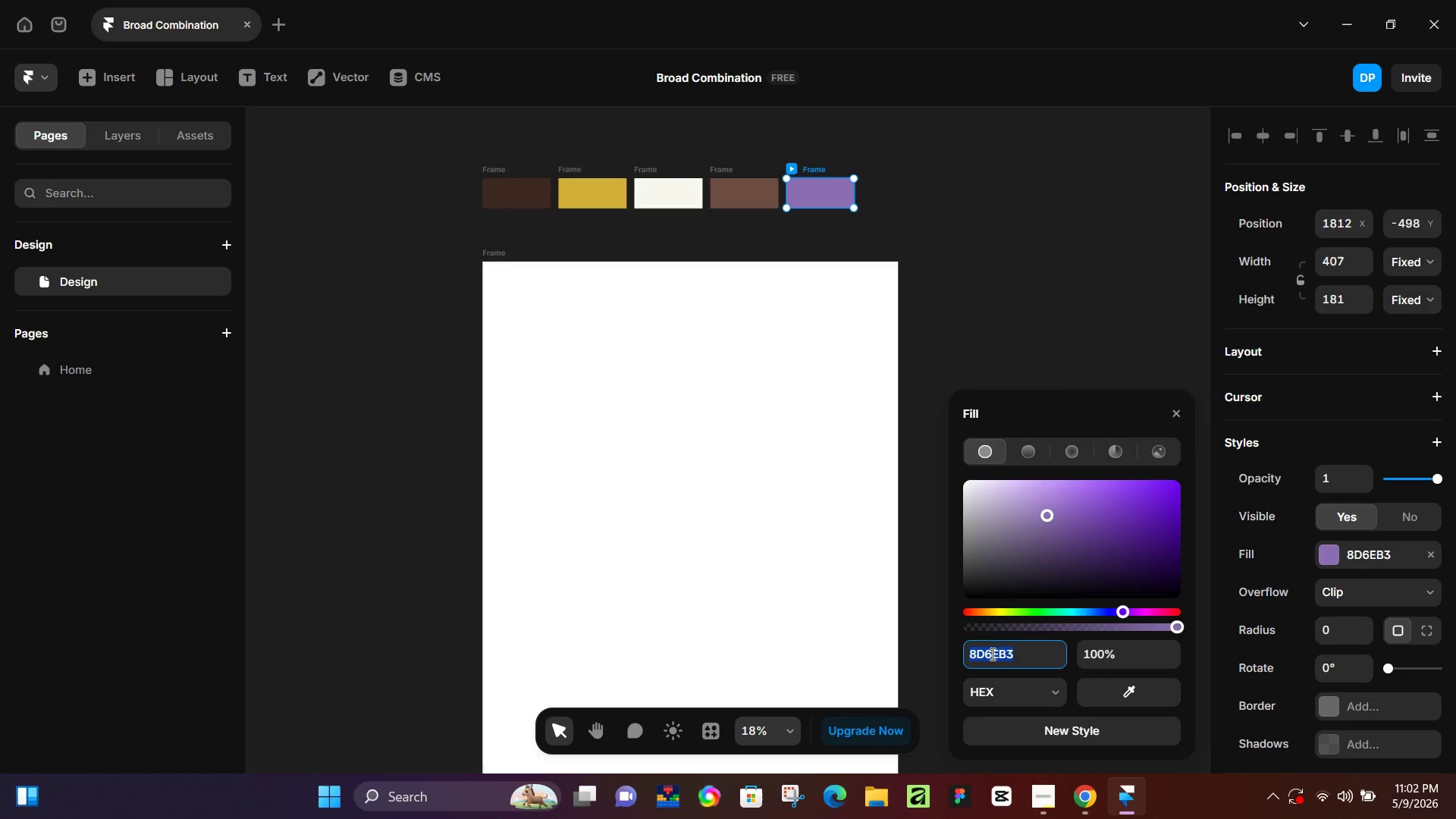 
left_click([1007, 654])
 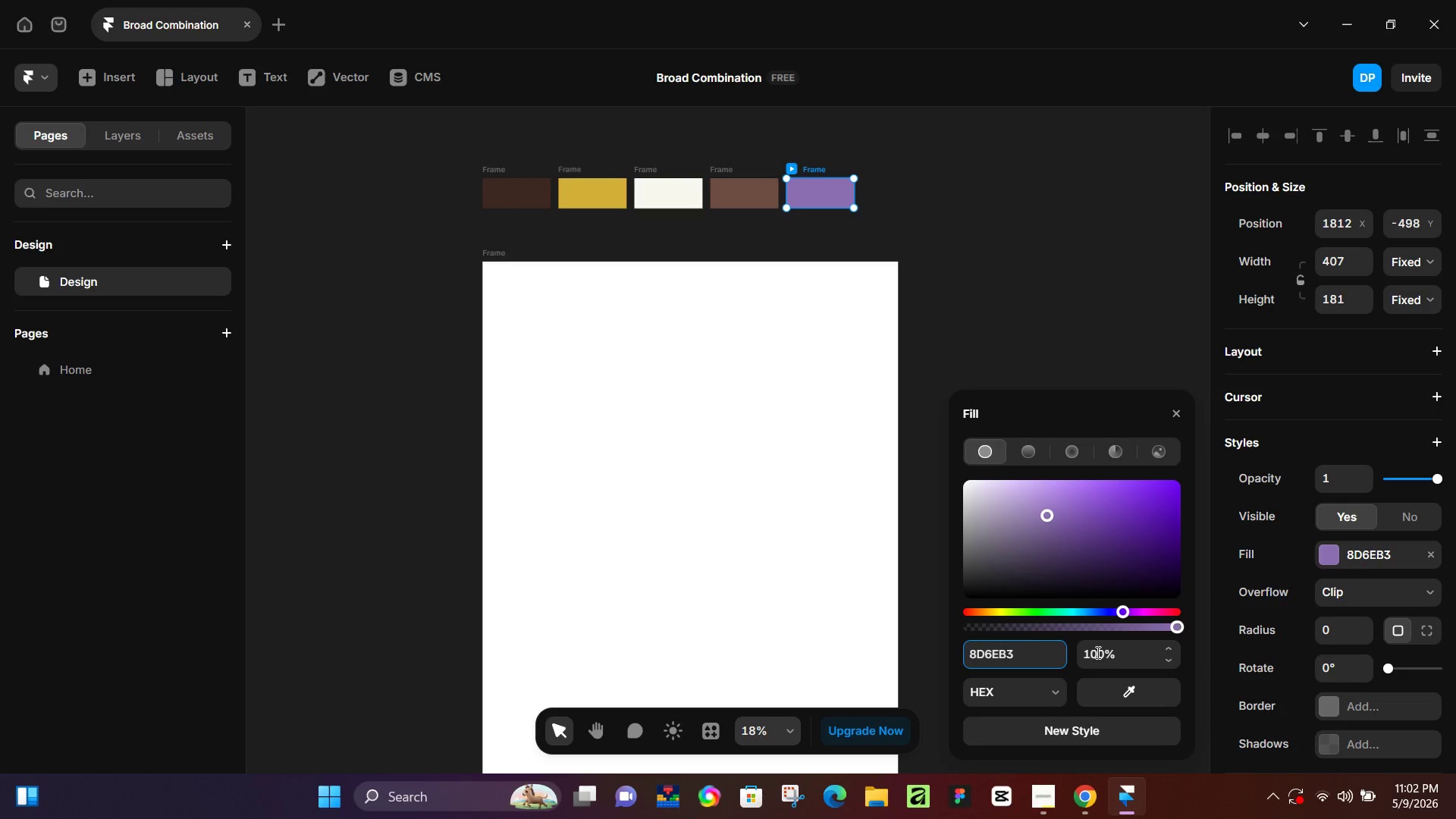 
key(Backspace)
 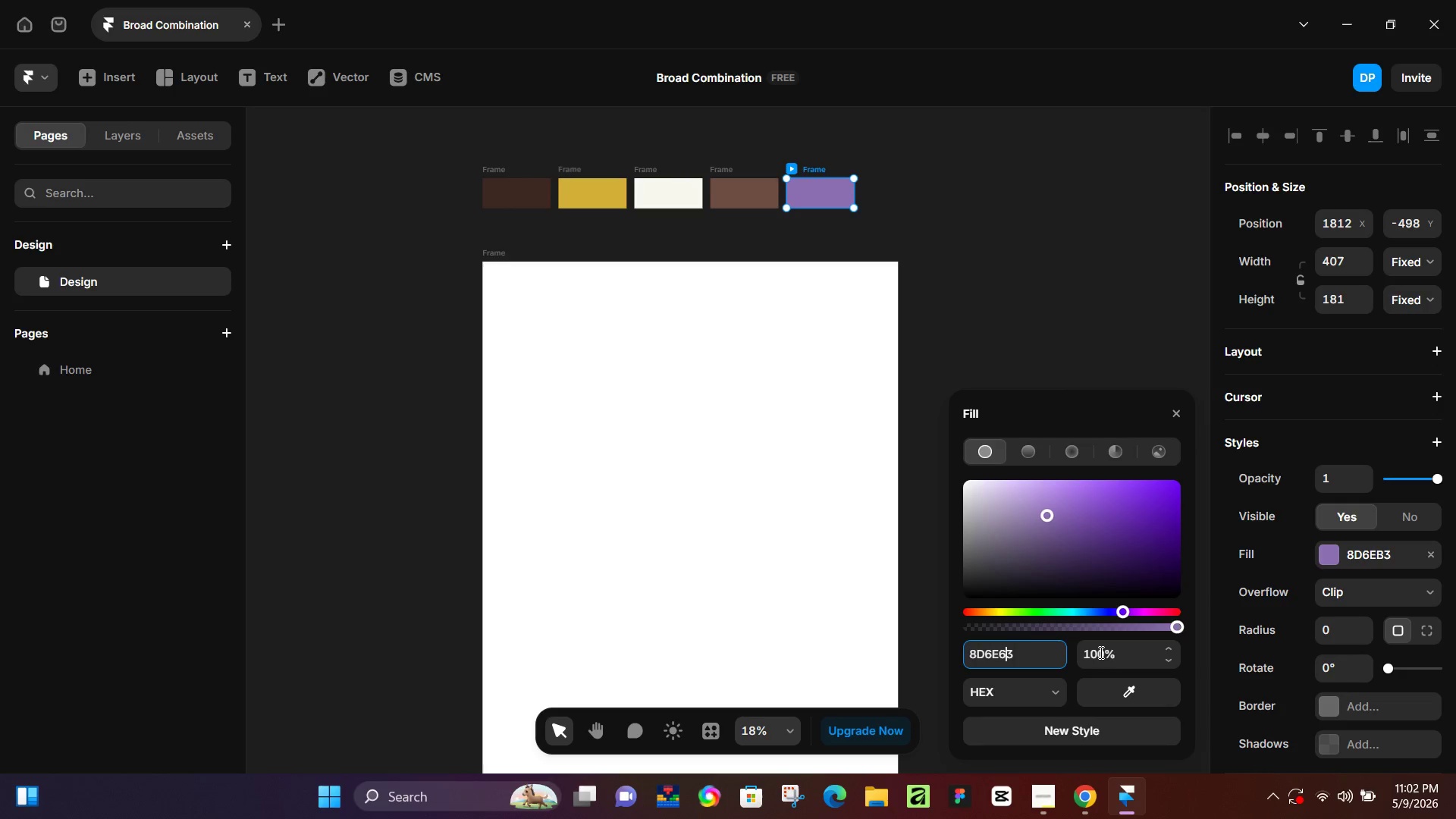 
key(Numpad6)
 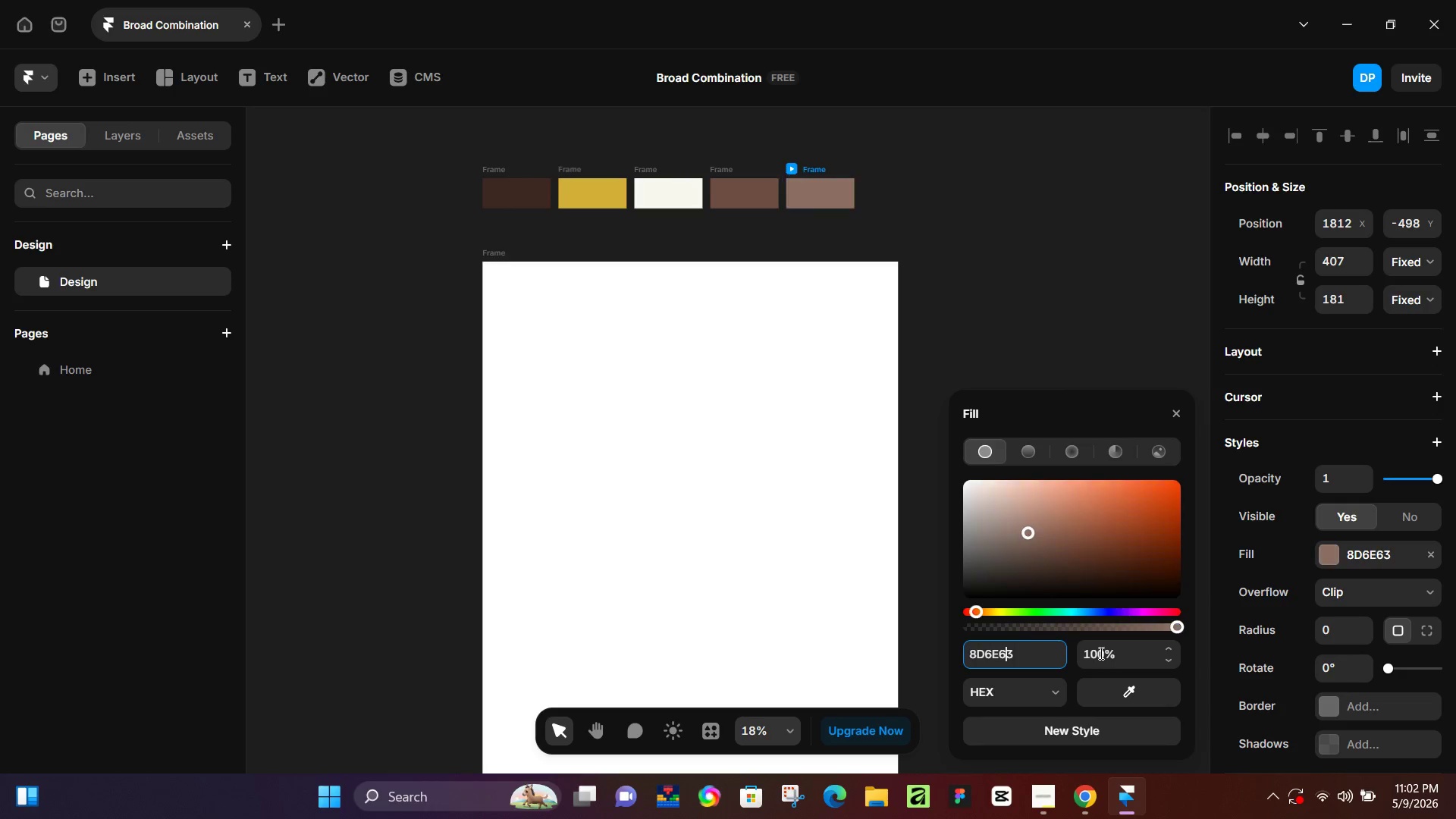 
key(NumpadEnter)
 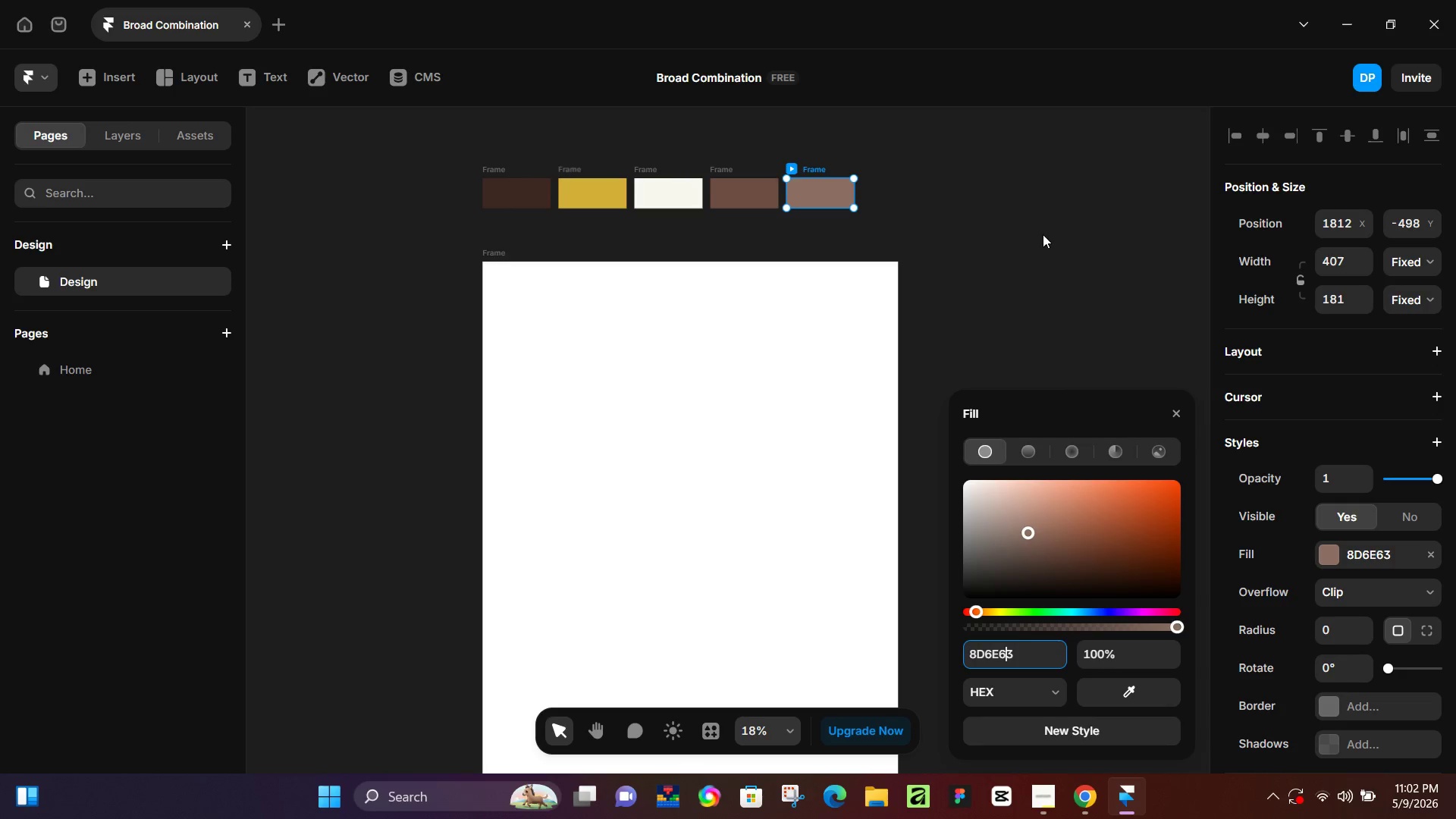 
left_click([1043, 235])
 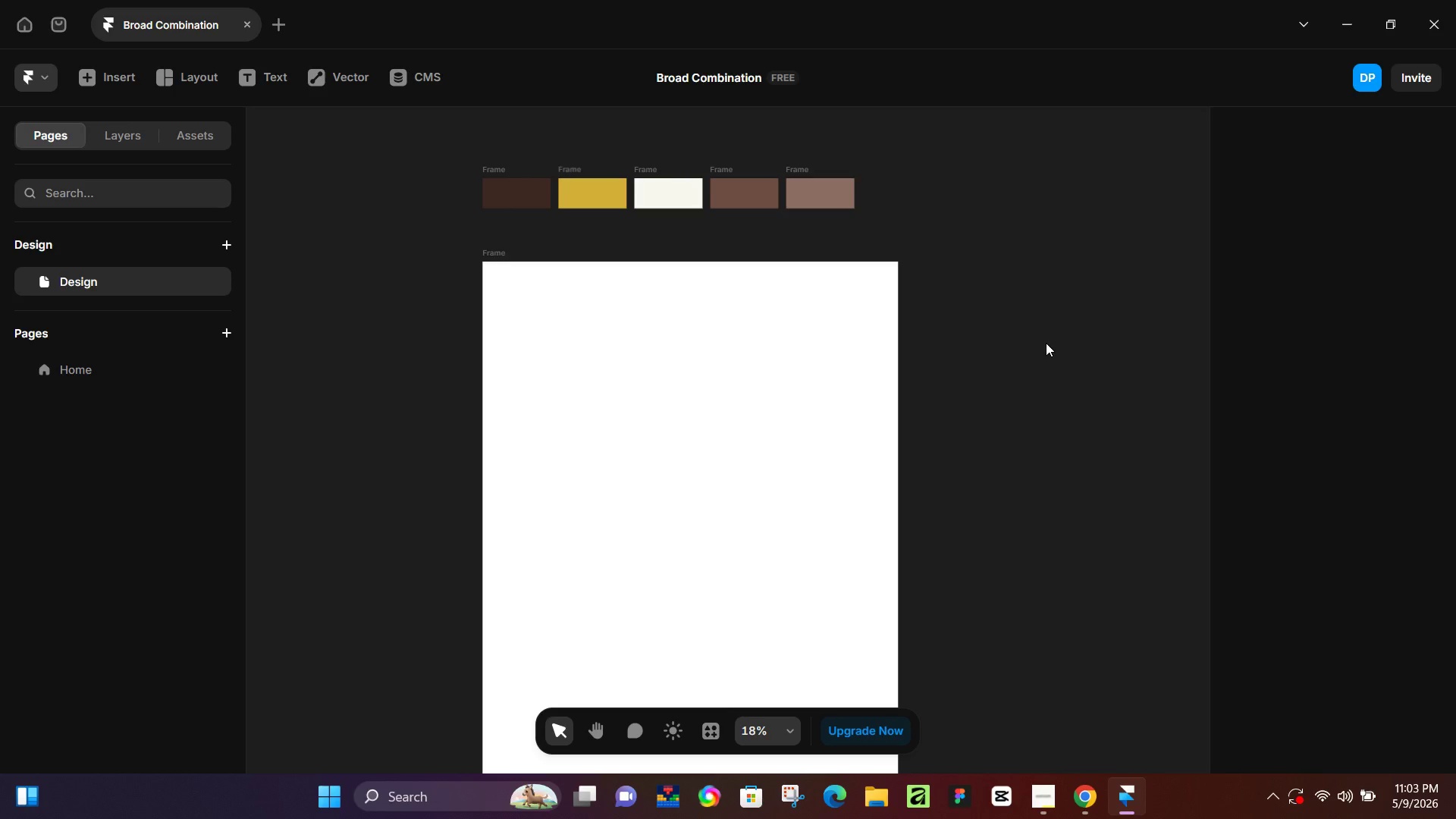 
wait(51.7)
 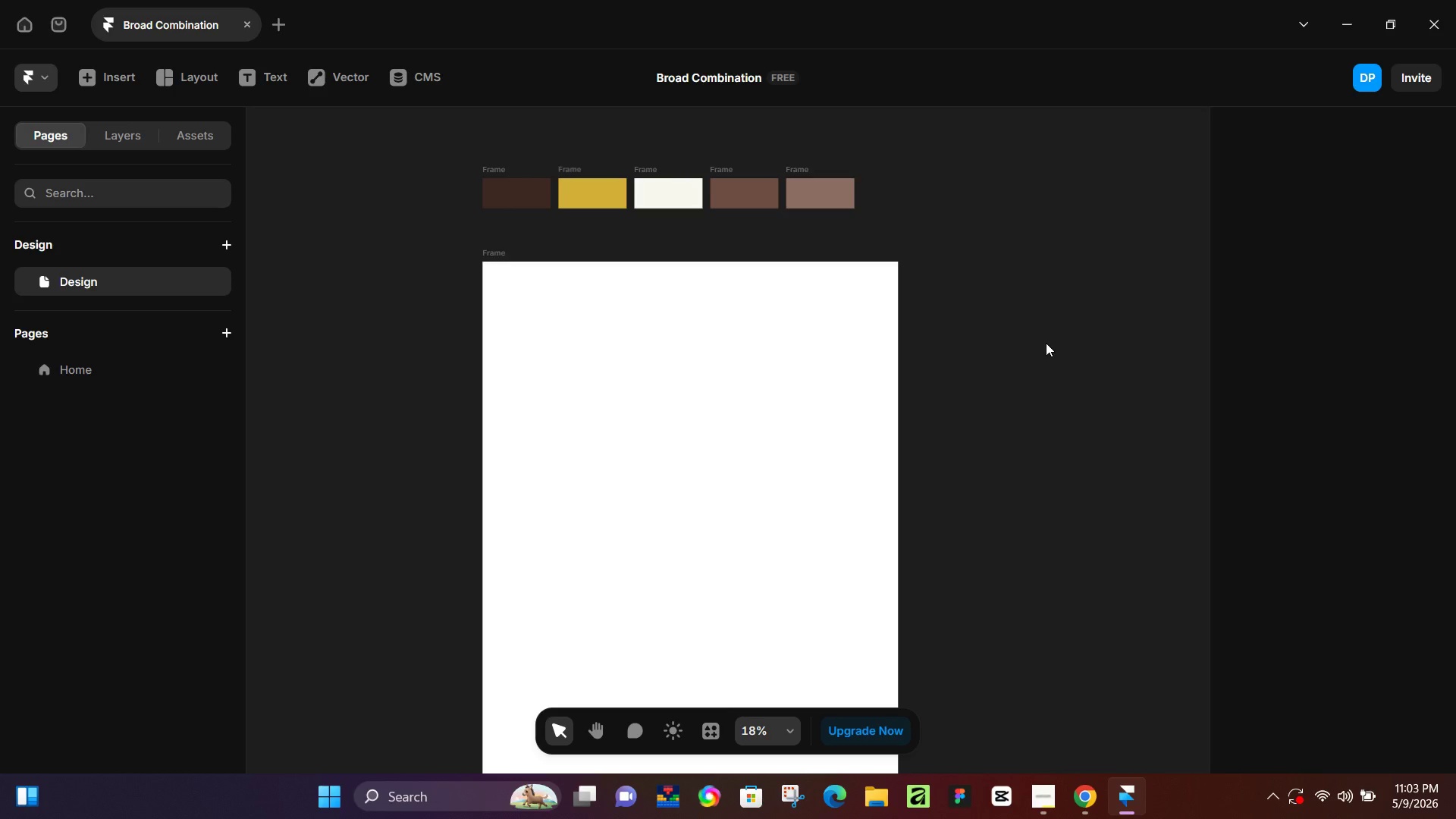 
left_click([504, 256])
 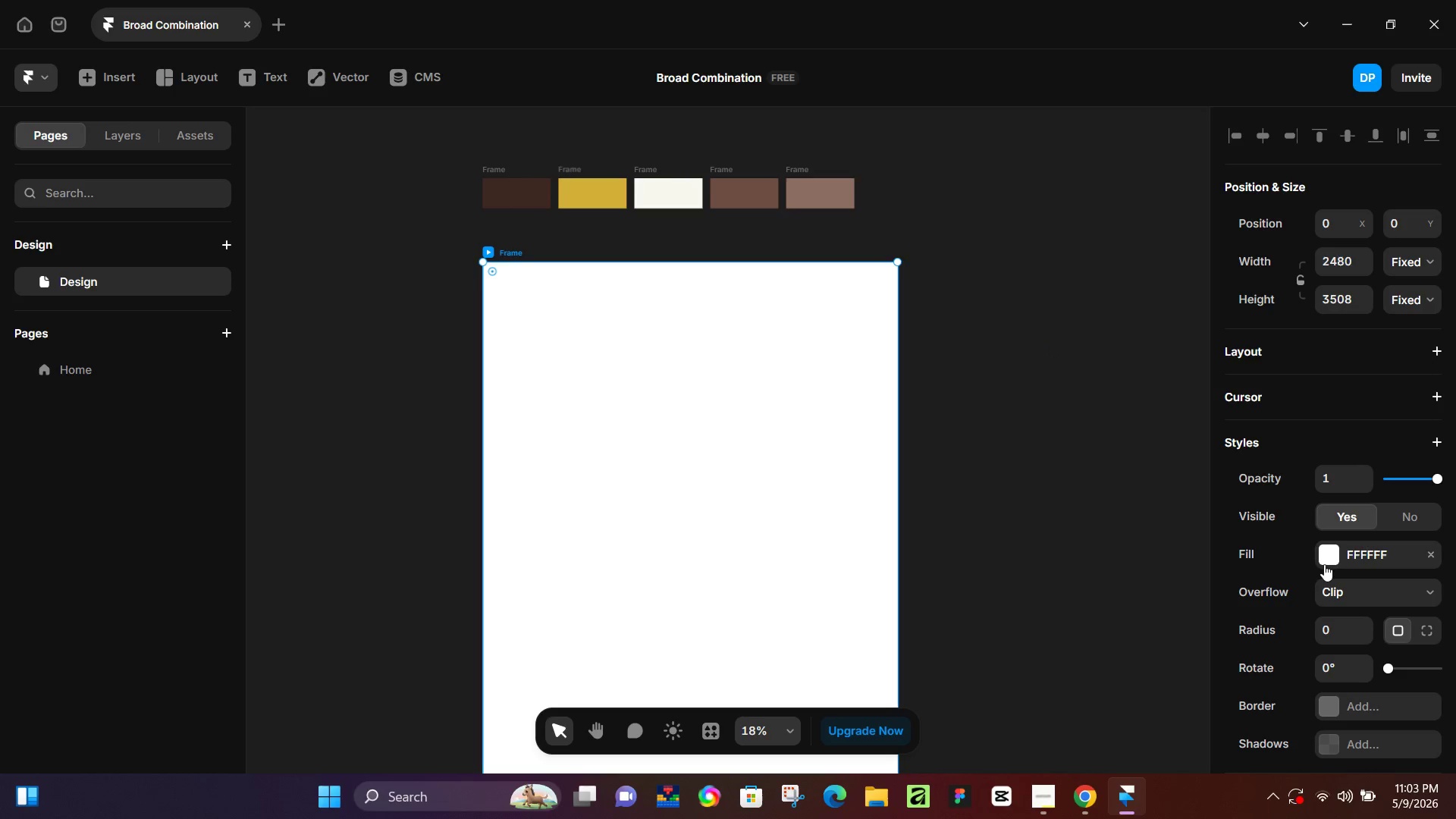 
left_click([1326, 548])
 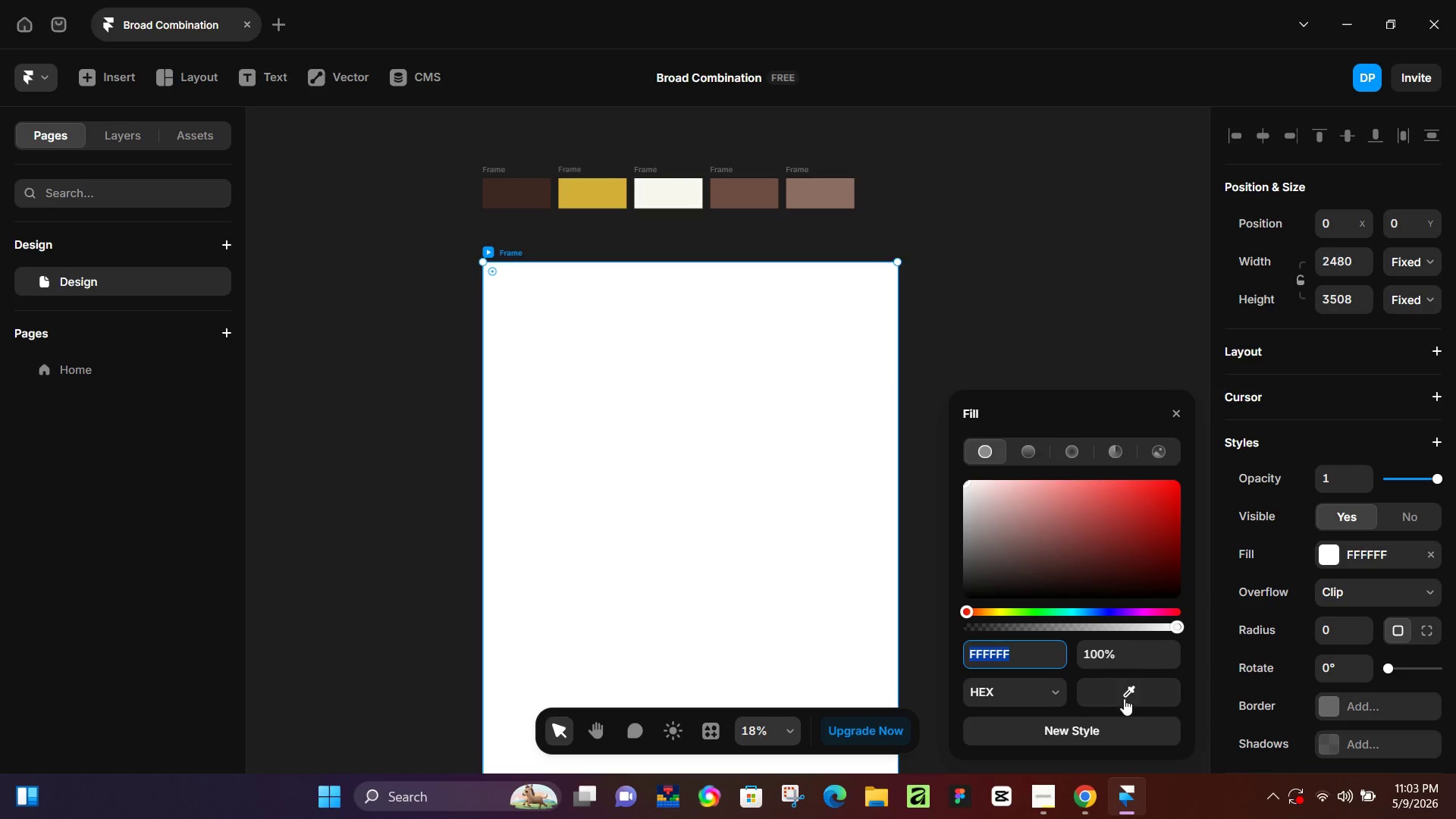 
left_click_drag(start_coordinate=[1122, 701], to_coordinate=[672, 193])
 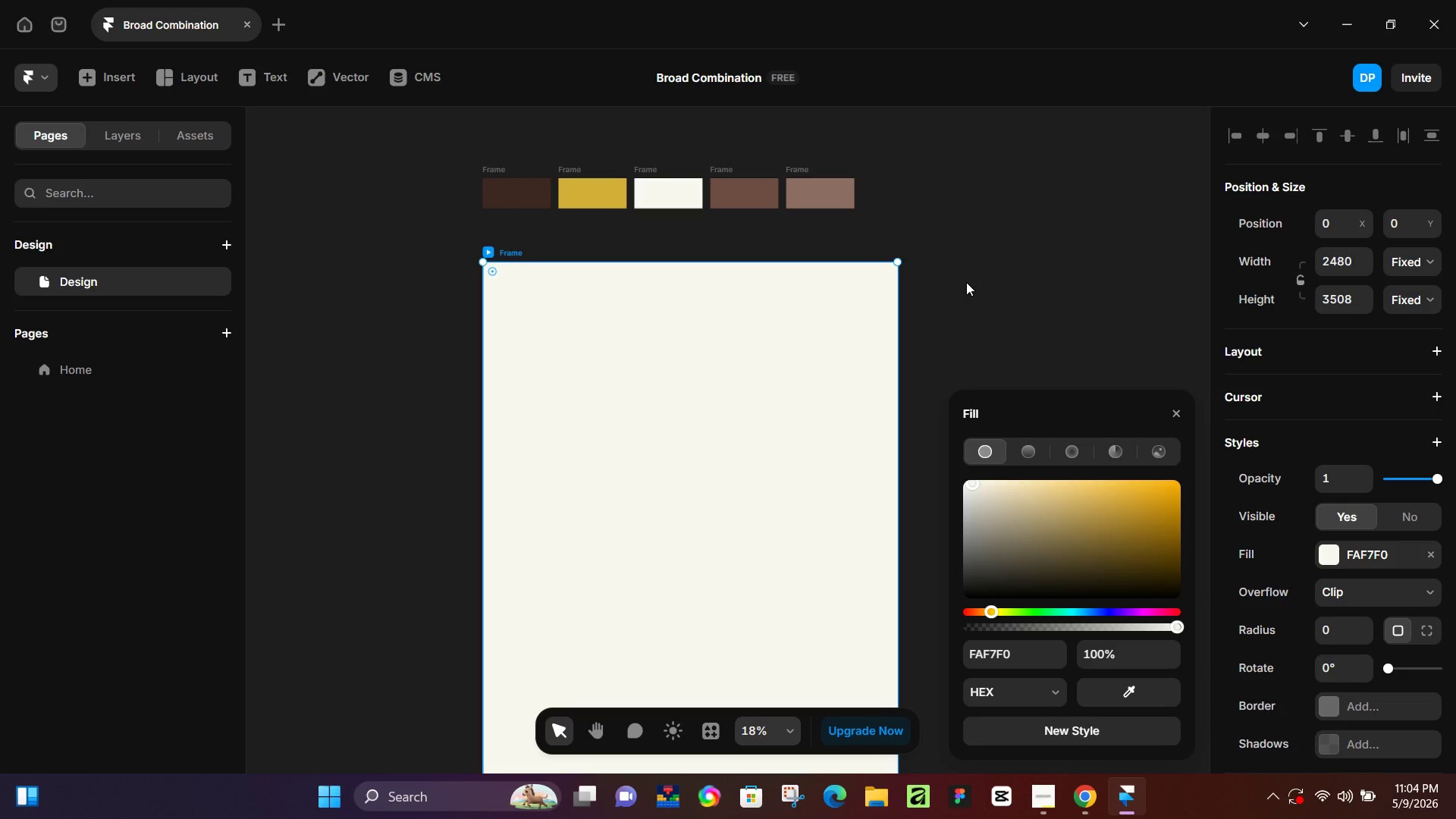 
wait(41.88)
 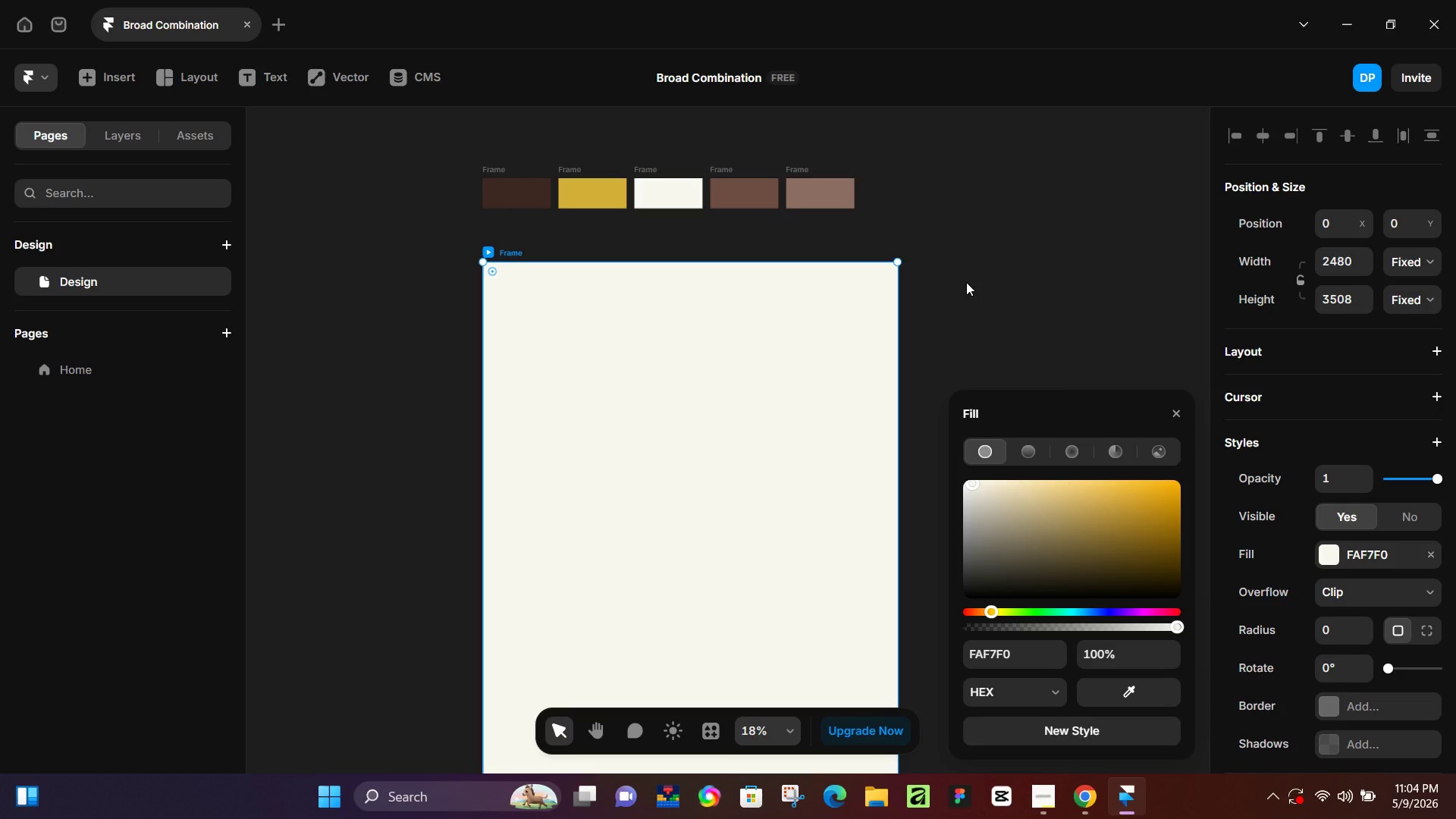 
hold_key(key=ControlLeft, duration=0.55)
 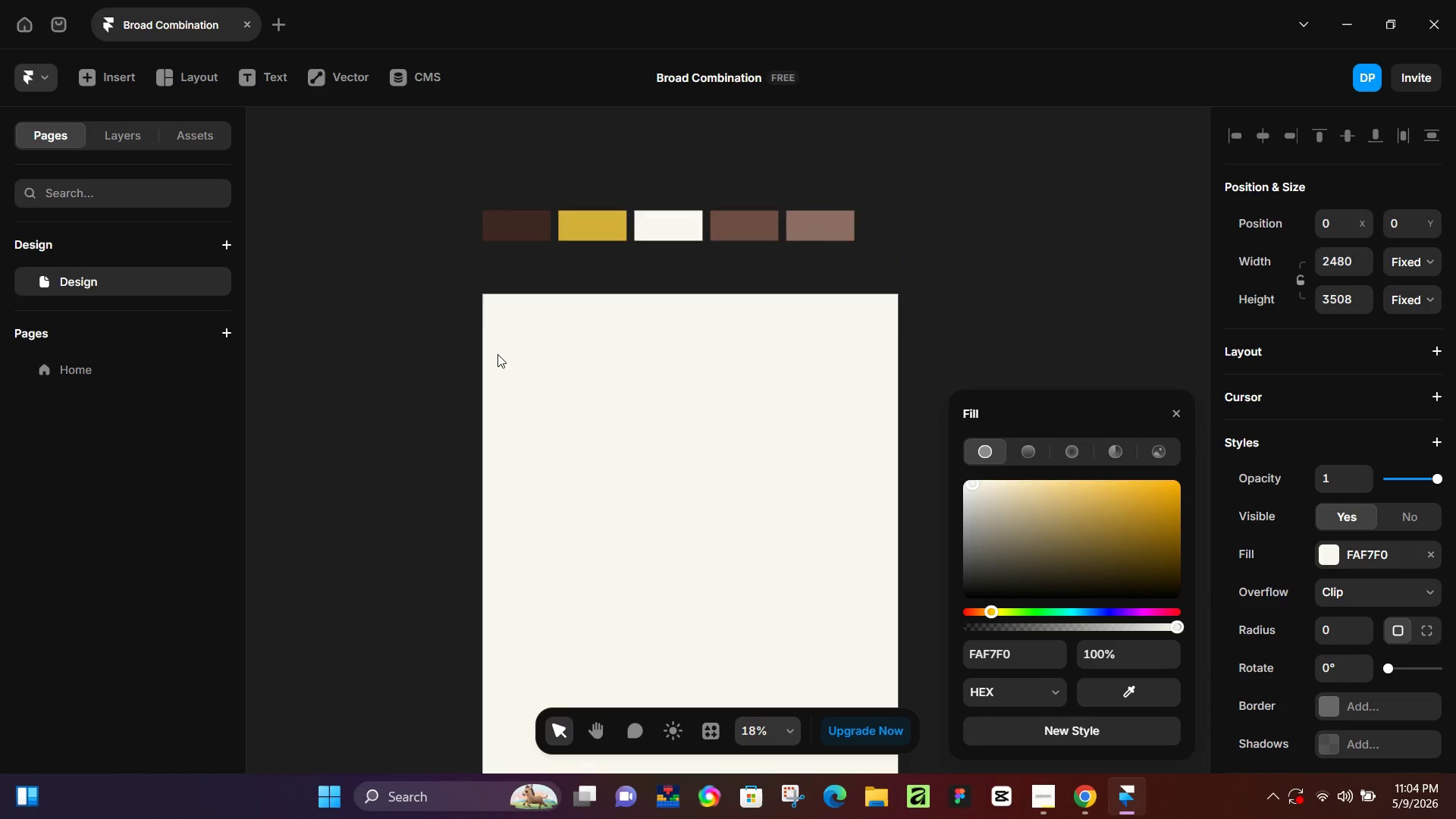 
scroll: coordinate [497, 354], scroll_direction: up, amount: 2.0
 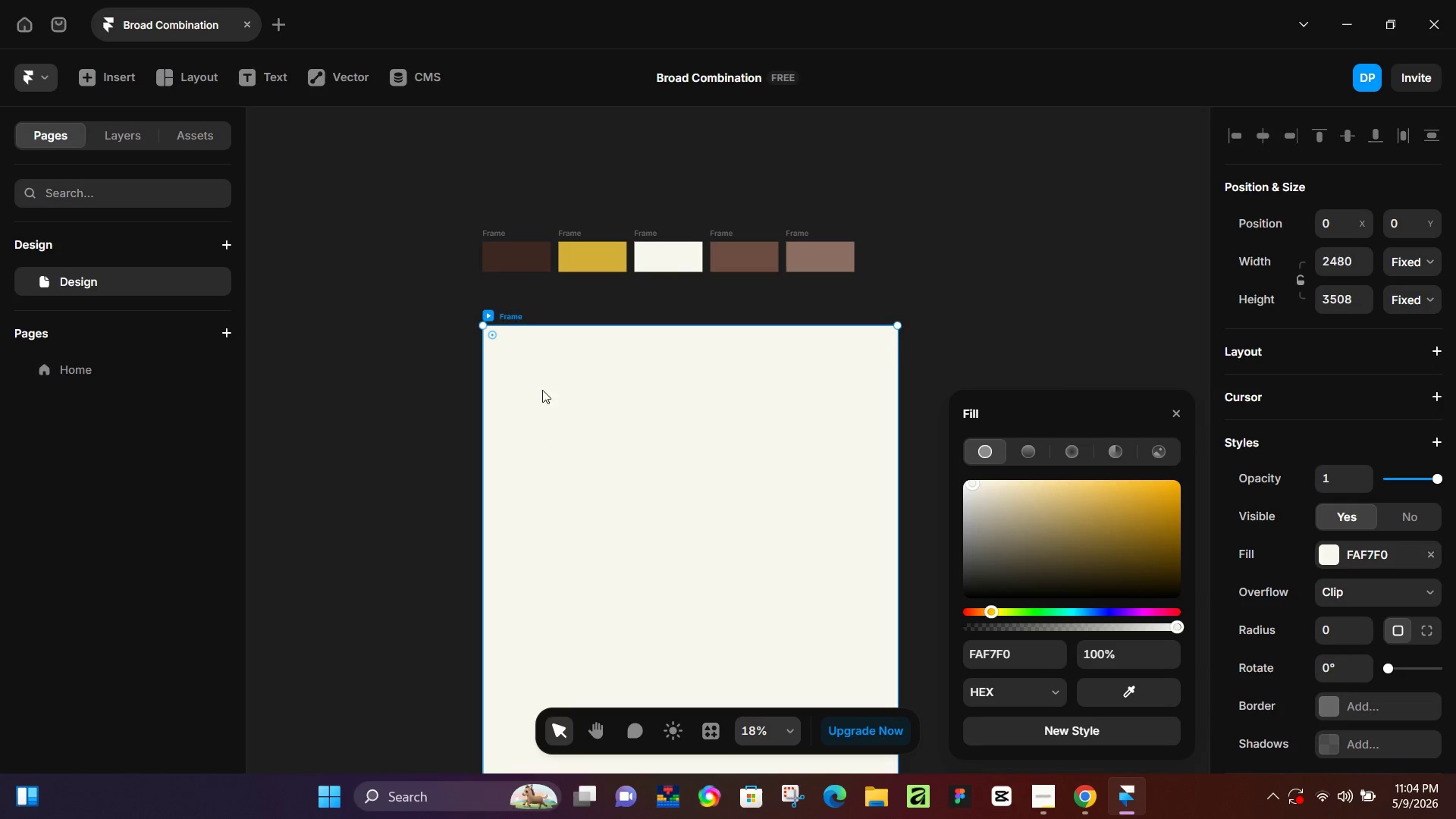 
key(T)
 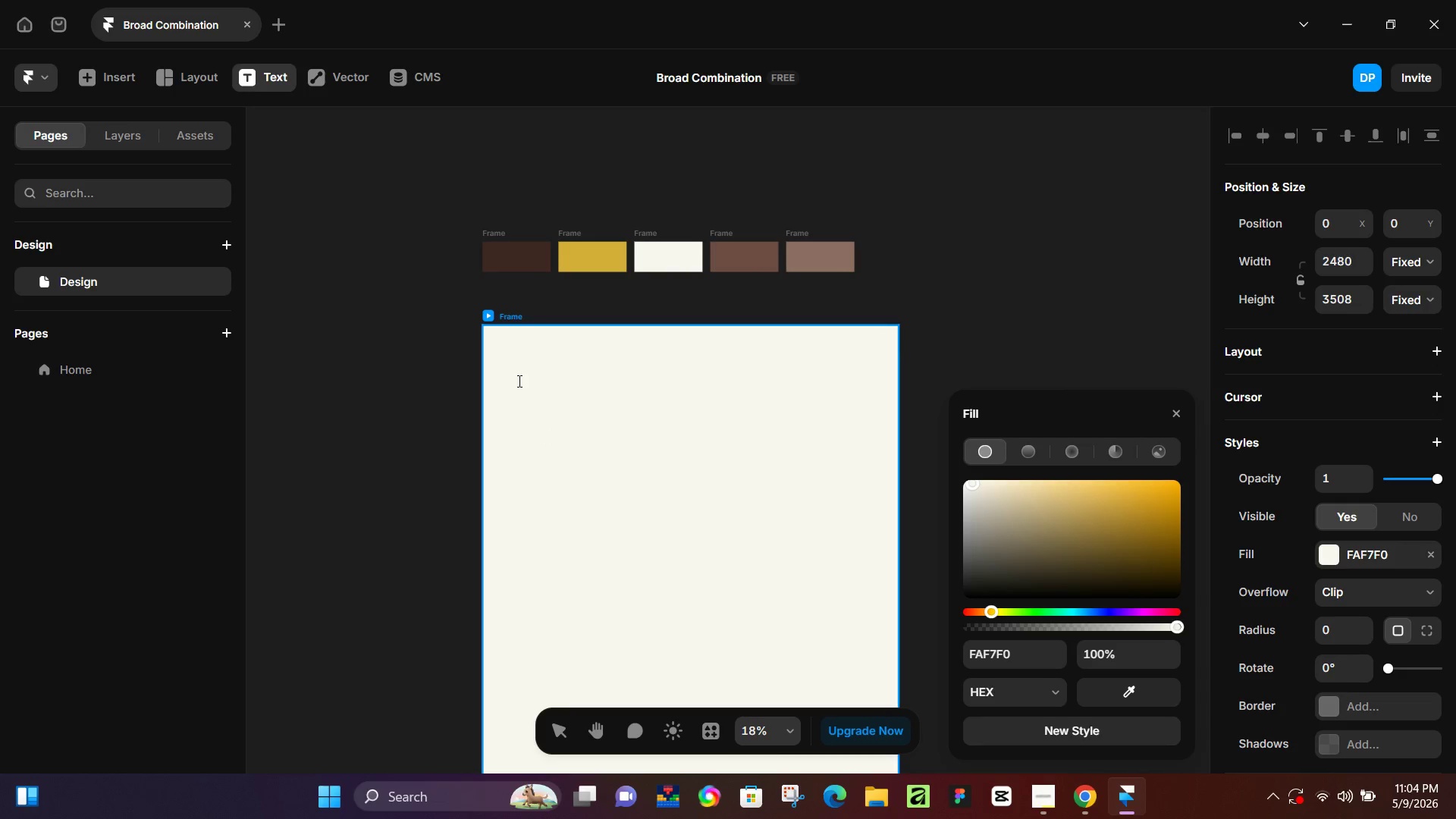 
hold_key(key=ControlLeft, duration=0.55)
 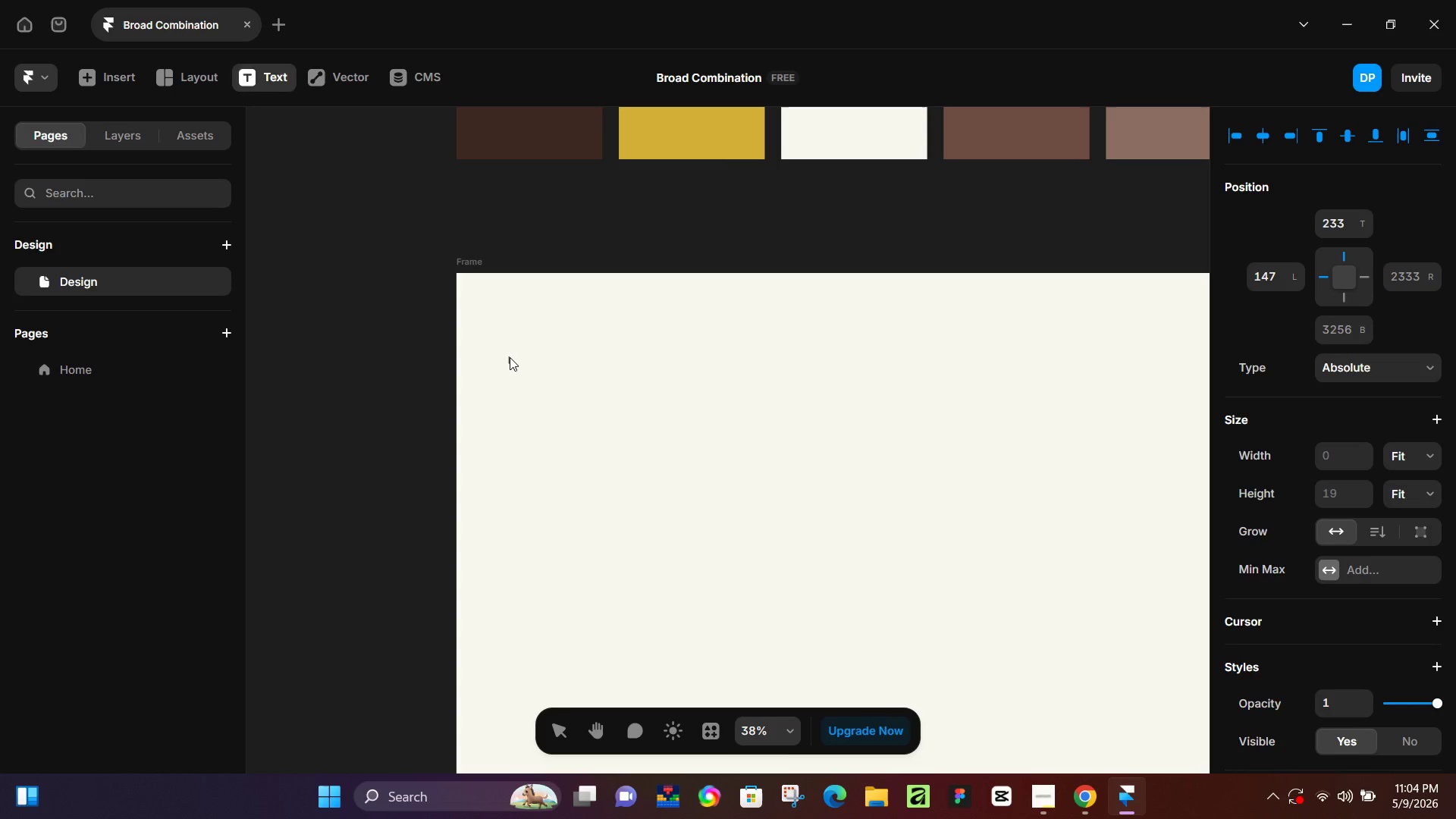 
left_click([510, 357])
 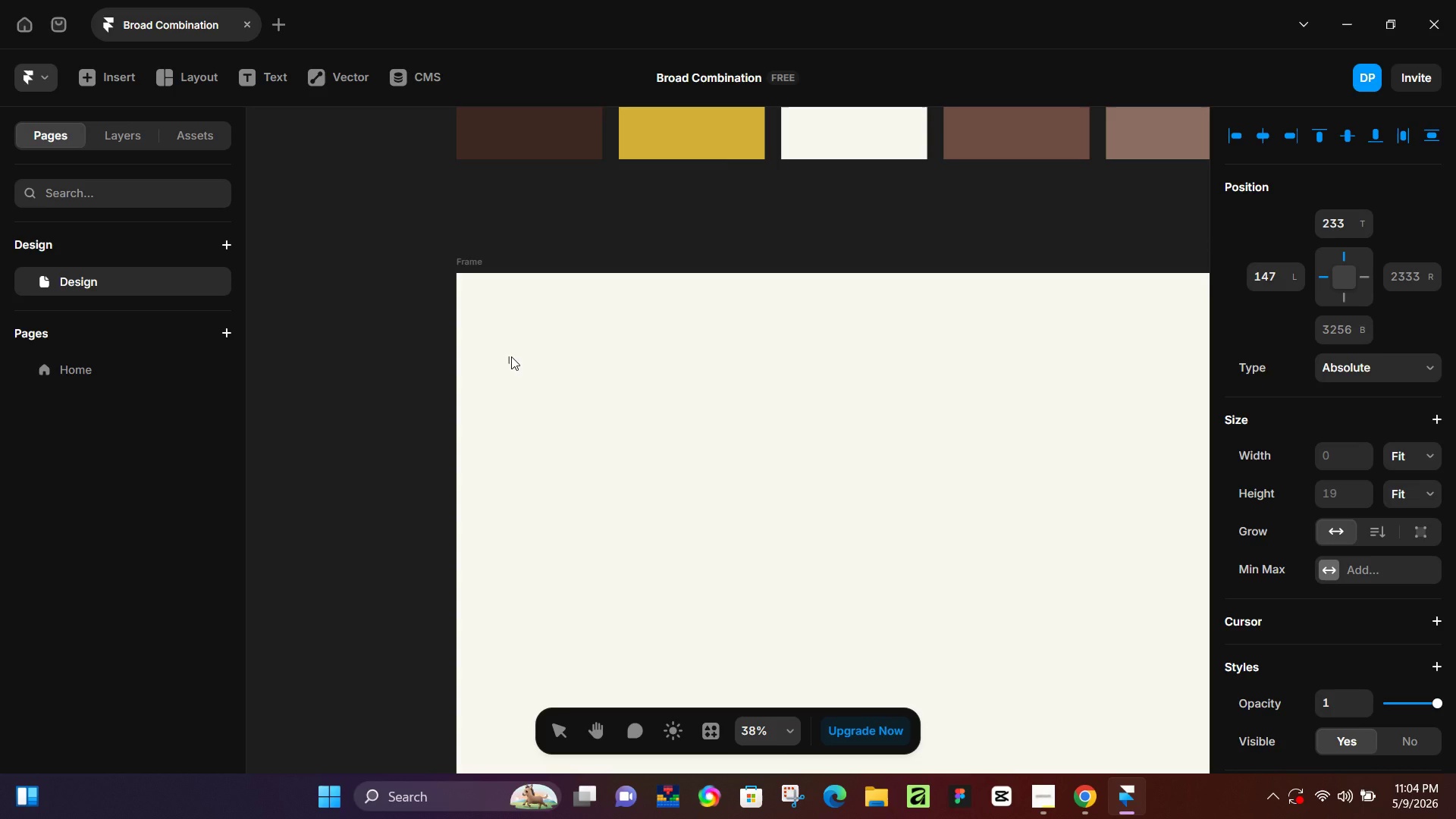 
scroll: coordinate [507, 372], scroll_direction: up, amount: 7.0
 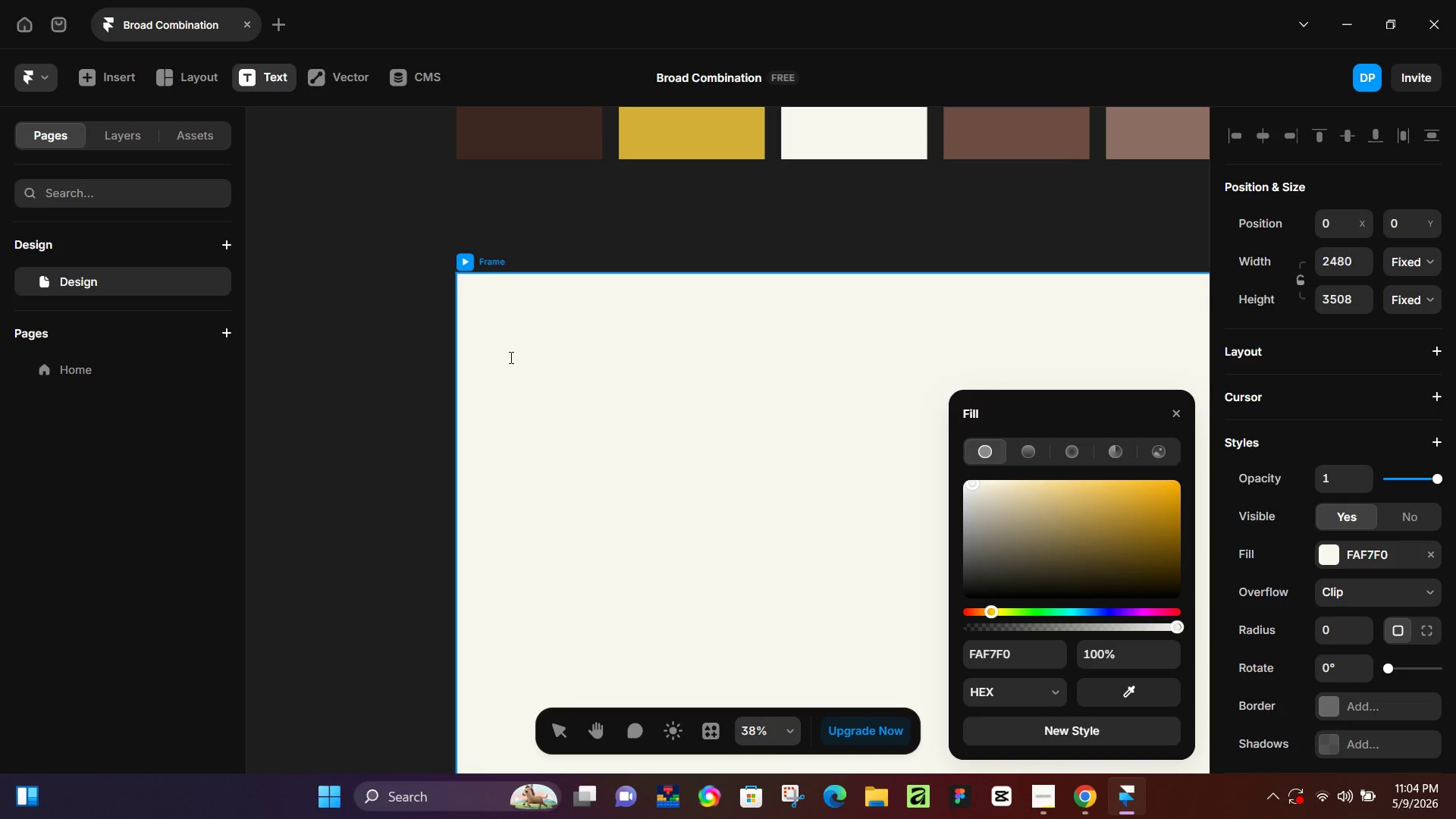 
type(SYMBOL)
 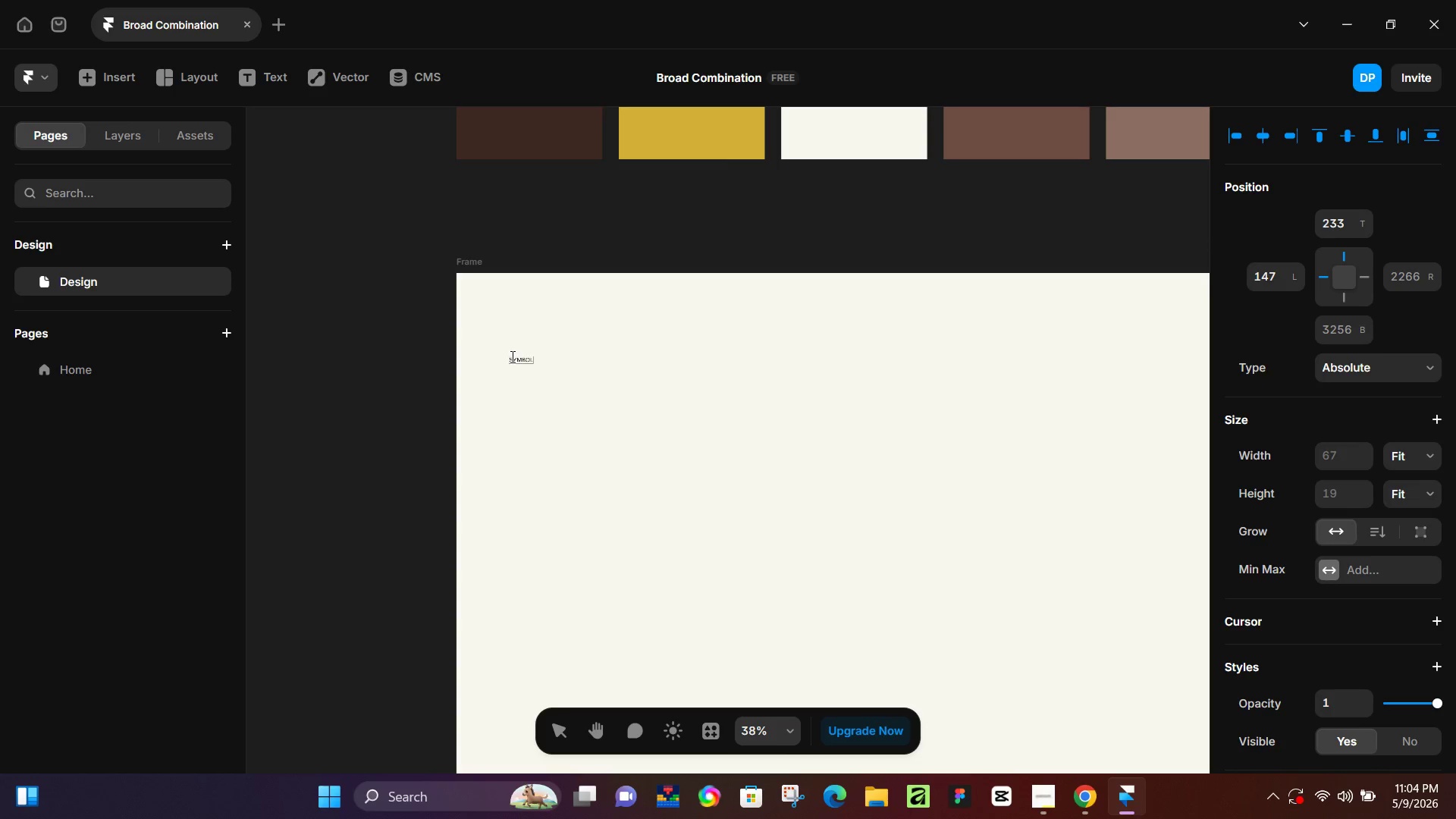 
type( MARK DESIGN)
 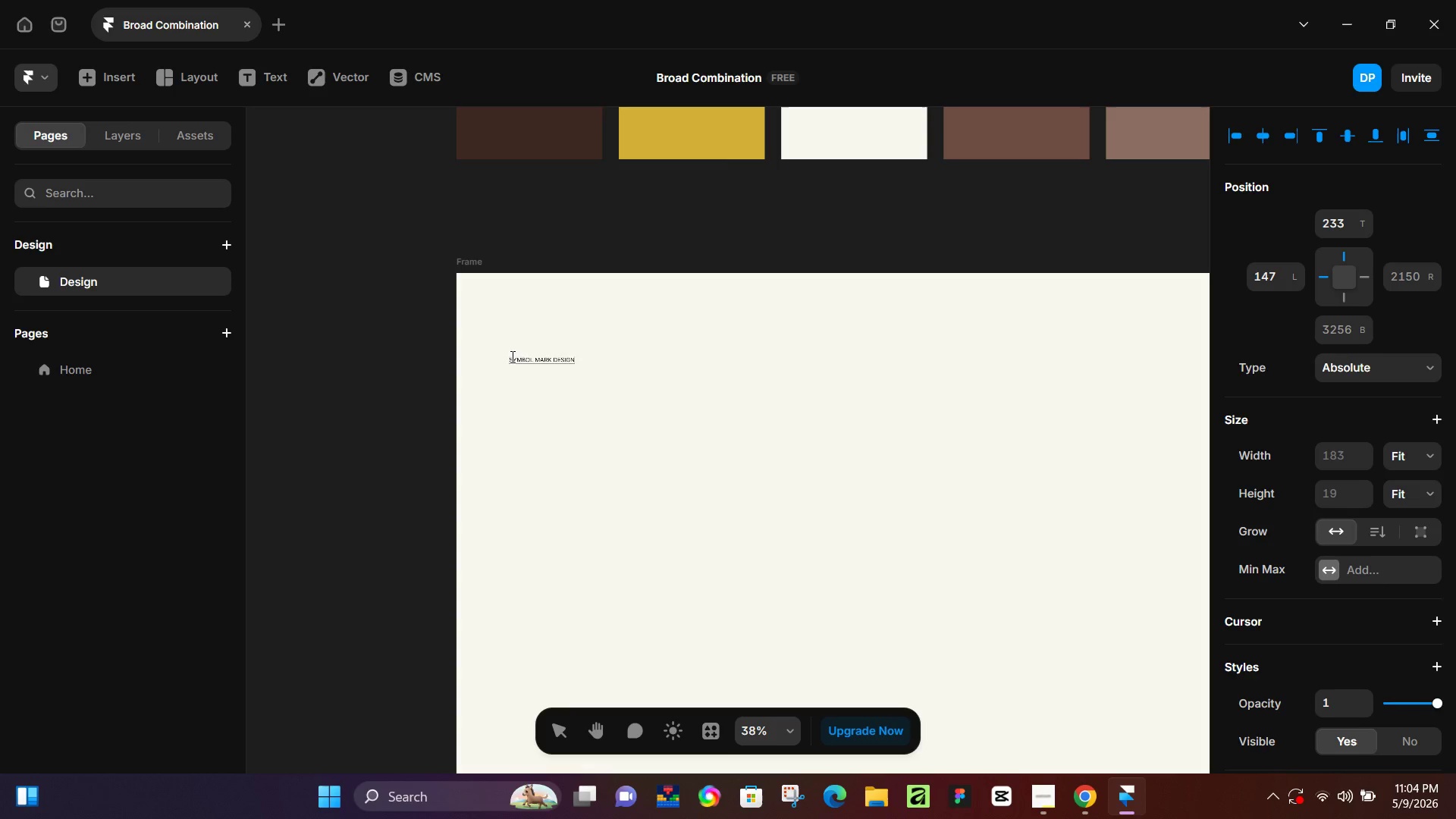 
left_click([427, 356])
 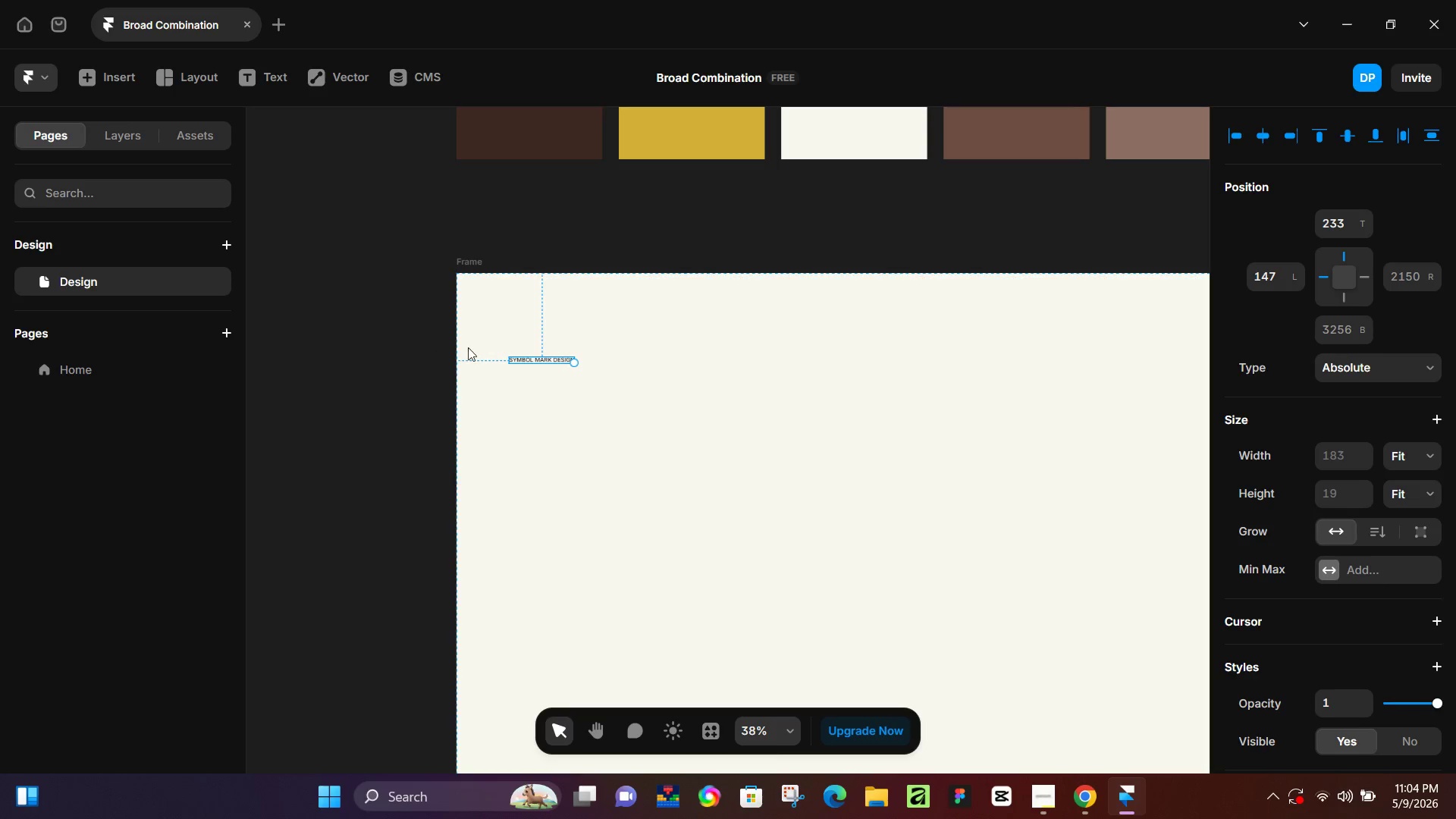 
hold_key(key=ControlLeft, duration=0.64)
 